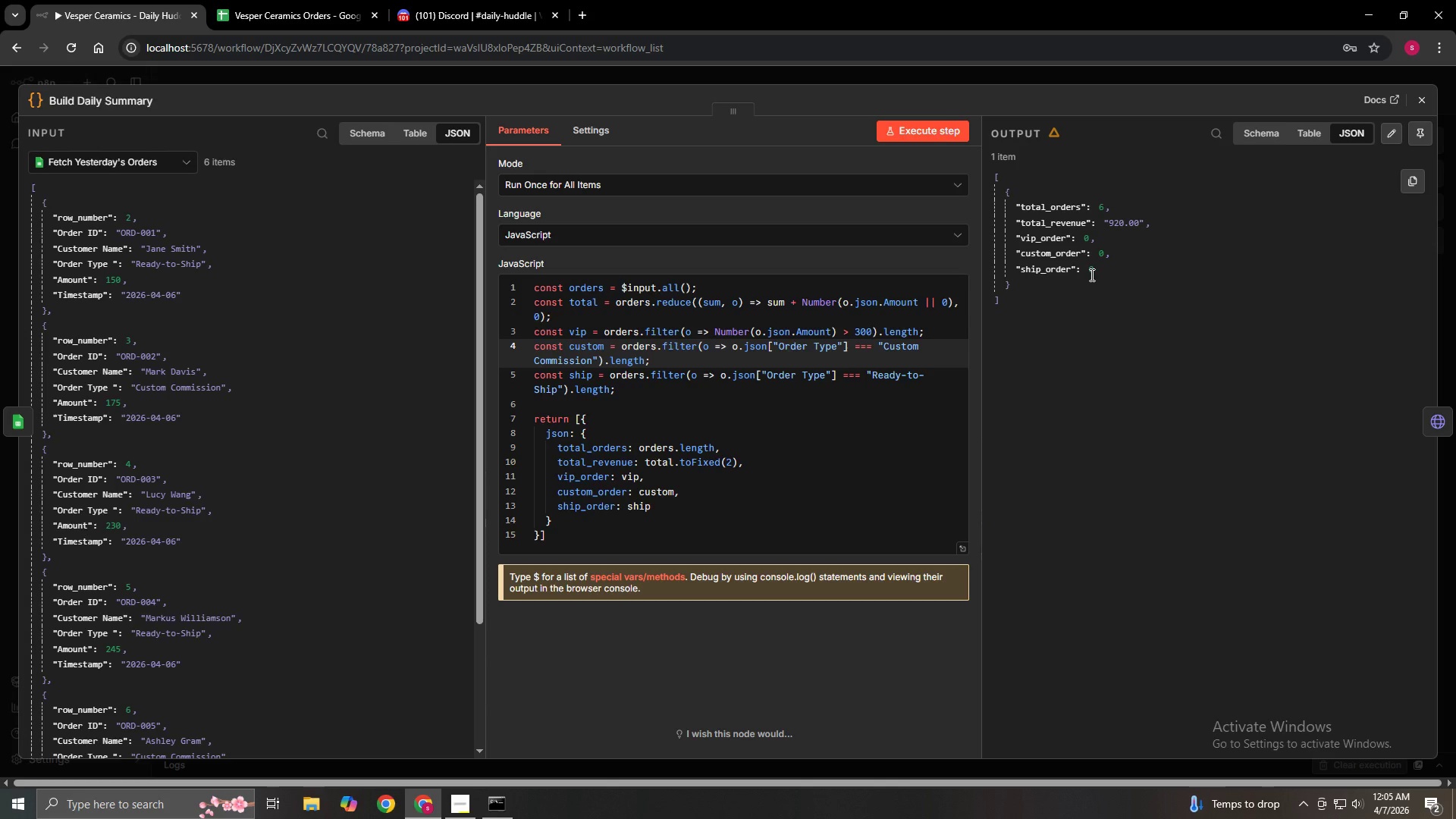 
mouse_move([614, 396])
 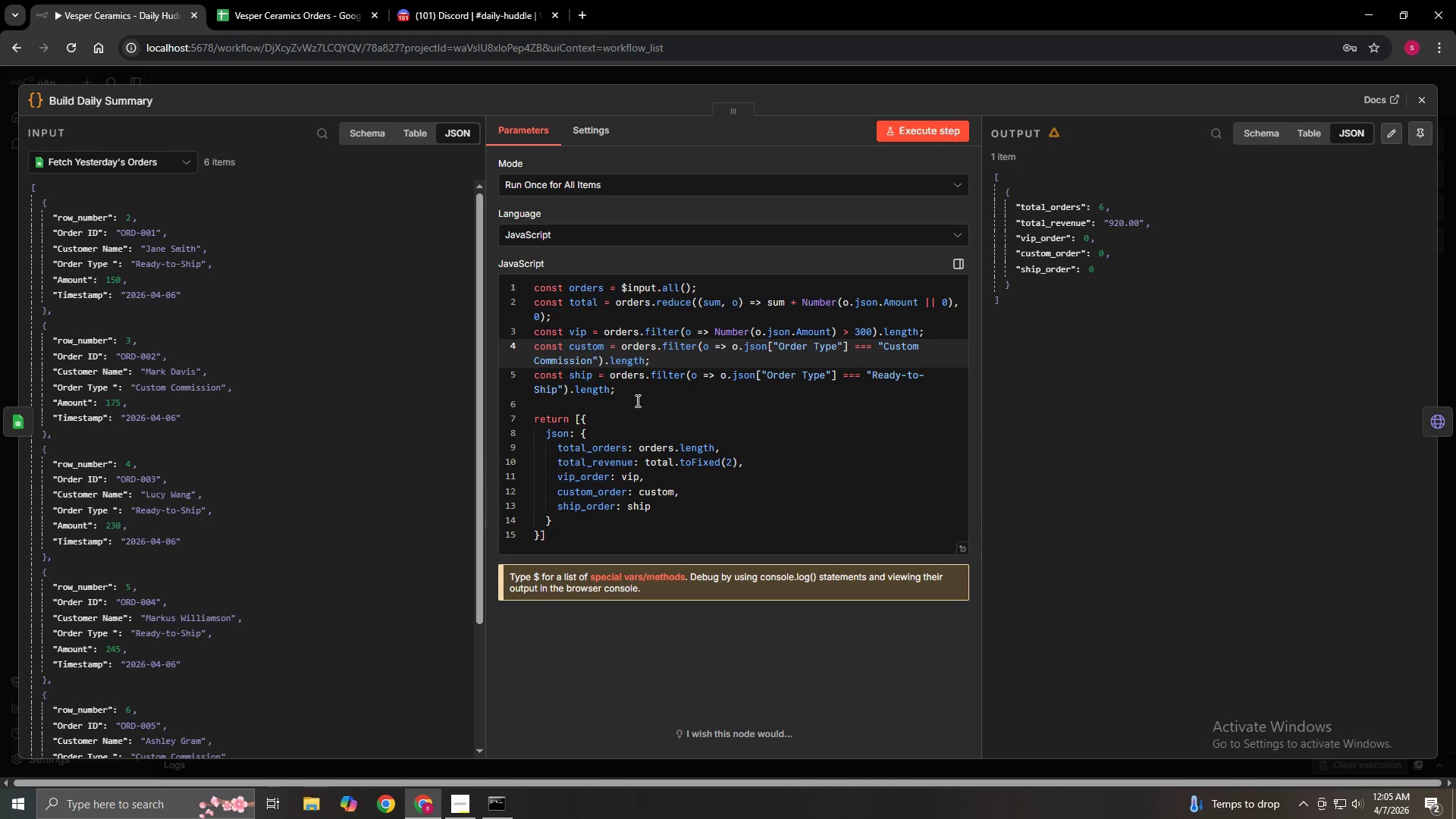 
wait(14.9)
 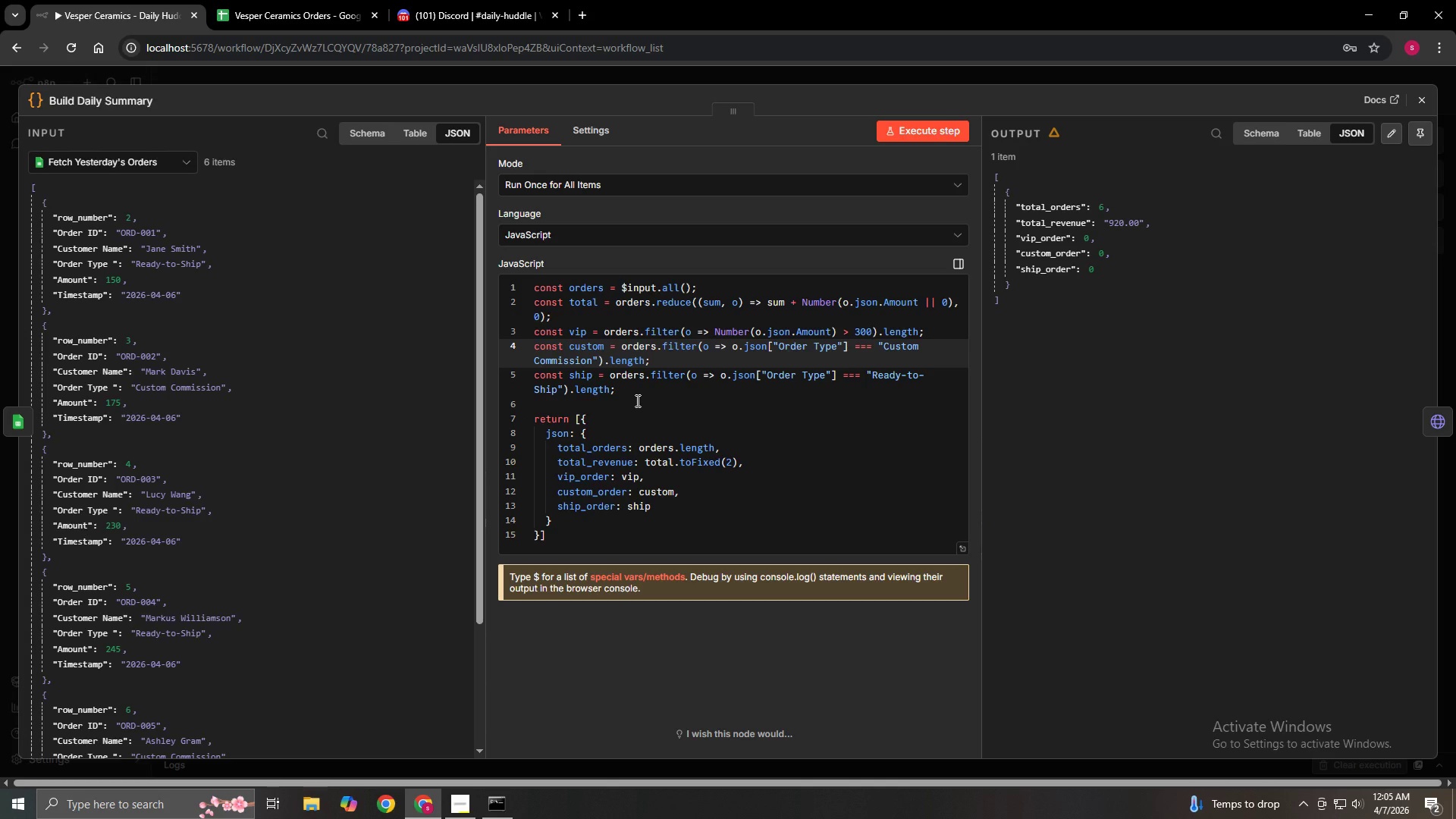 
left_click_drag(start_coordinate=[982, 344], to_coordinate=[1023, 361])
 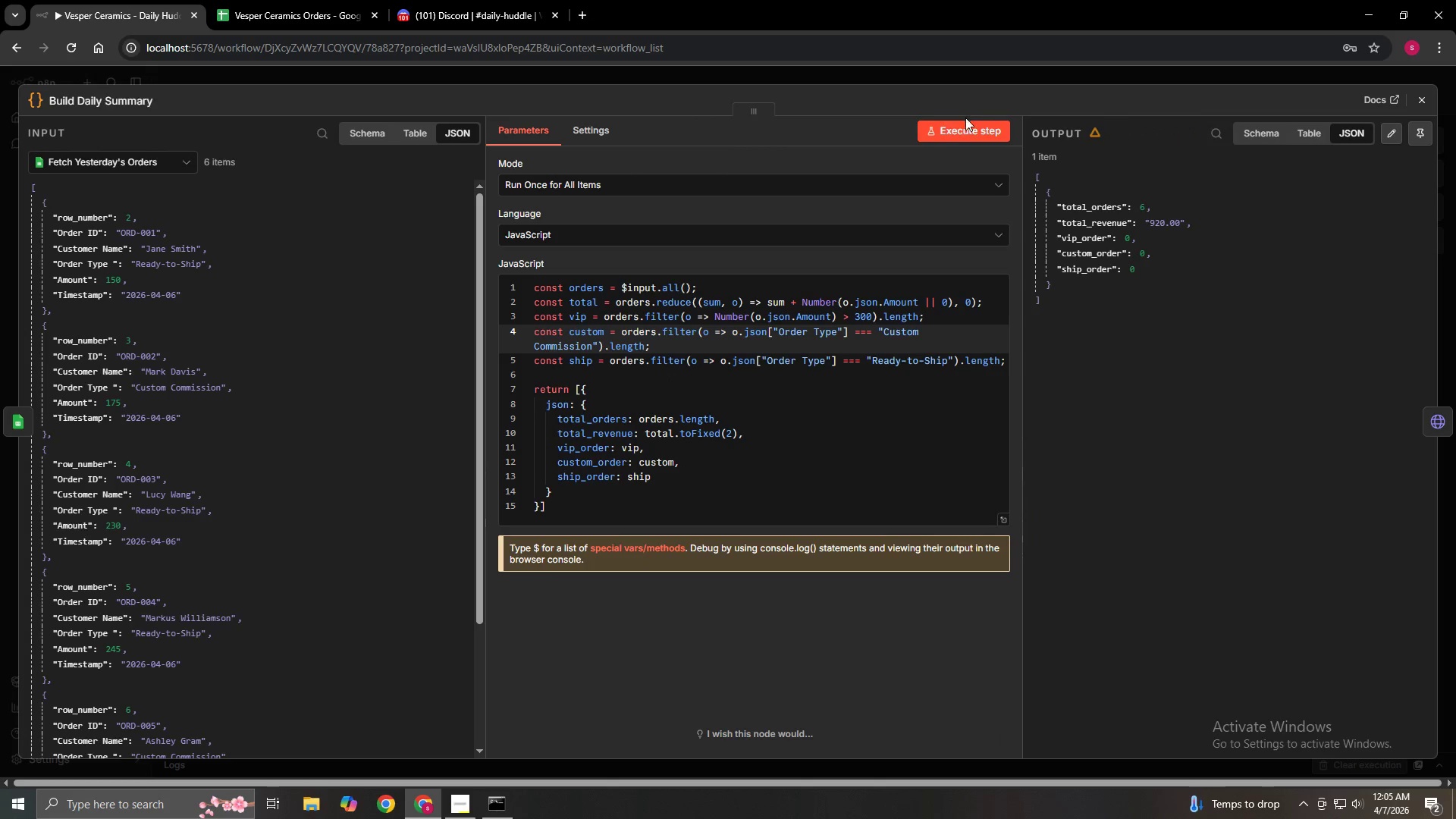 
left_click([965, 125])
 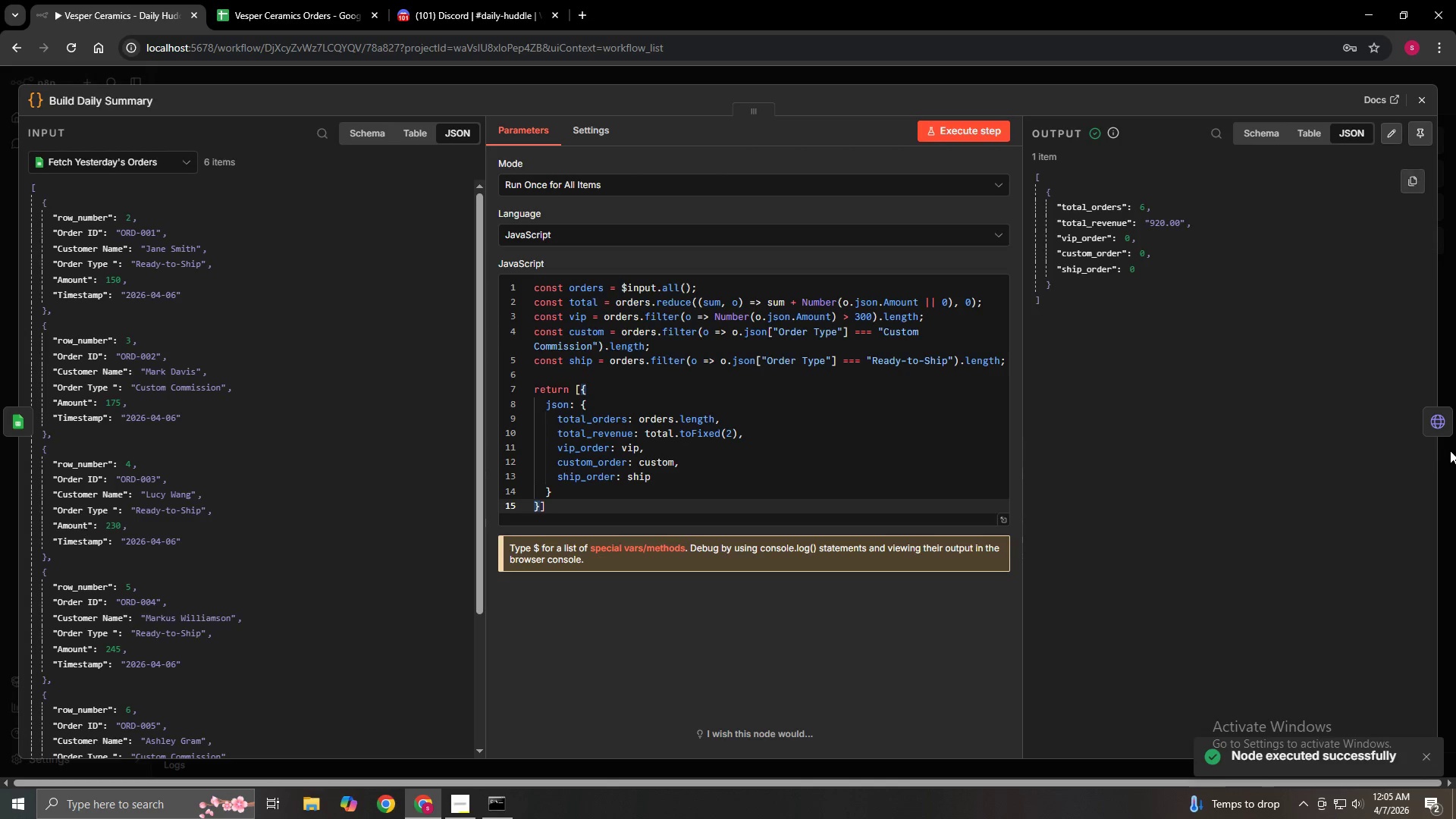 
wait(8.16)
 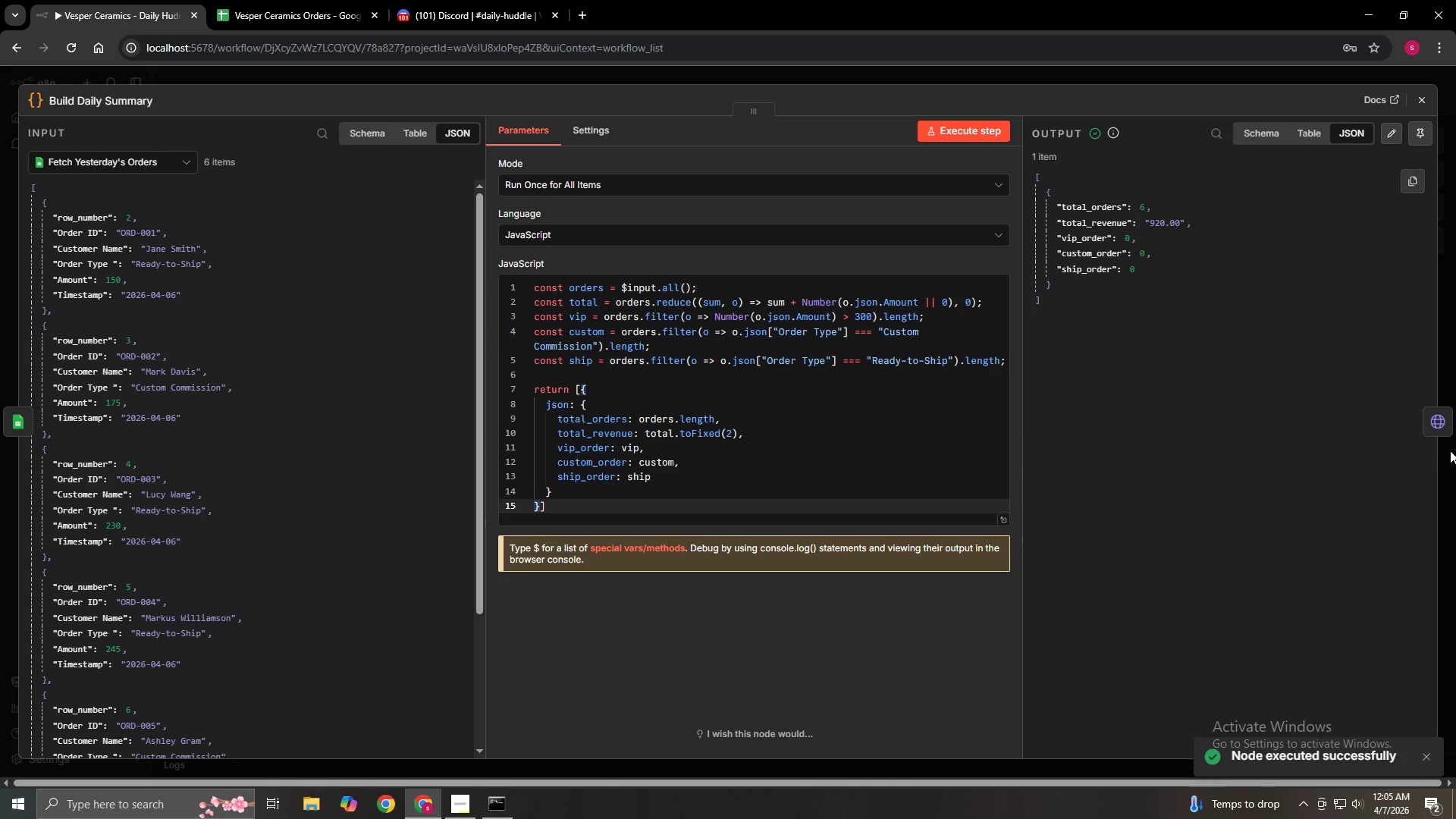 
left_click([1428, 410])
 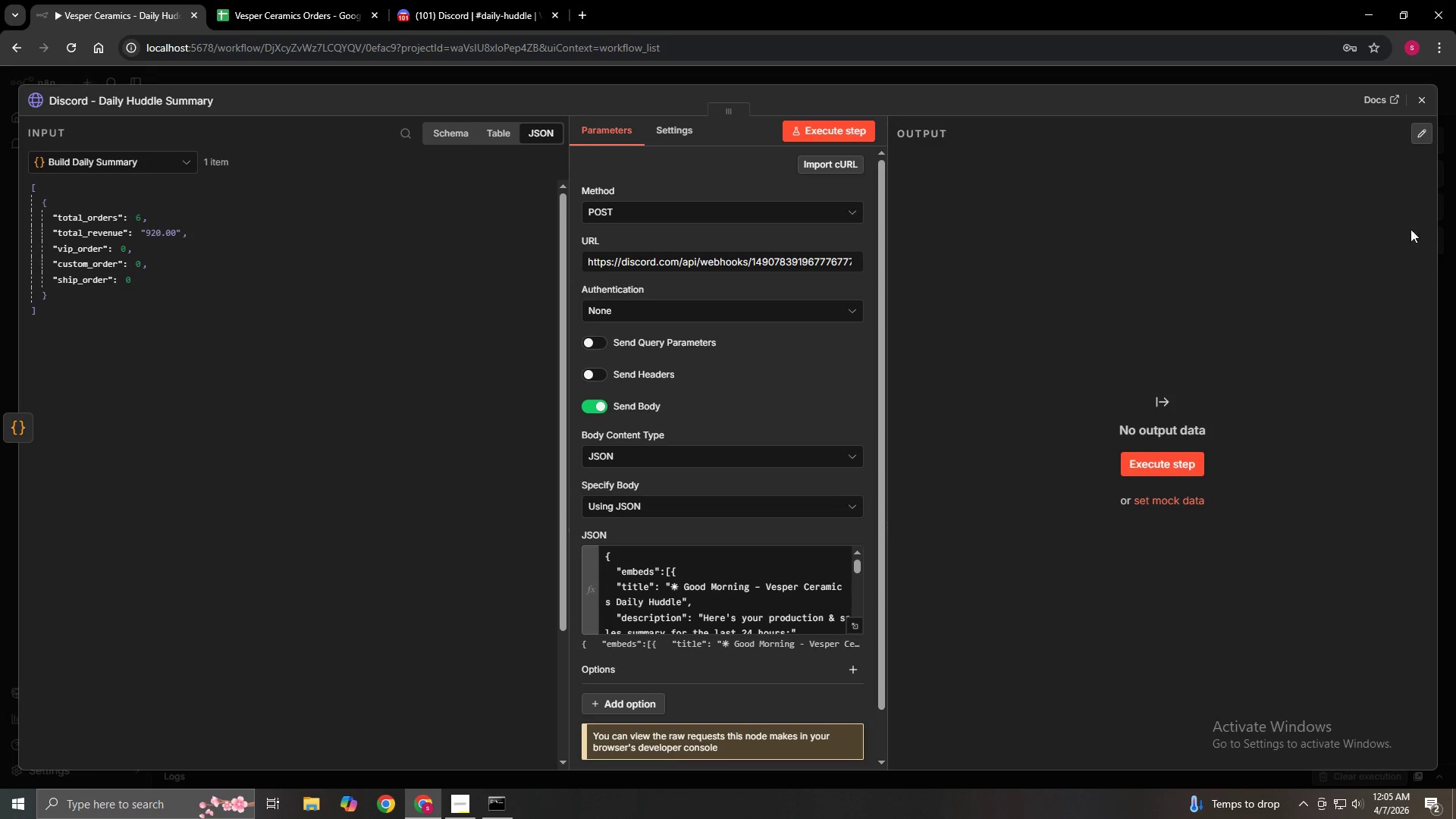 
left_click([1426, 98])
 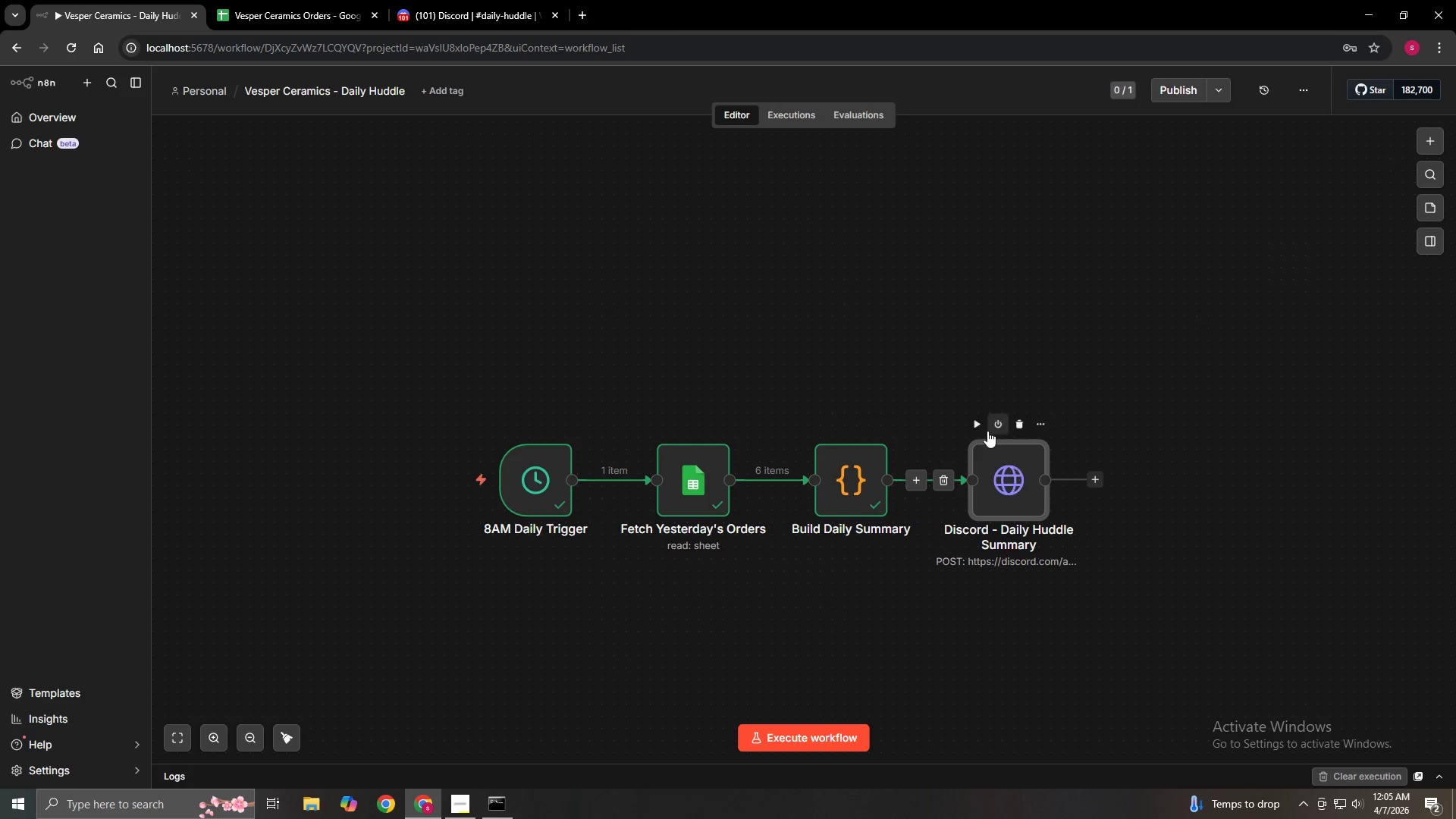 
left_click([974, 417])
 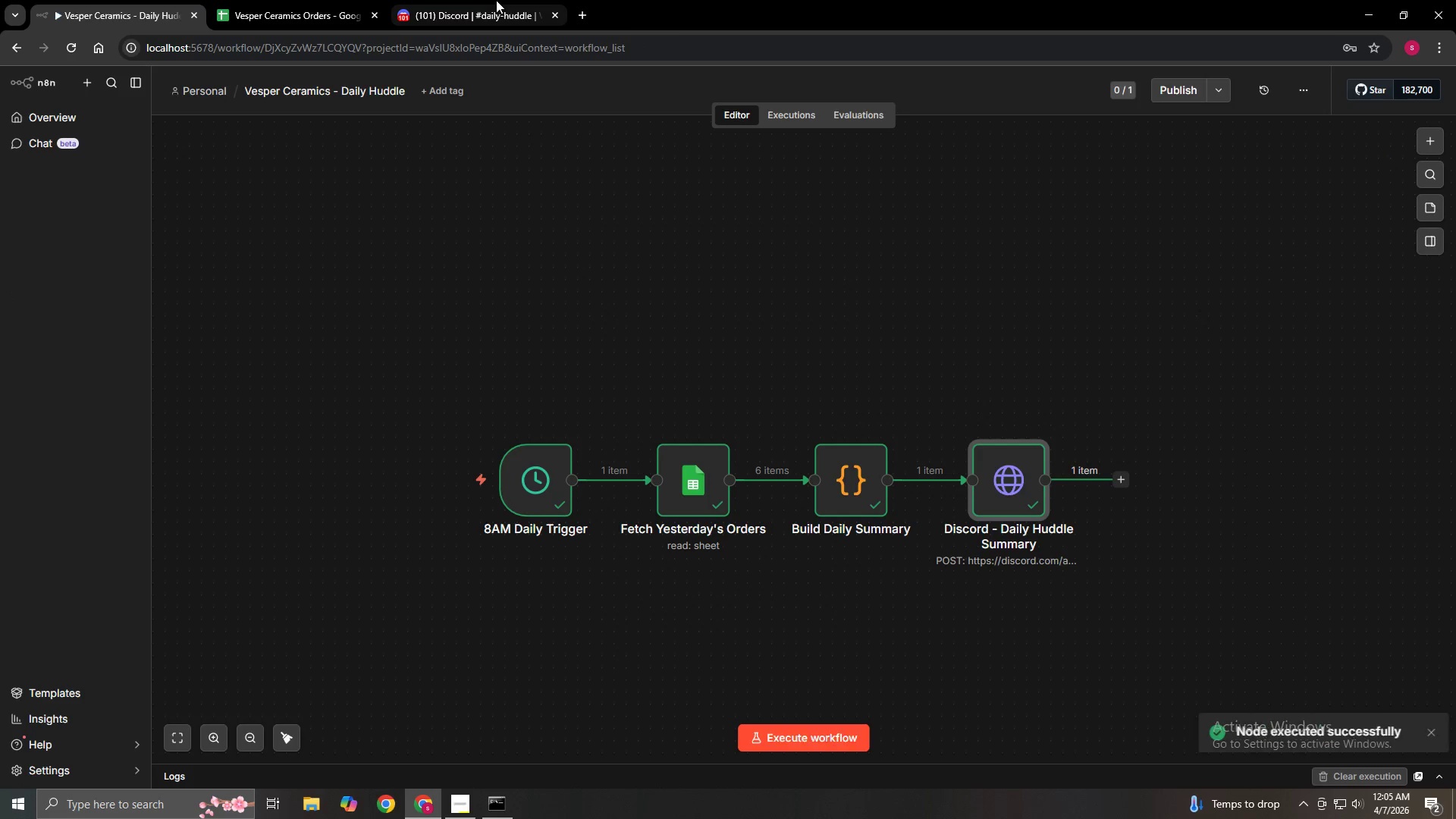 
left_click([492, 8])
 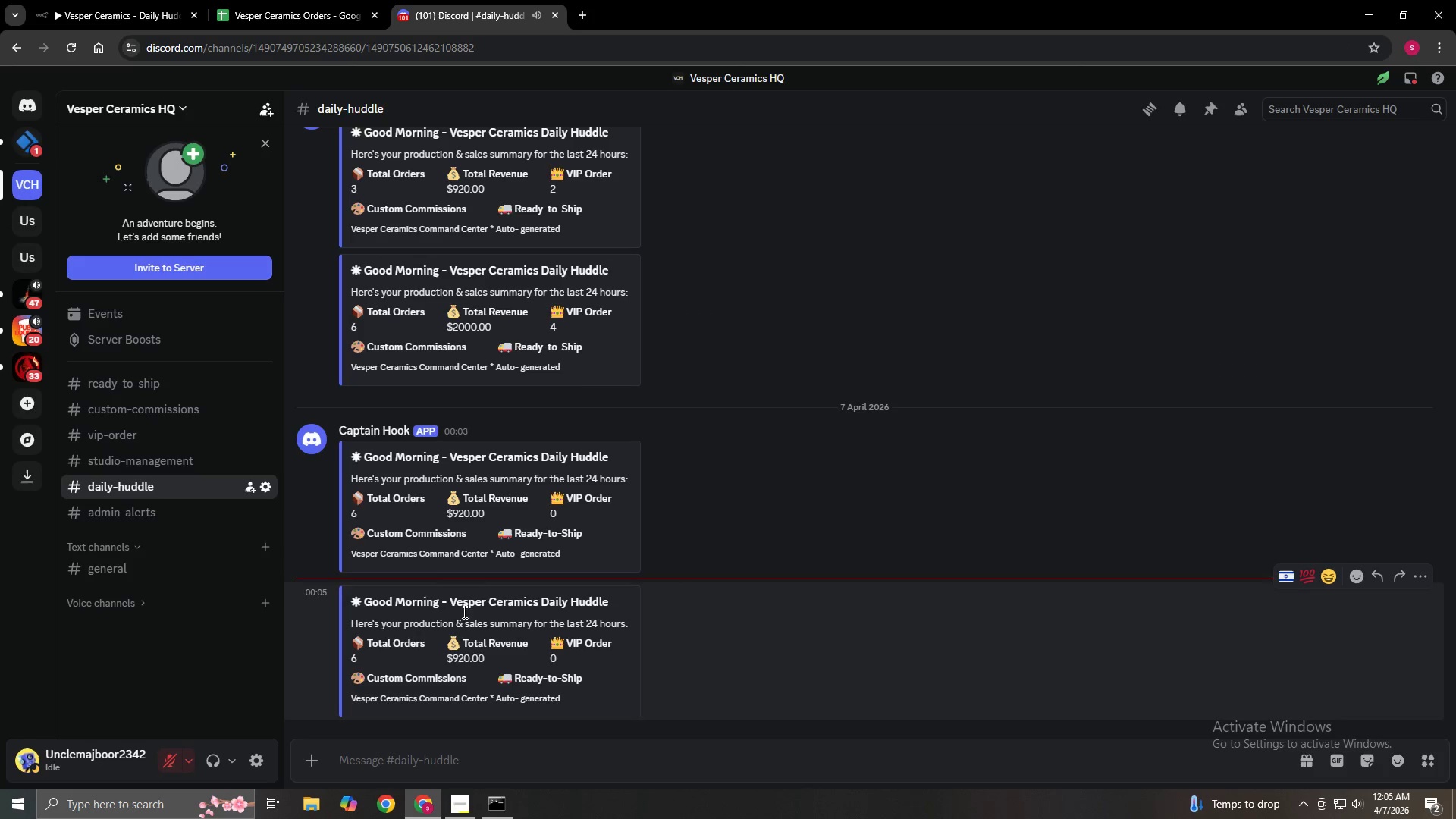 
scroll: coordinate [453, 662], scroll_direction: down, amount: 1.0
 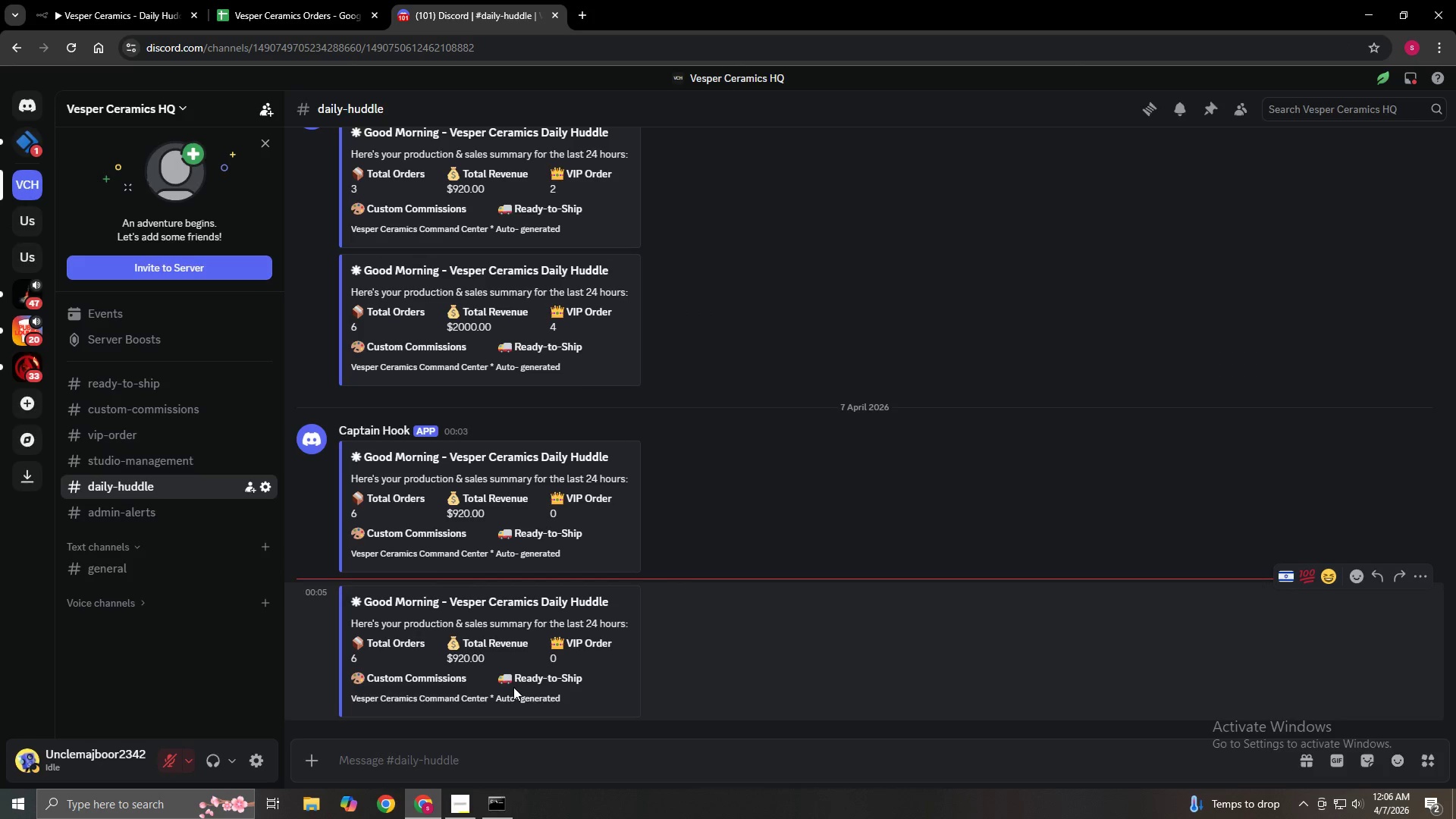 
wait(7.25)
 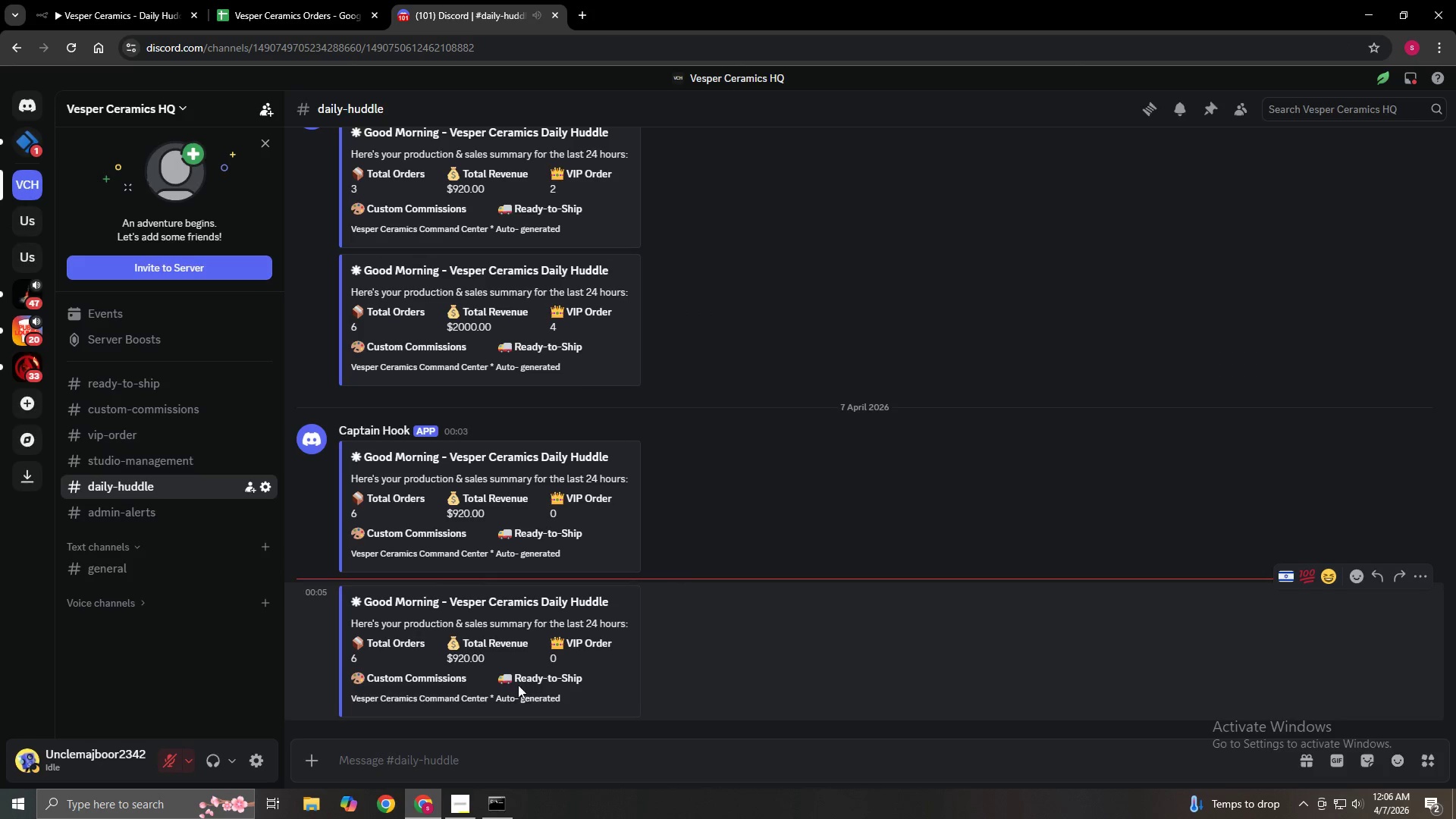 
scroll: coordinate [513, 687], scroll_direction: up, amount: 3.0
 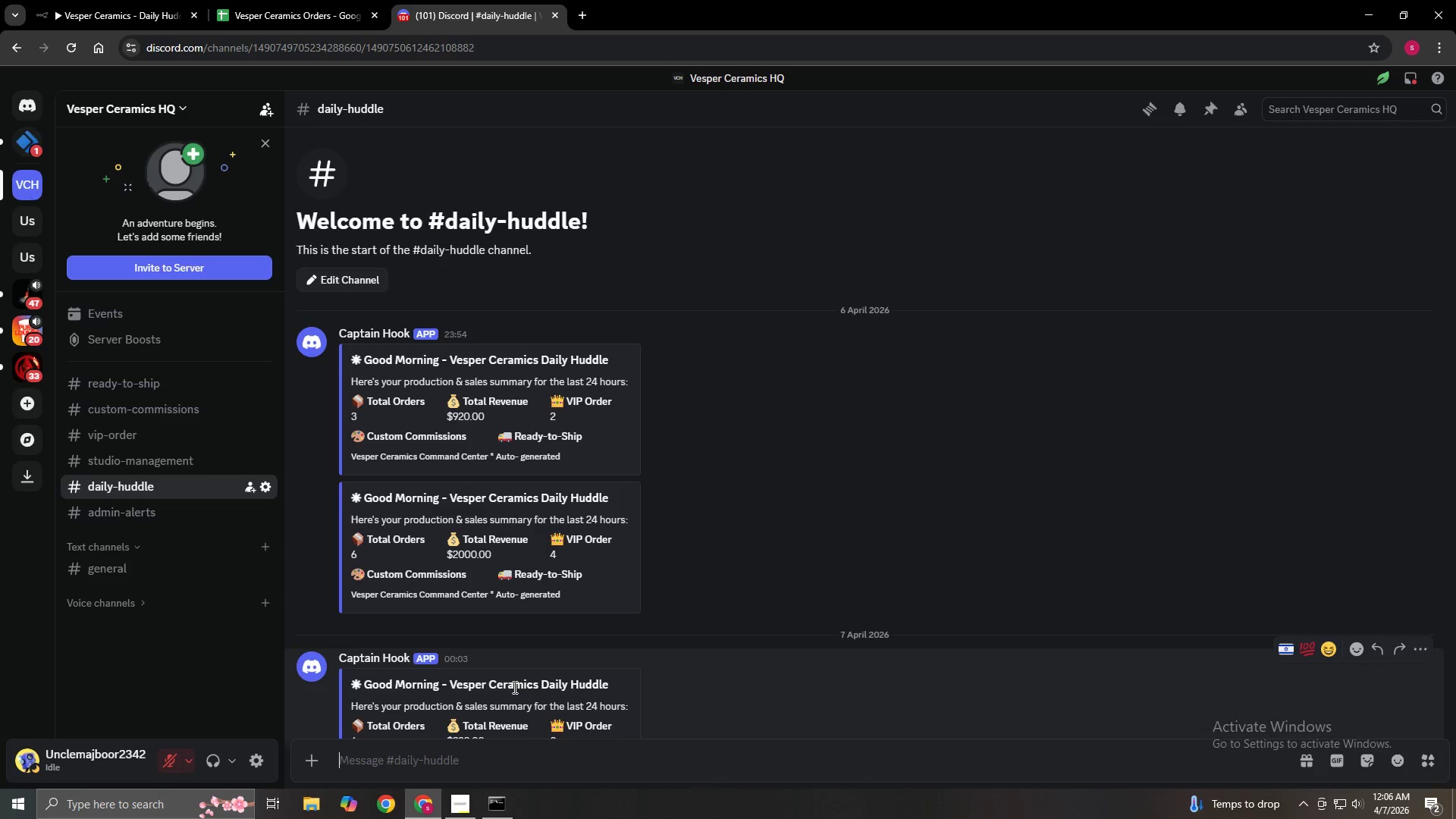 
scroll: coordinate [513, 687], scroll_direction: down, amount: 5.0
 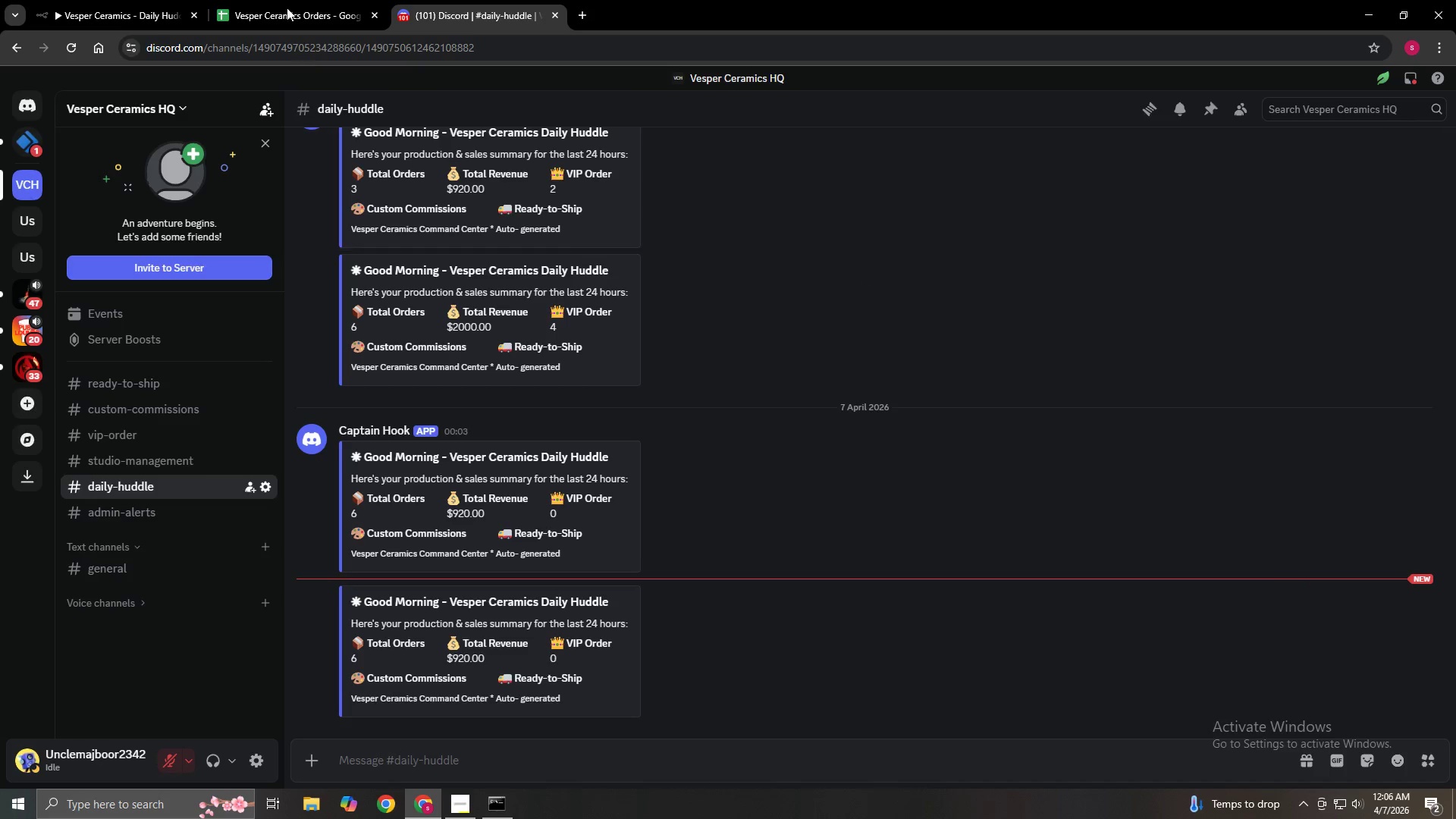 
left_click([286, 0])
 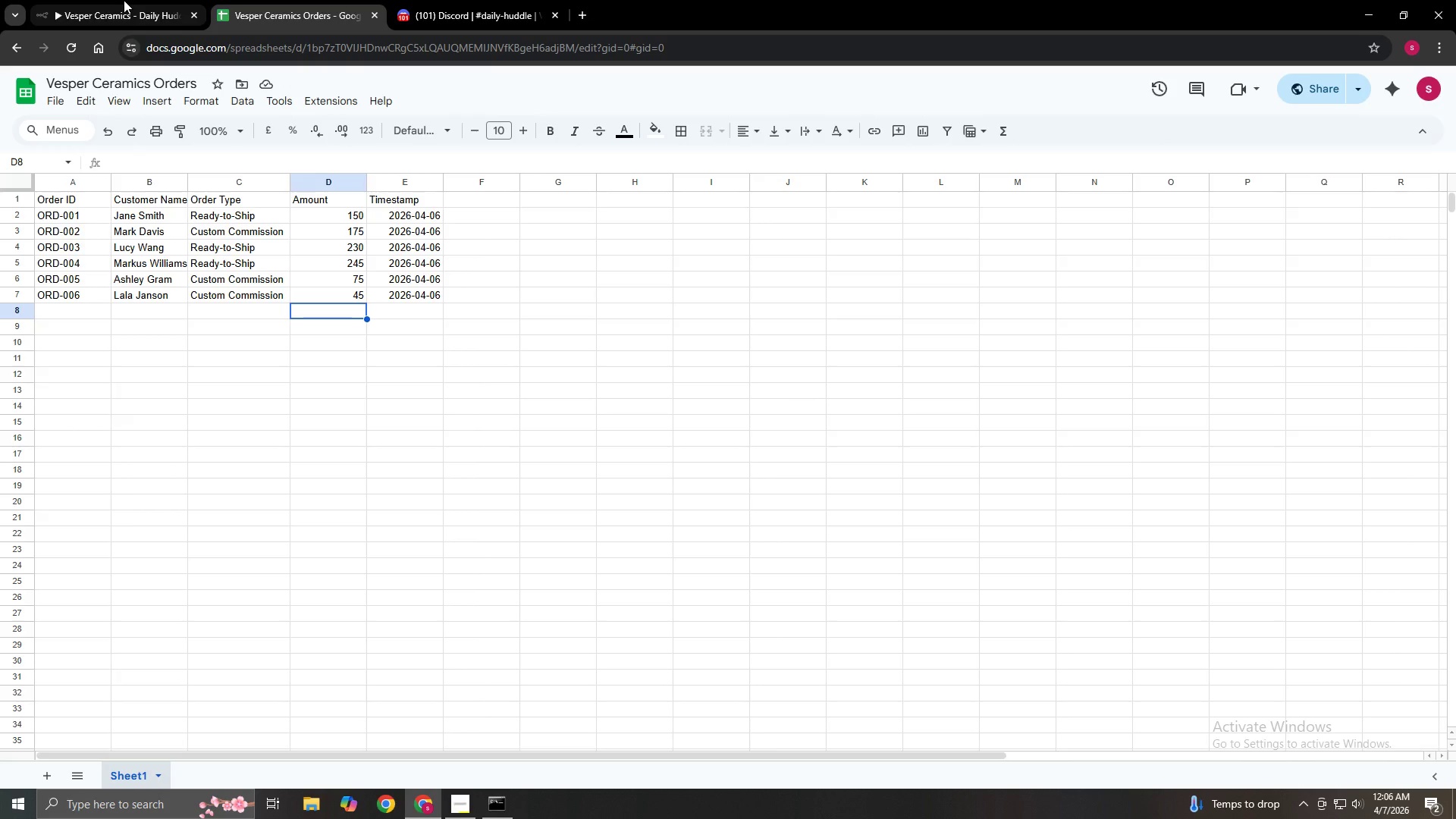 
left_click([124, 0])
 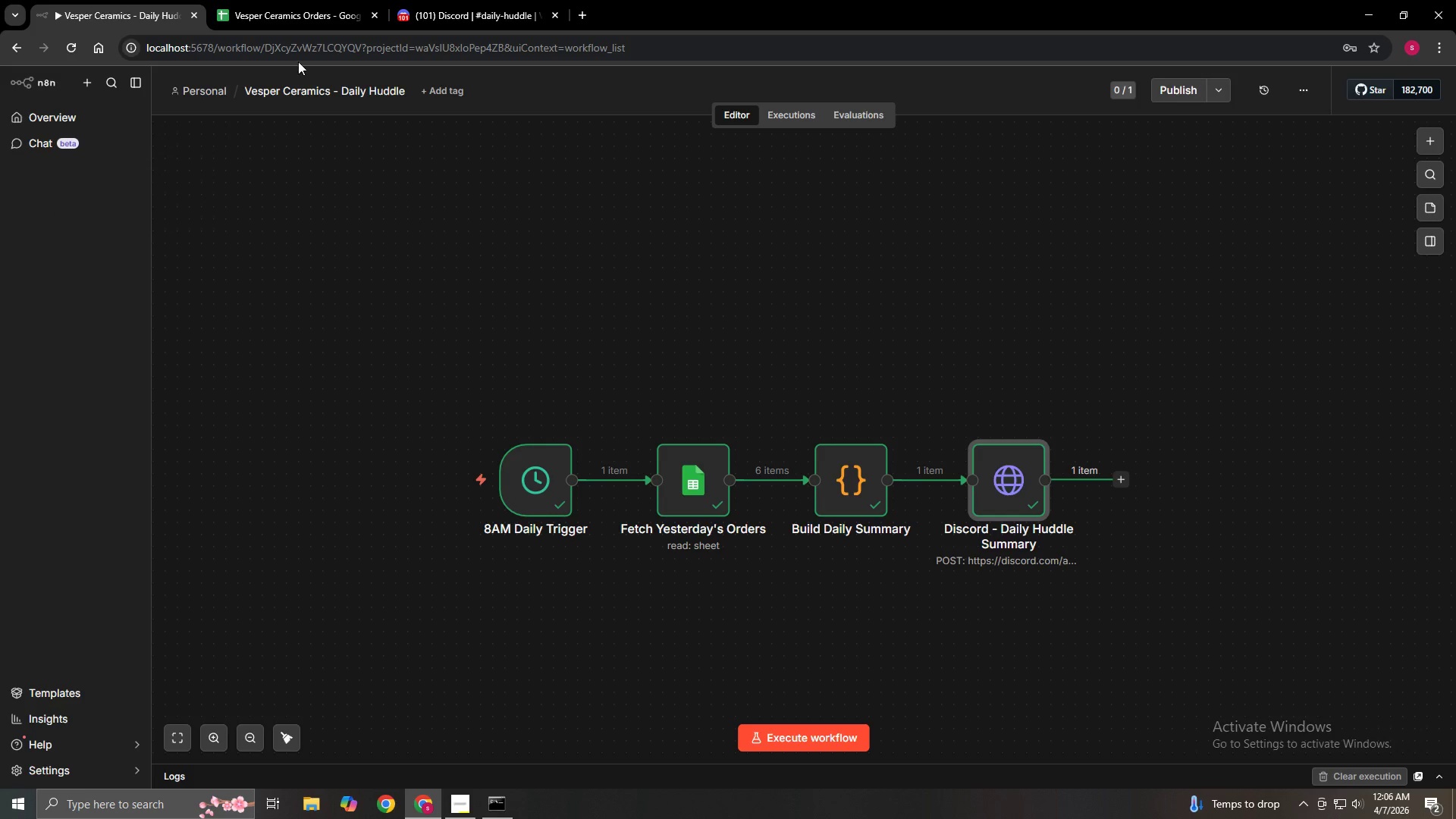 
left_click([262, 0])
 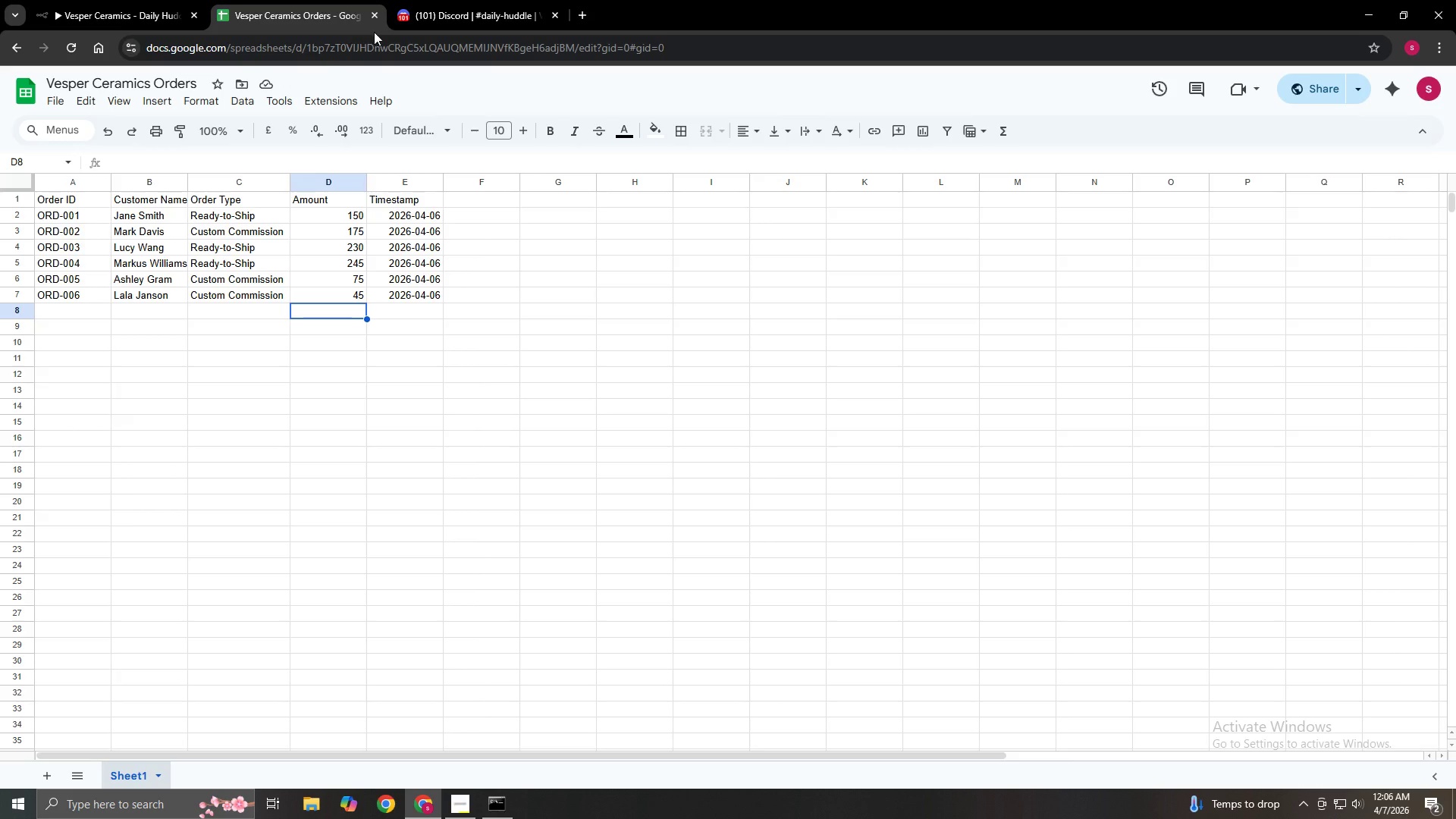 
mouse_move([459, 21])
 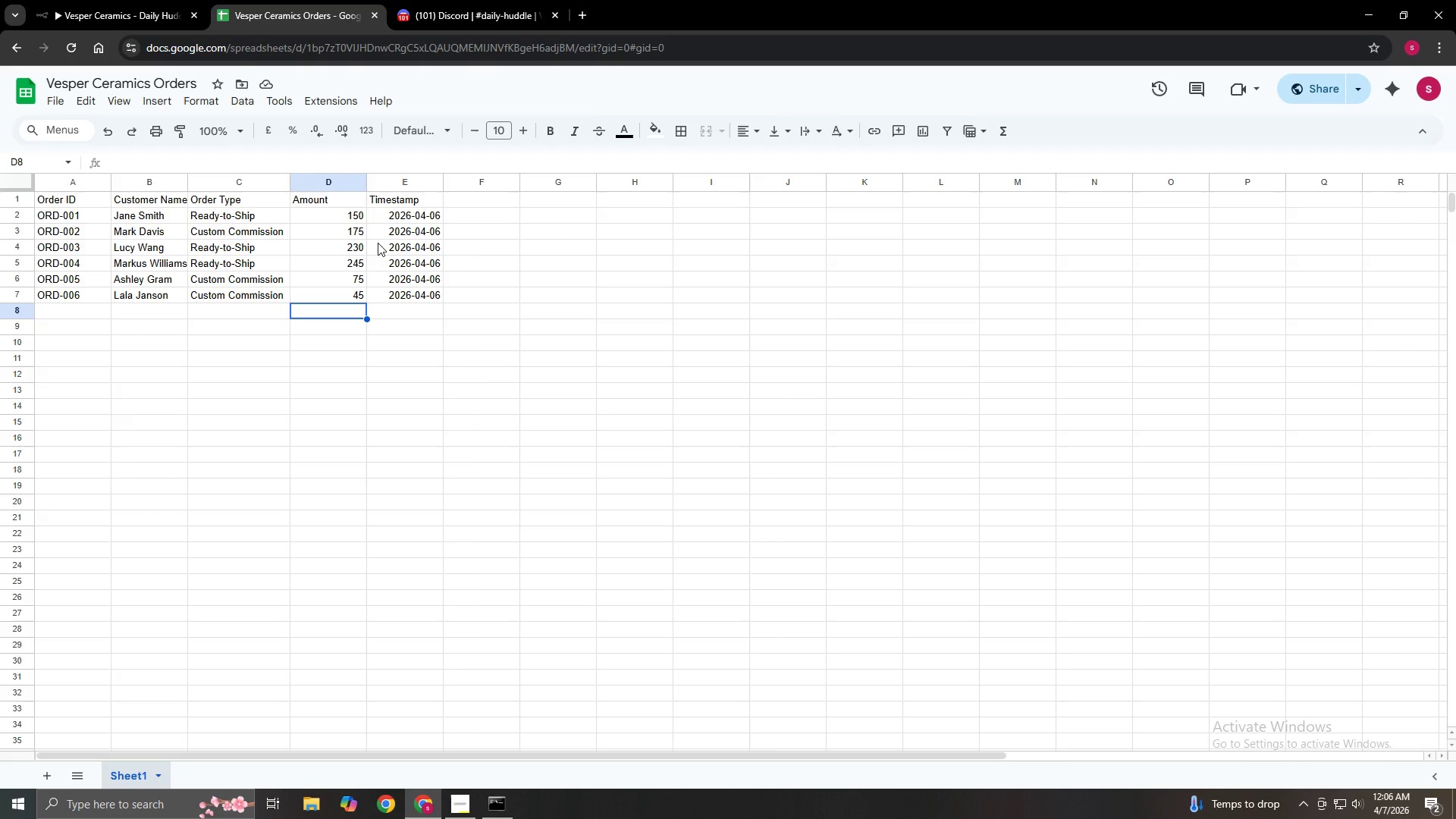 
wait(19.44)
 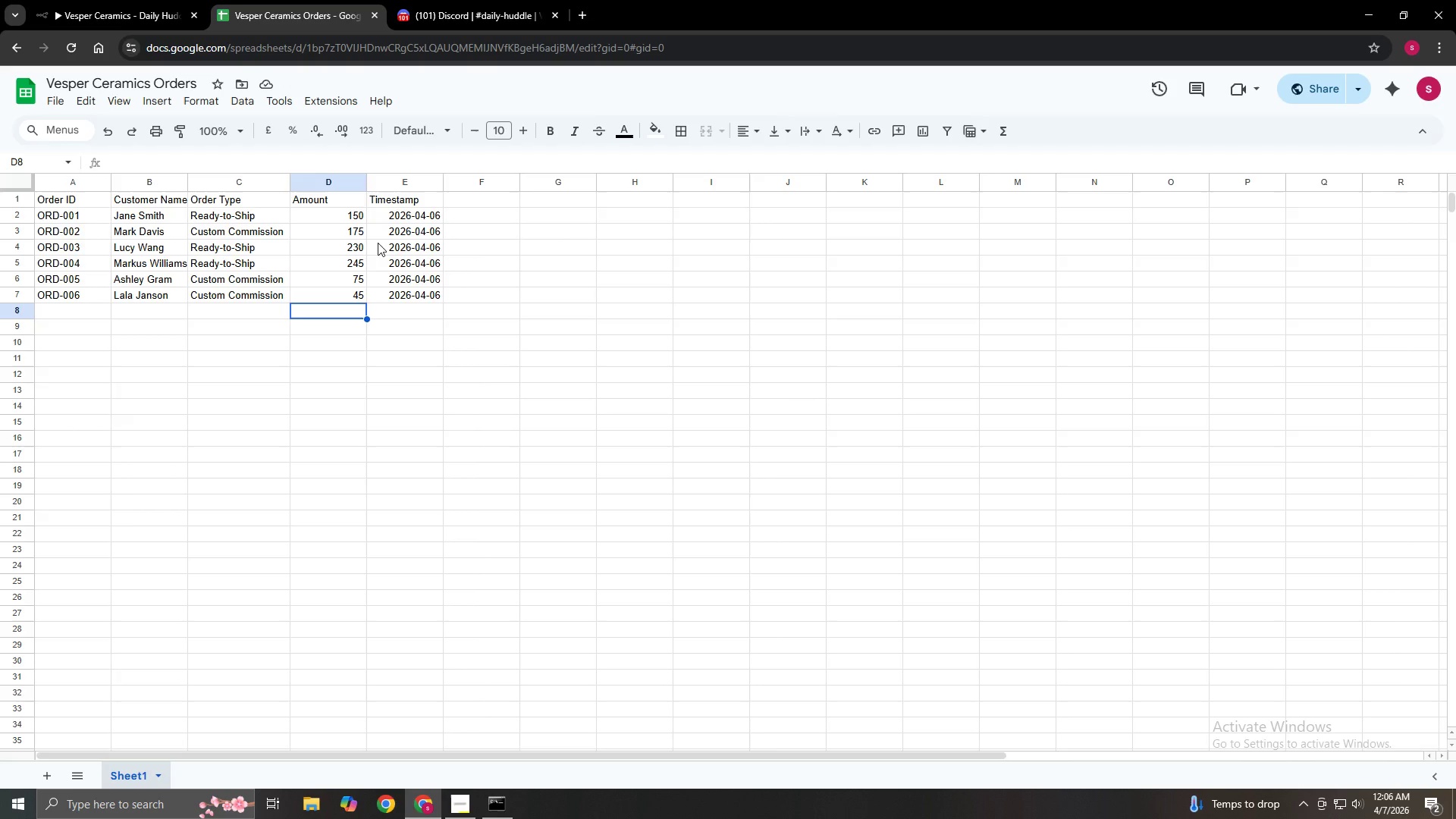 
left_click([162, 5])
 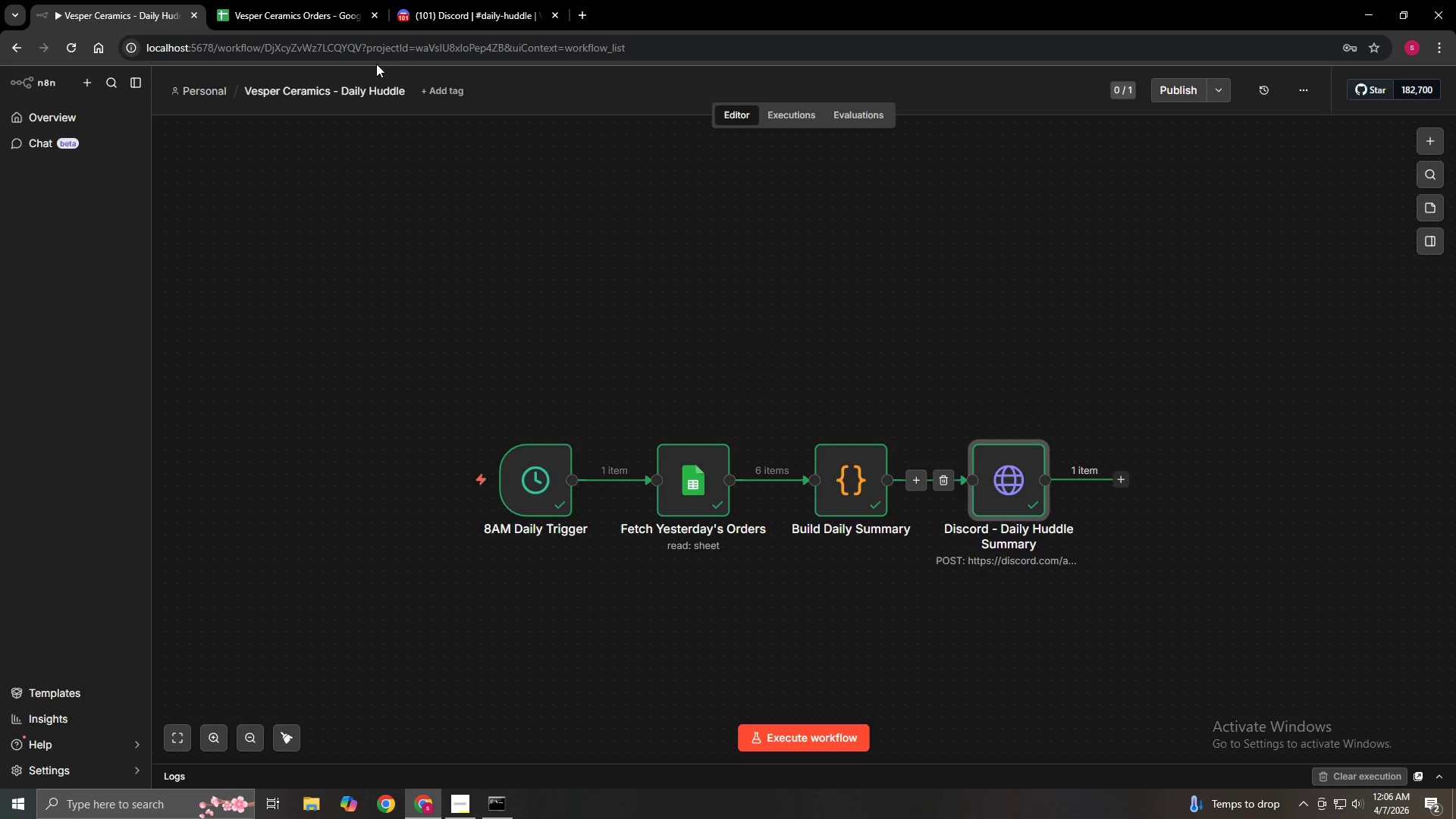 
double_click([435, 11])
 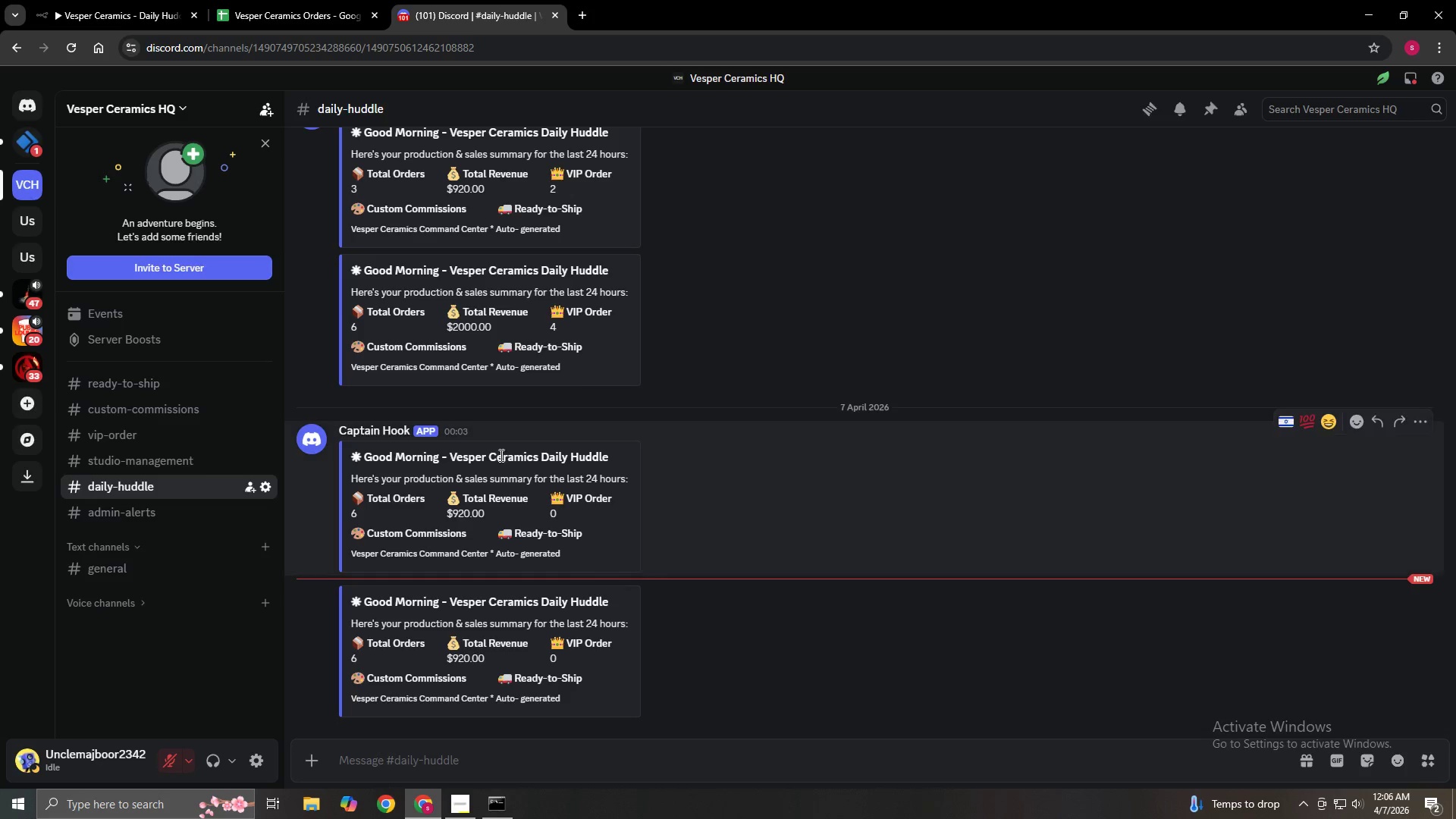 
scroll: coordinate [507, 487], scroll_direction: up, amount: 3.0
 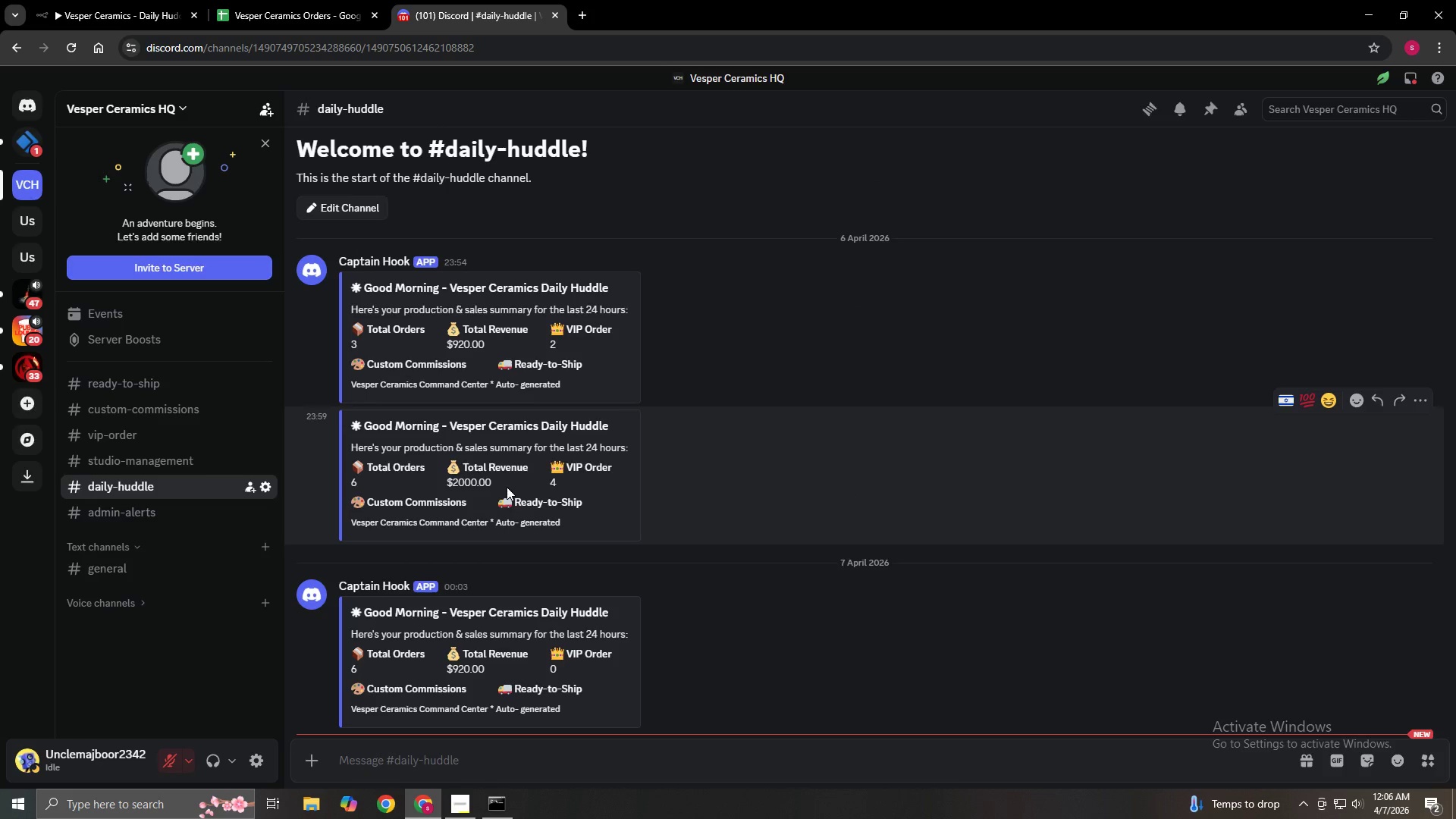 
scroll: coordinate [507, 487], scroll_direction: down, amount: 4.0
 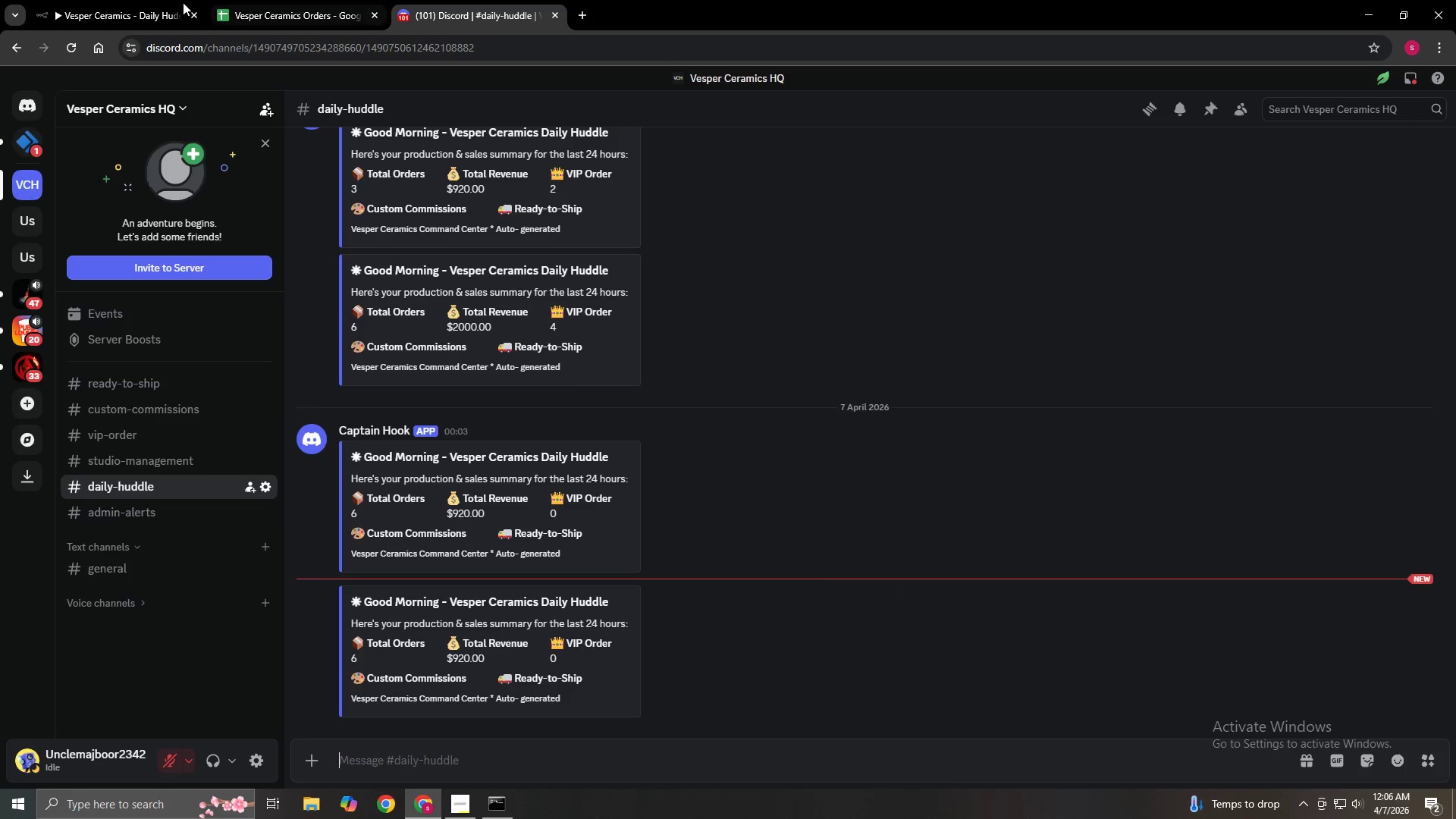 
left_click([61, 0])
 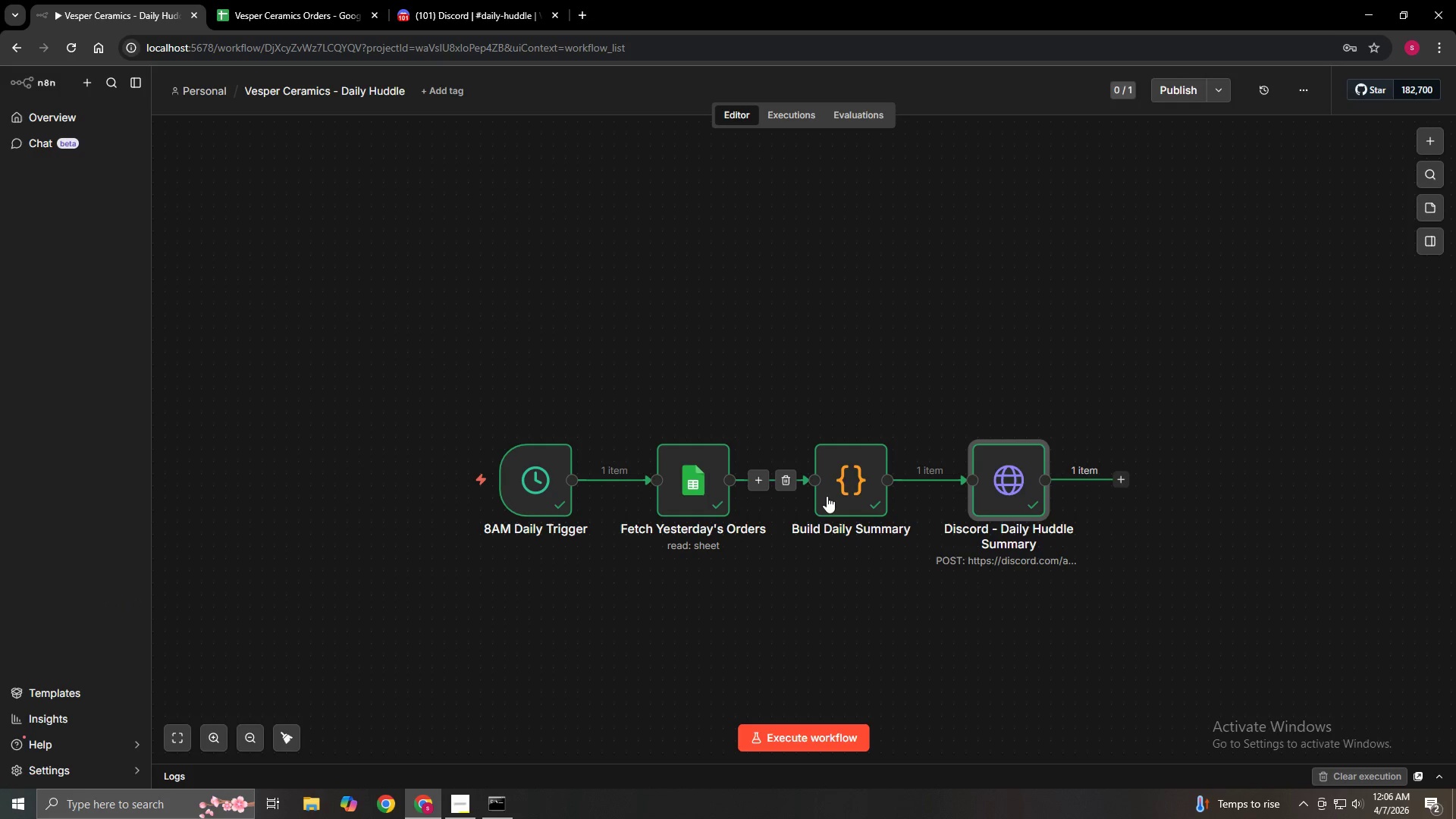 
double_click([827, 495])
 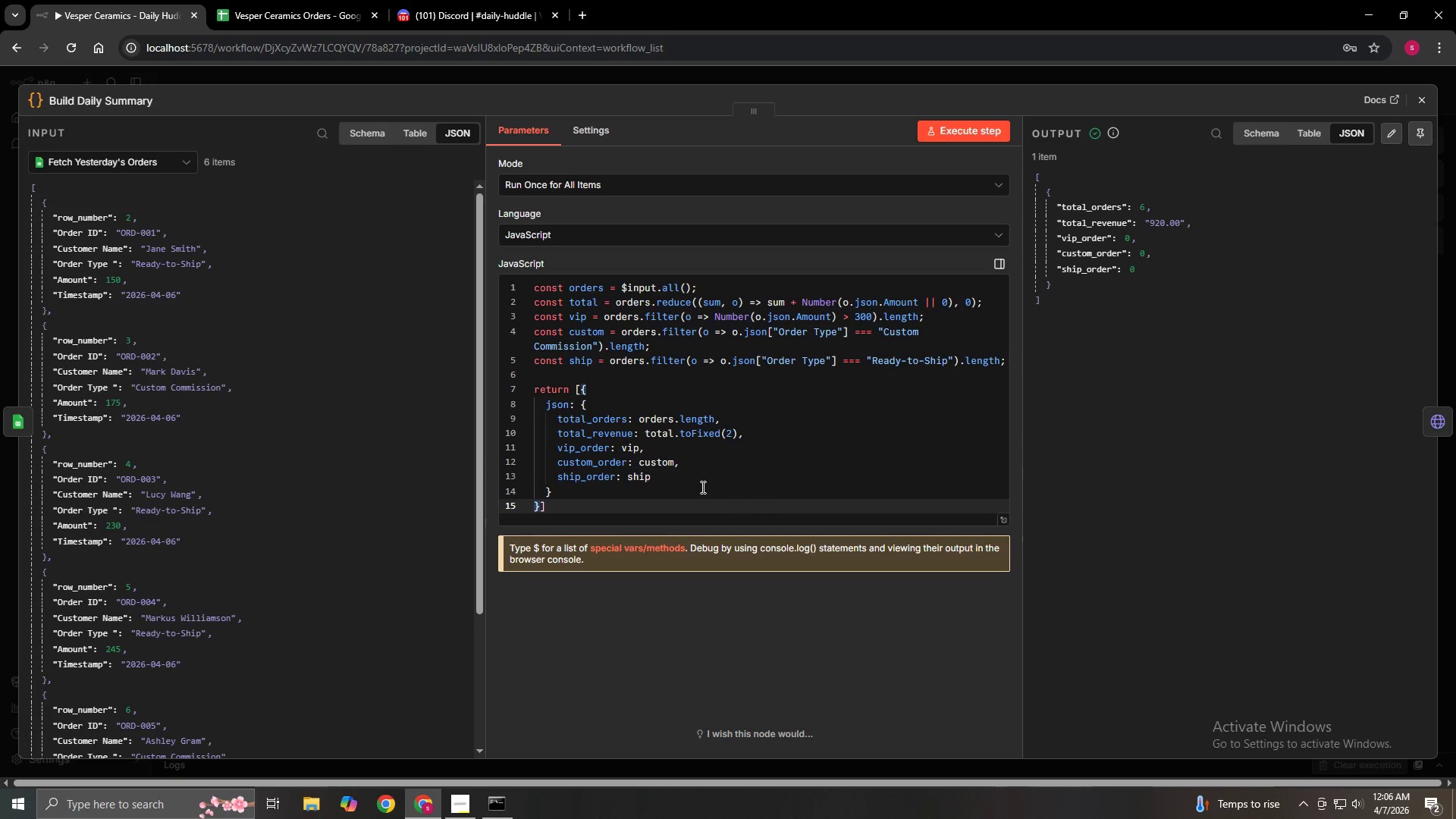 
left_click_drag(start_coordinate=[567, 513], to_coordinate=[507, 284])
 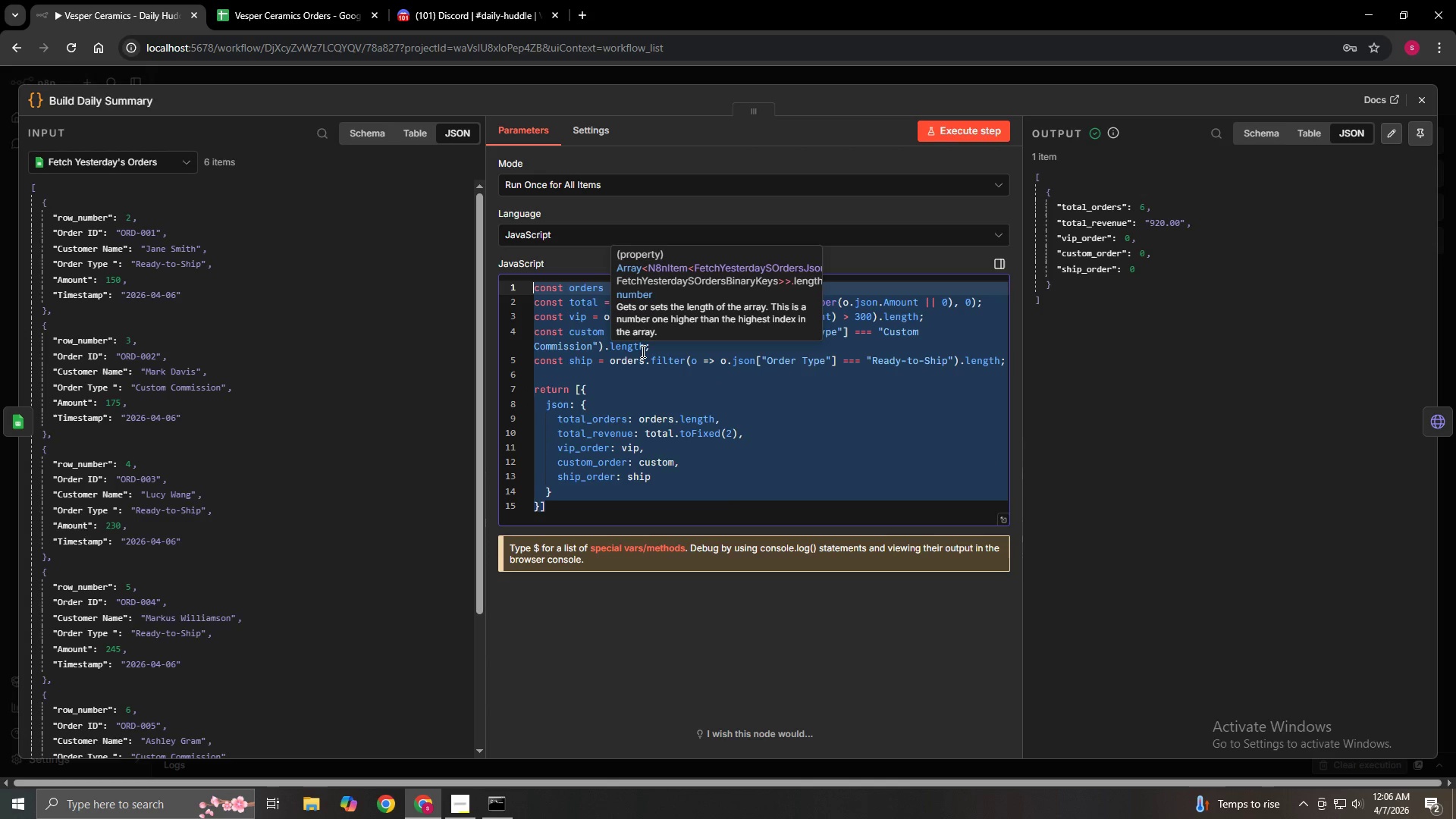 
hold_key(key=ControlLeft, duration=1.19)
 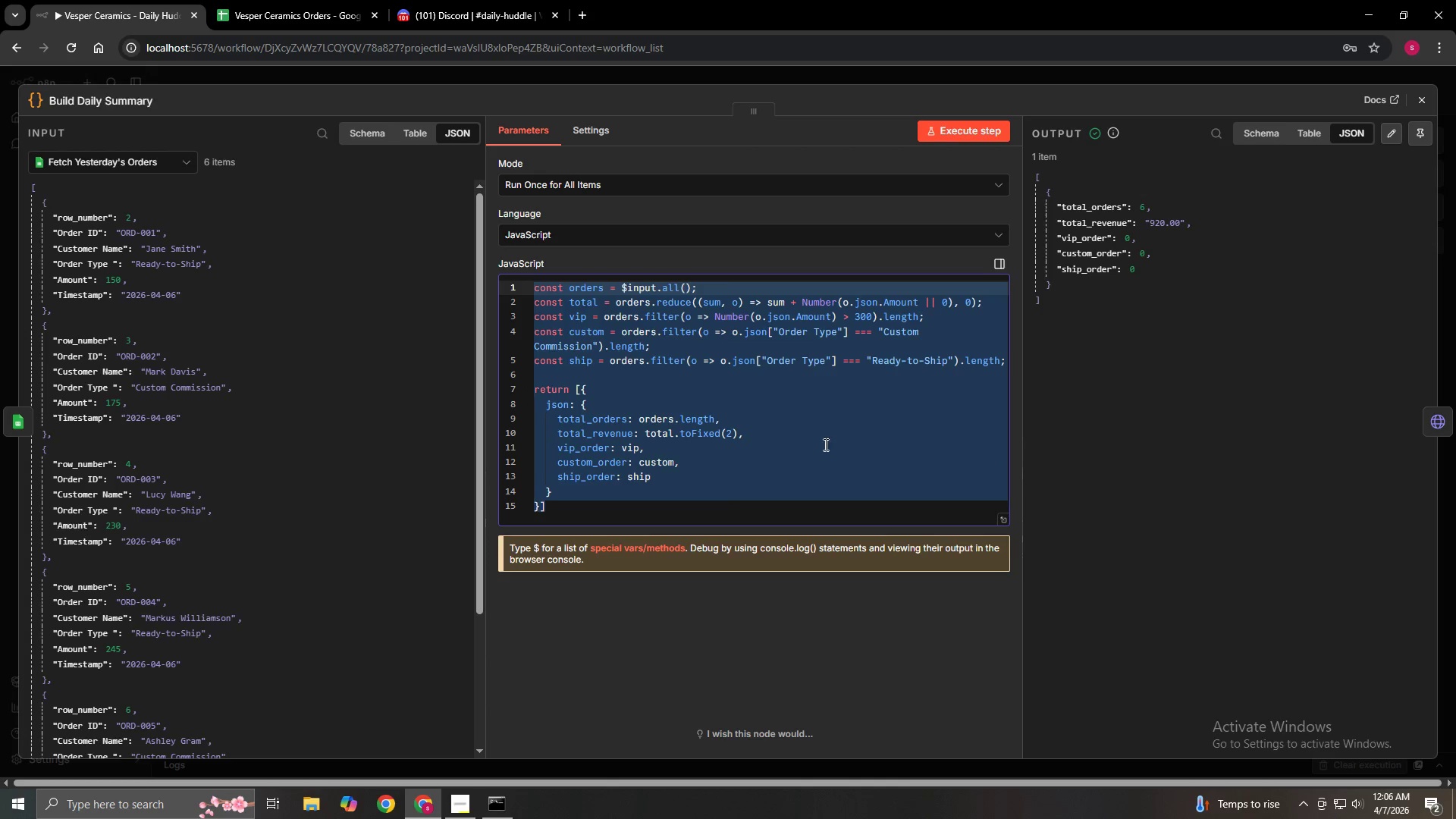 
left_click([830, 454])
 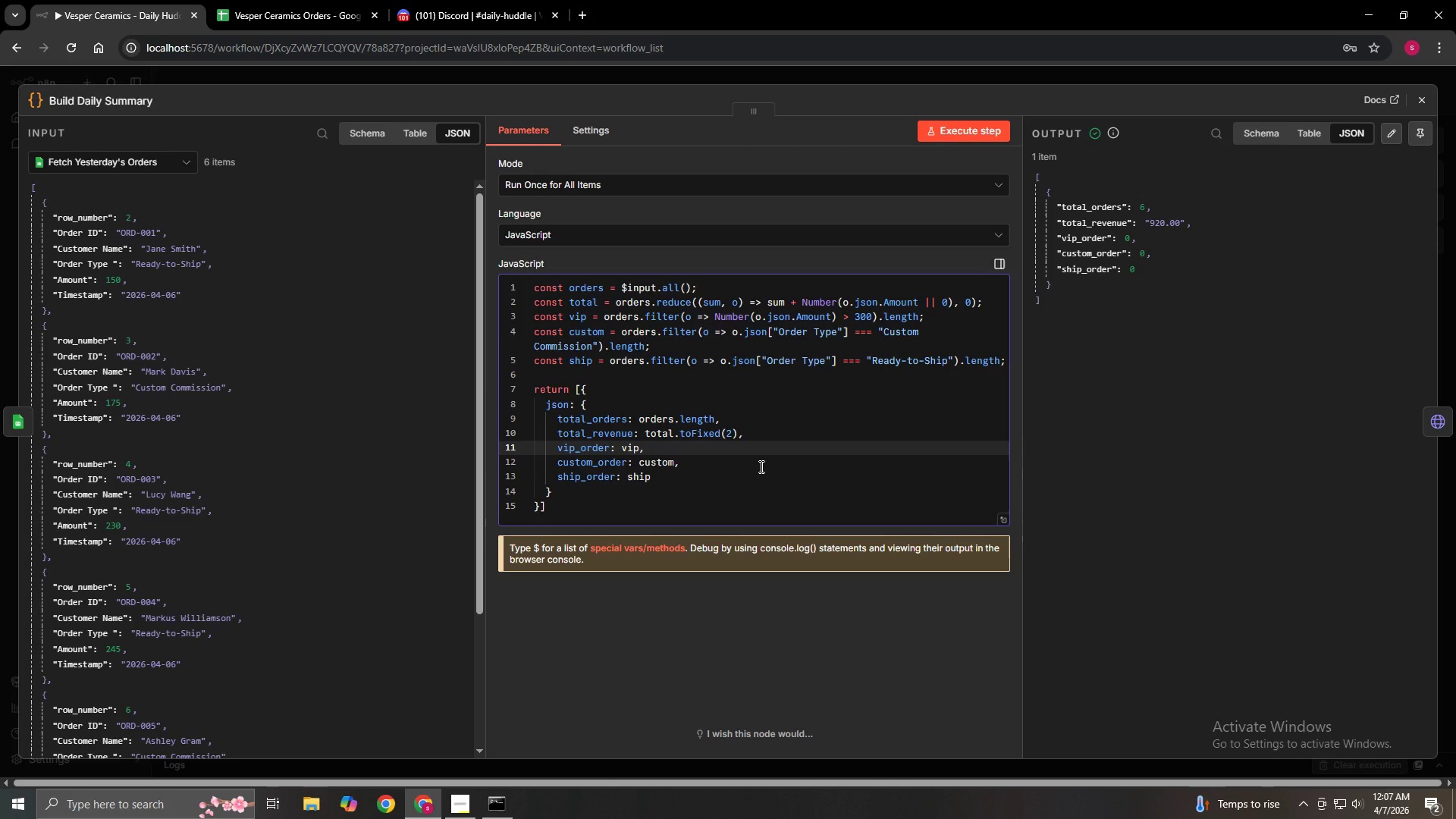 
wait(63.6)
 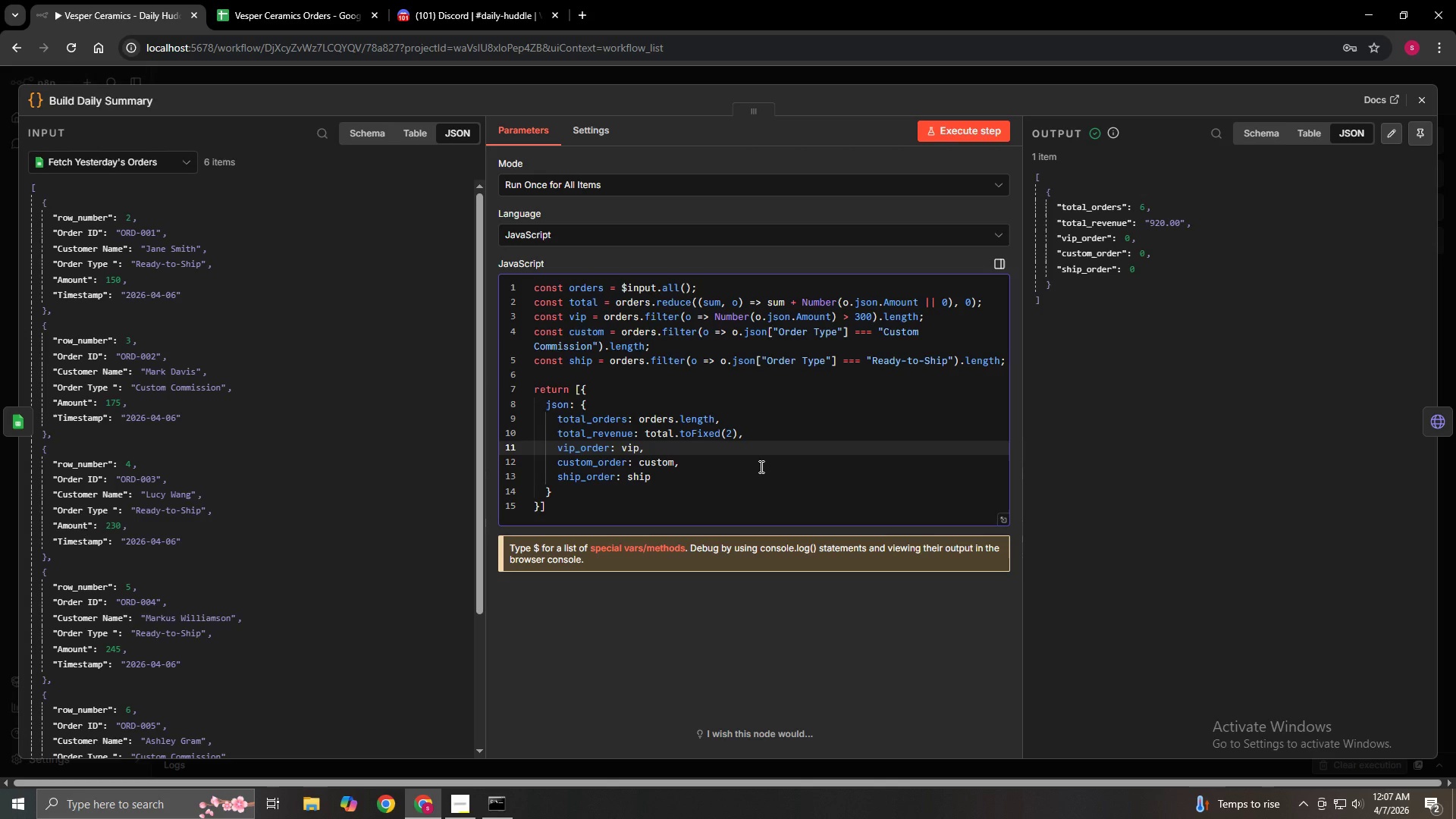 
mouse_move([690, 313])
 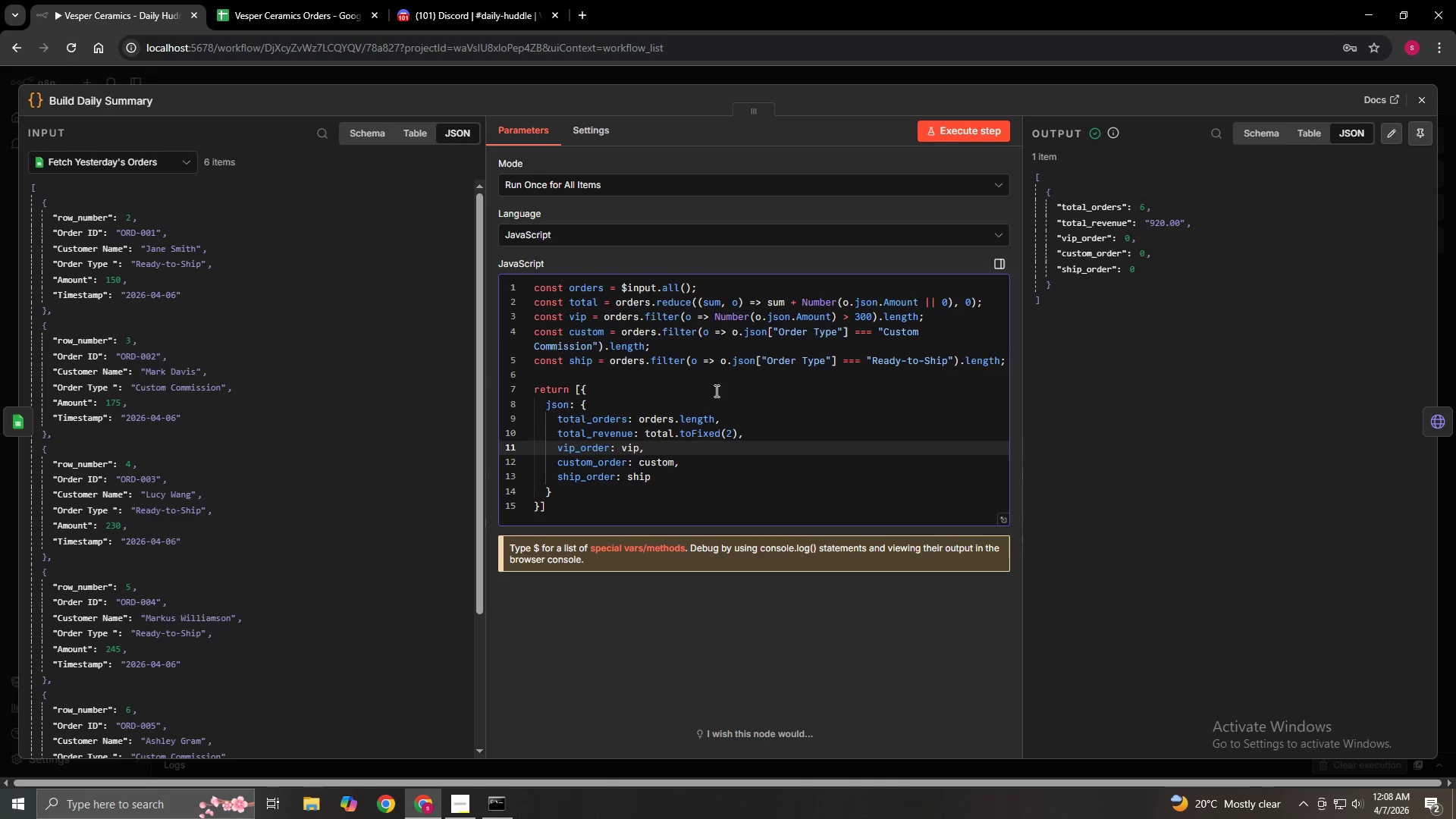 
wait(61.12)
 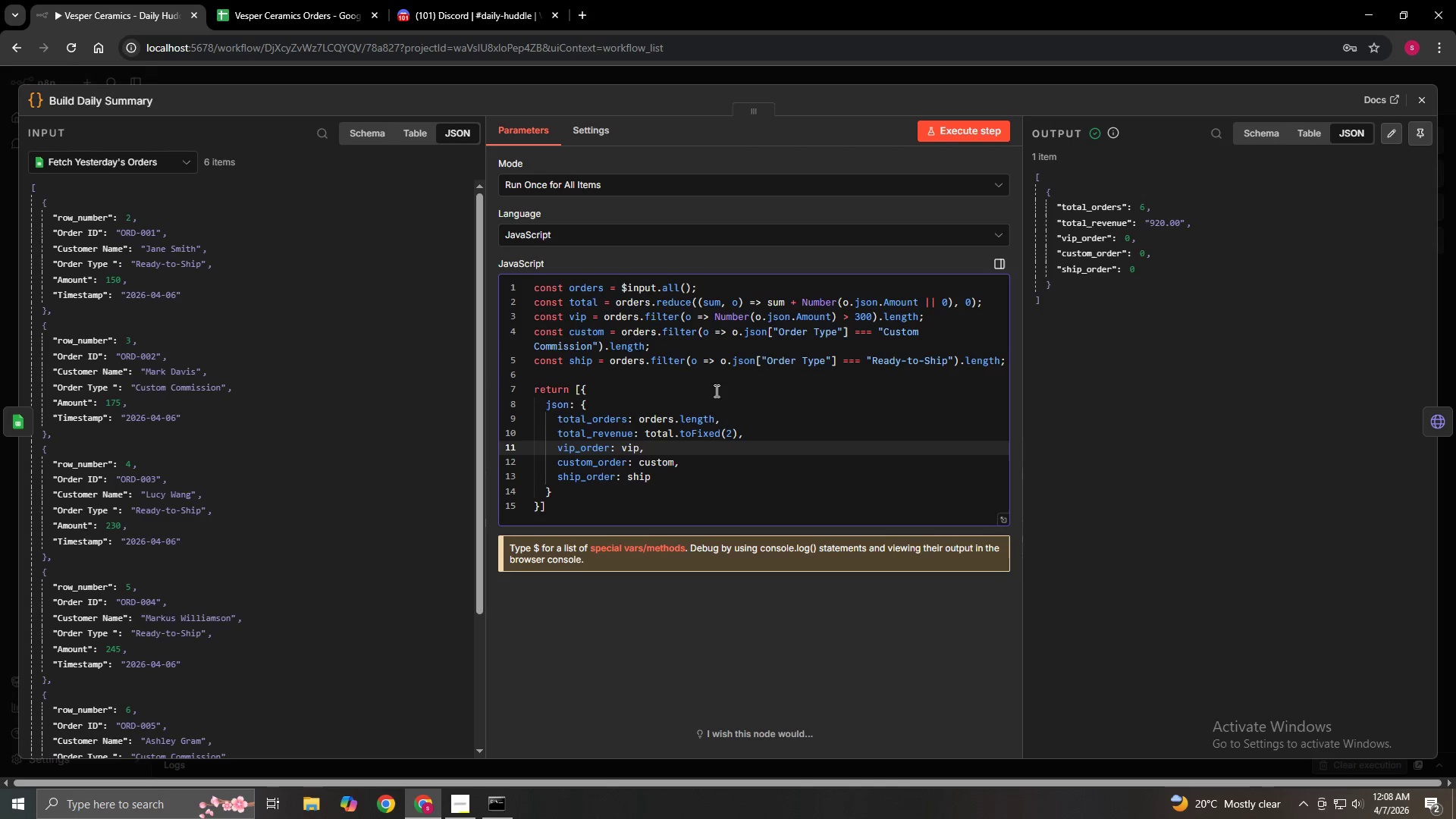 
left_click_drag(start_coordinate=[1023, 340], to_coordinate=[1122, 347])
 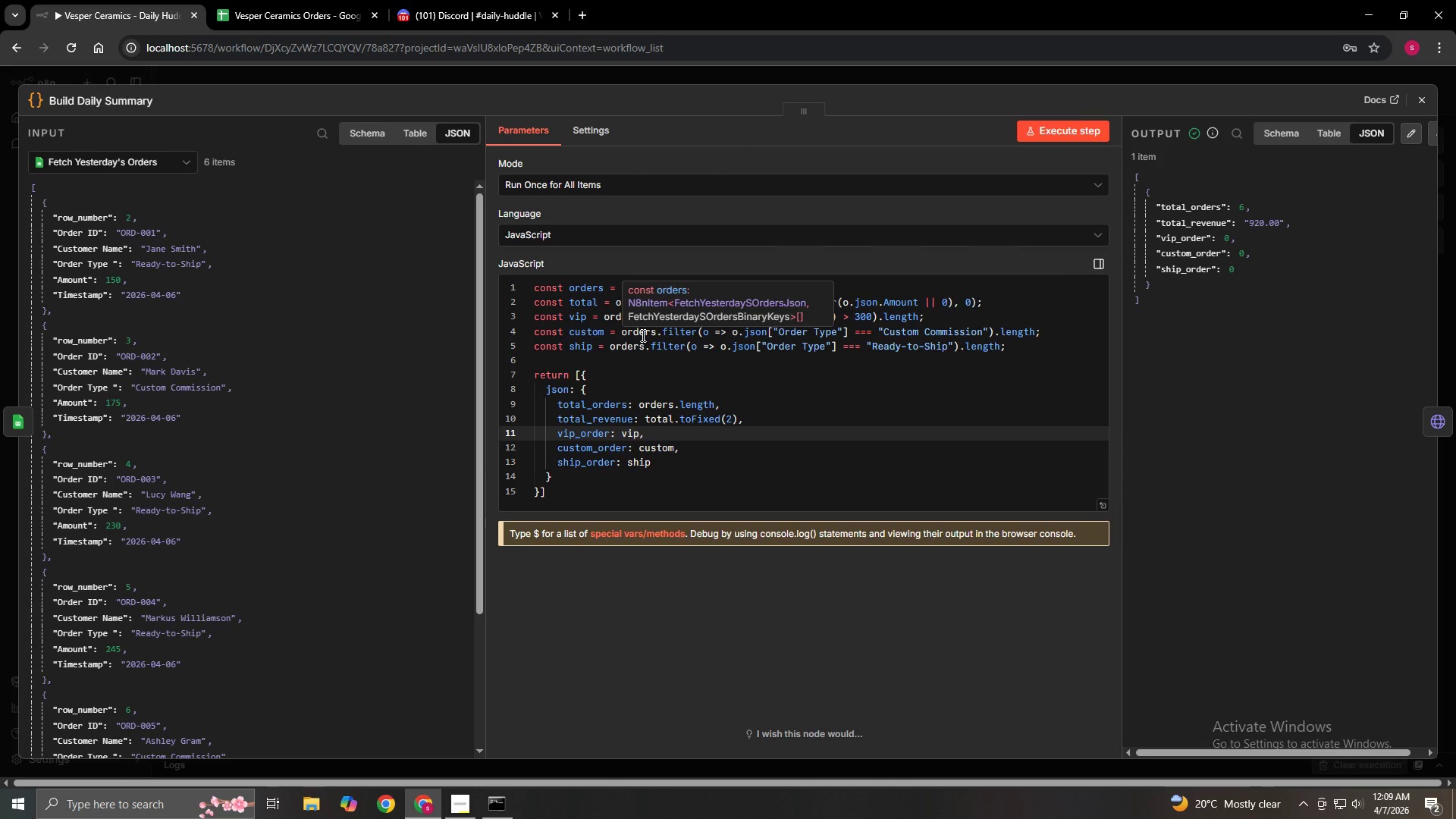 
wait(10.75)
 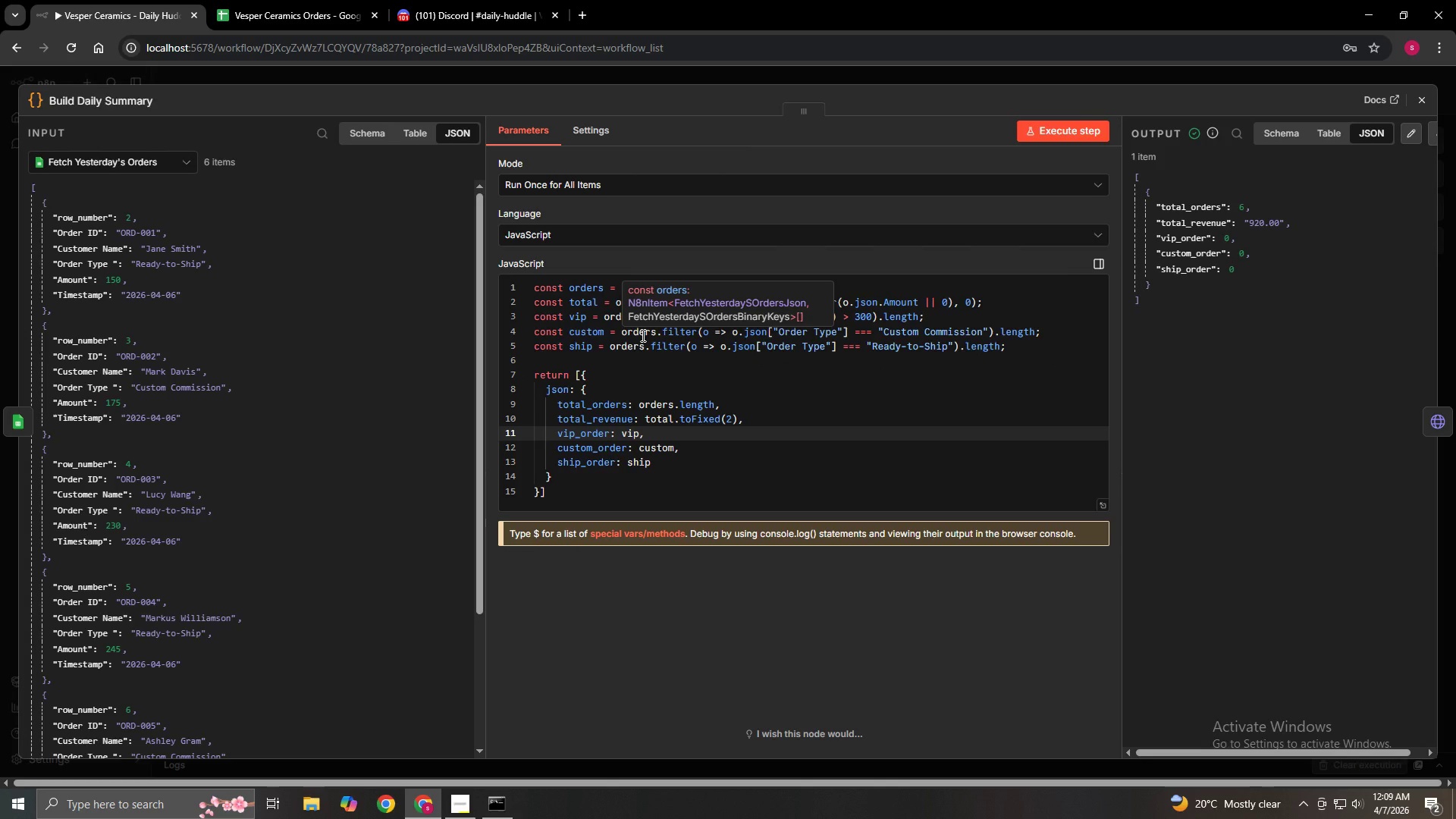 
mouse_move([682, 328])
 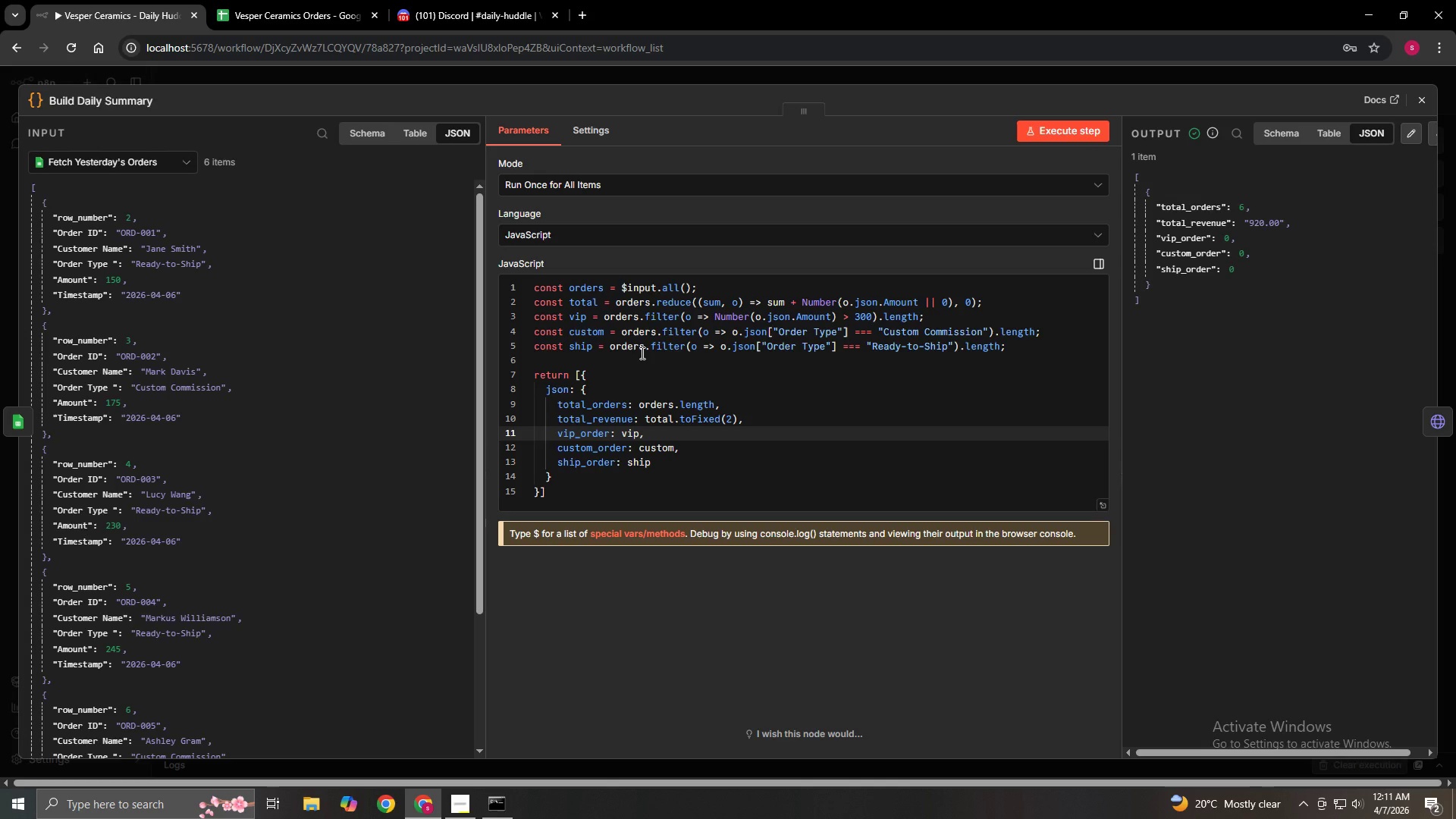 
wait(113.71)
 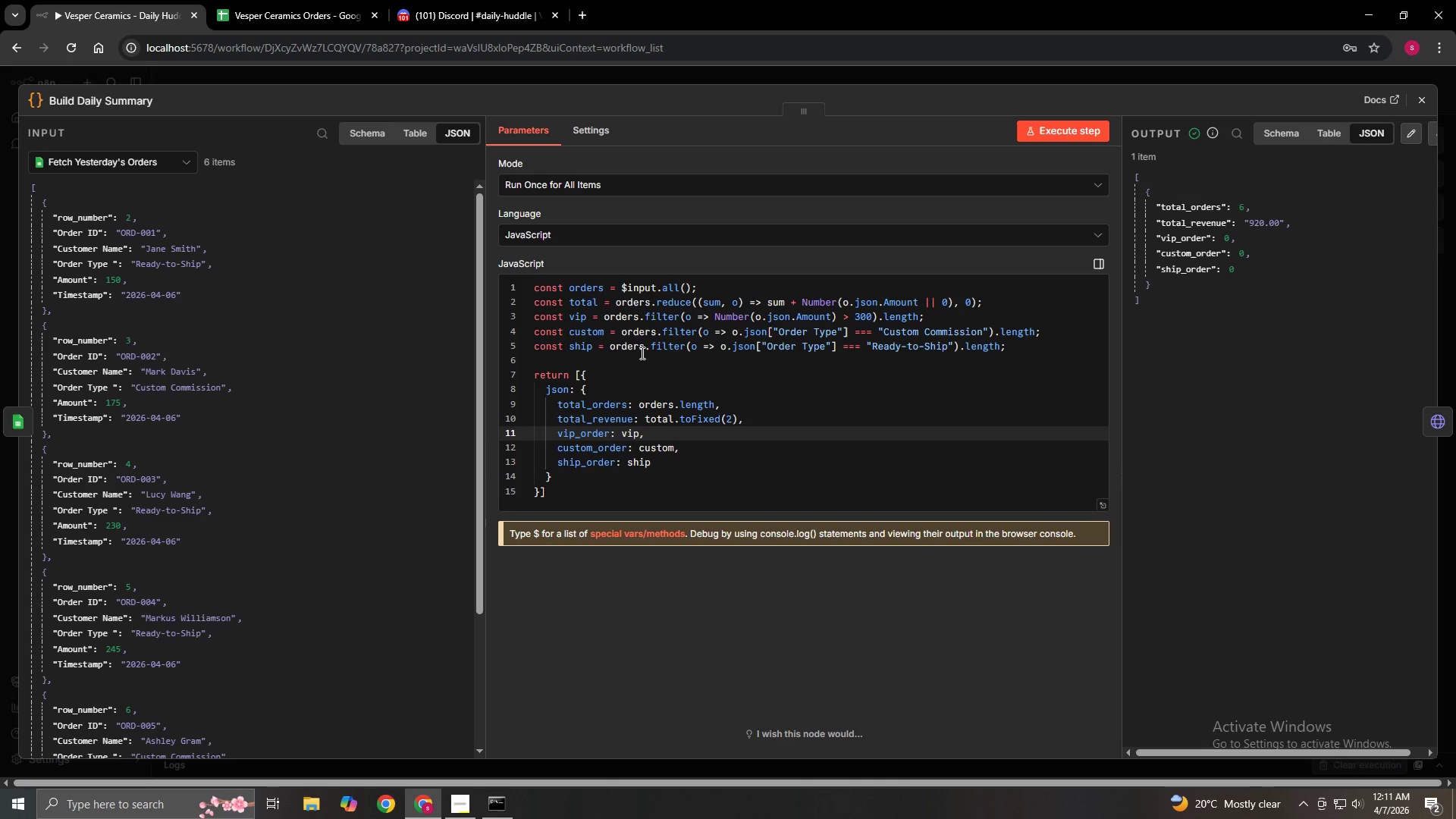 
scroll: coordinate [799, 333], scroll_direction: up, amount: 1.0
 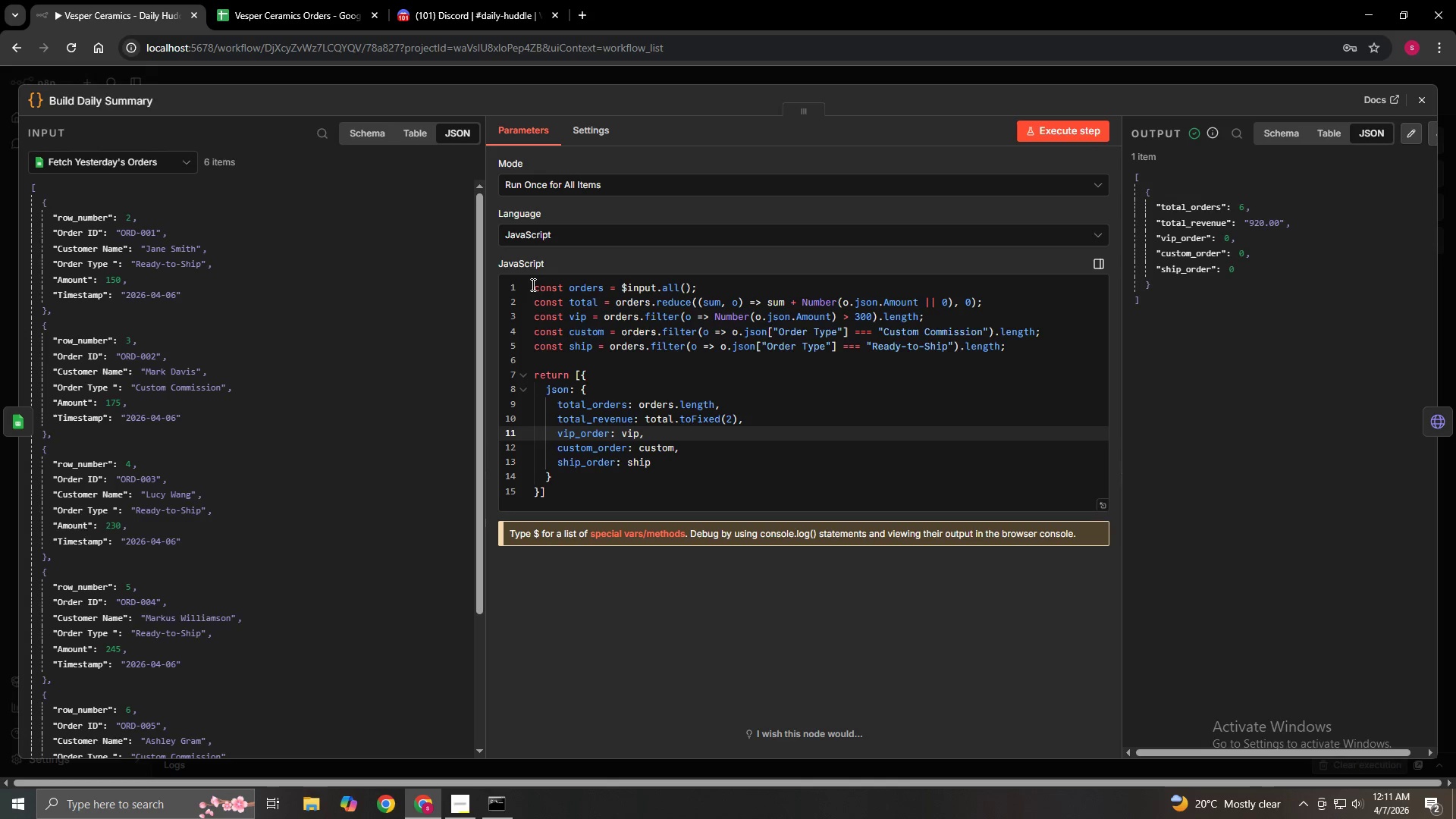 
left_click([532, 284])
 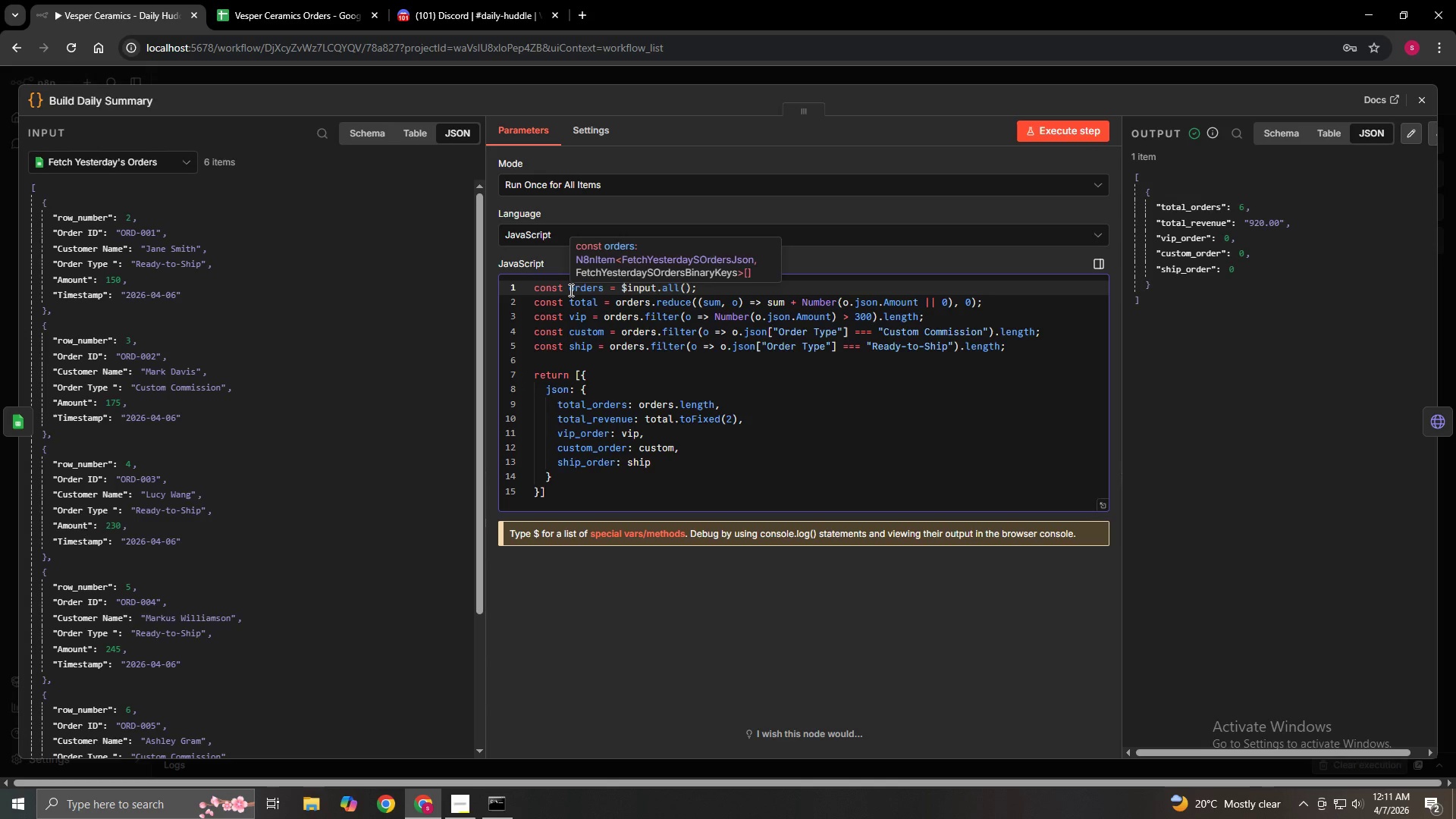 
key(Enter)
 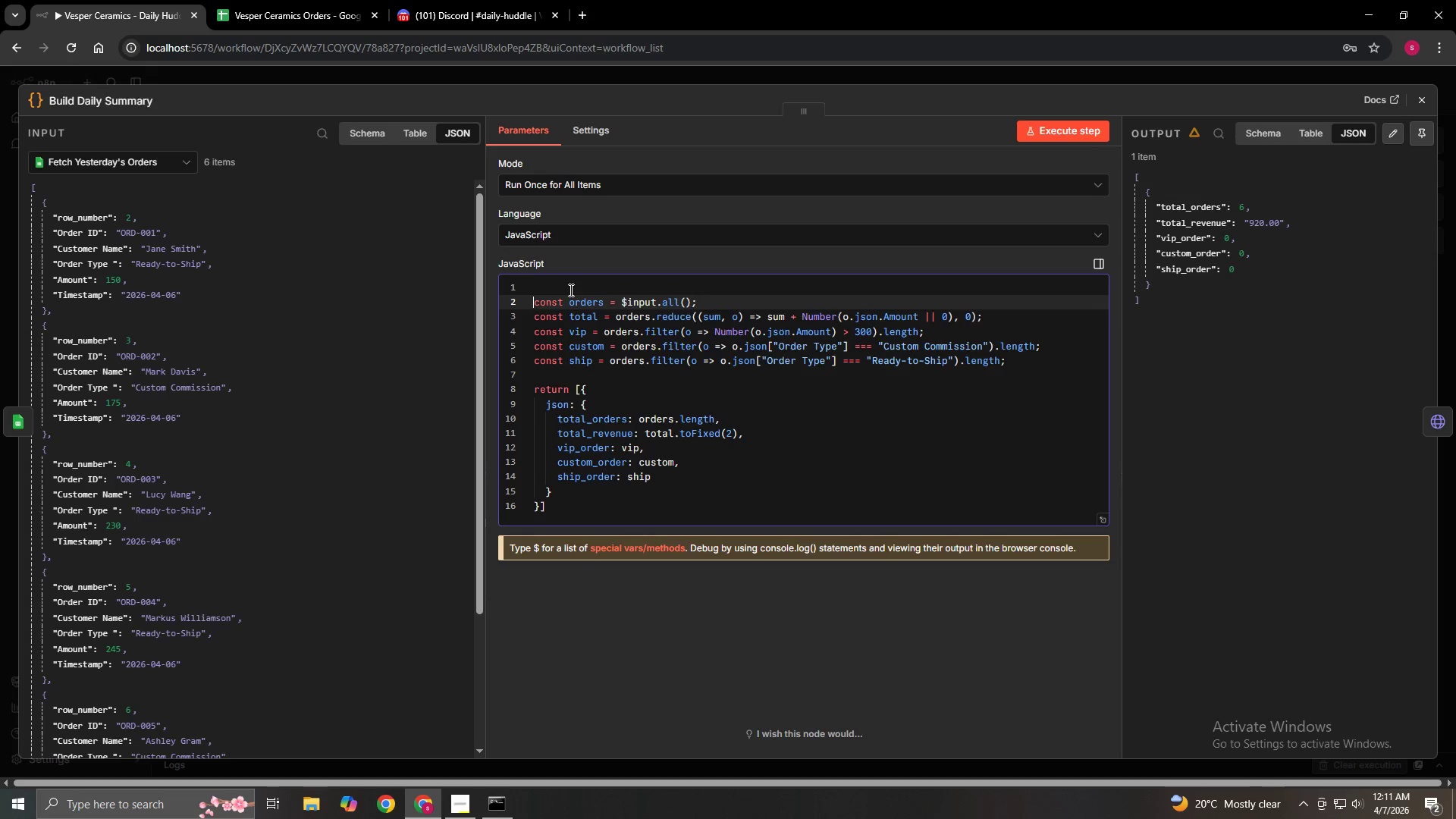 
key(ArrowUp)
 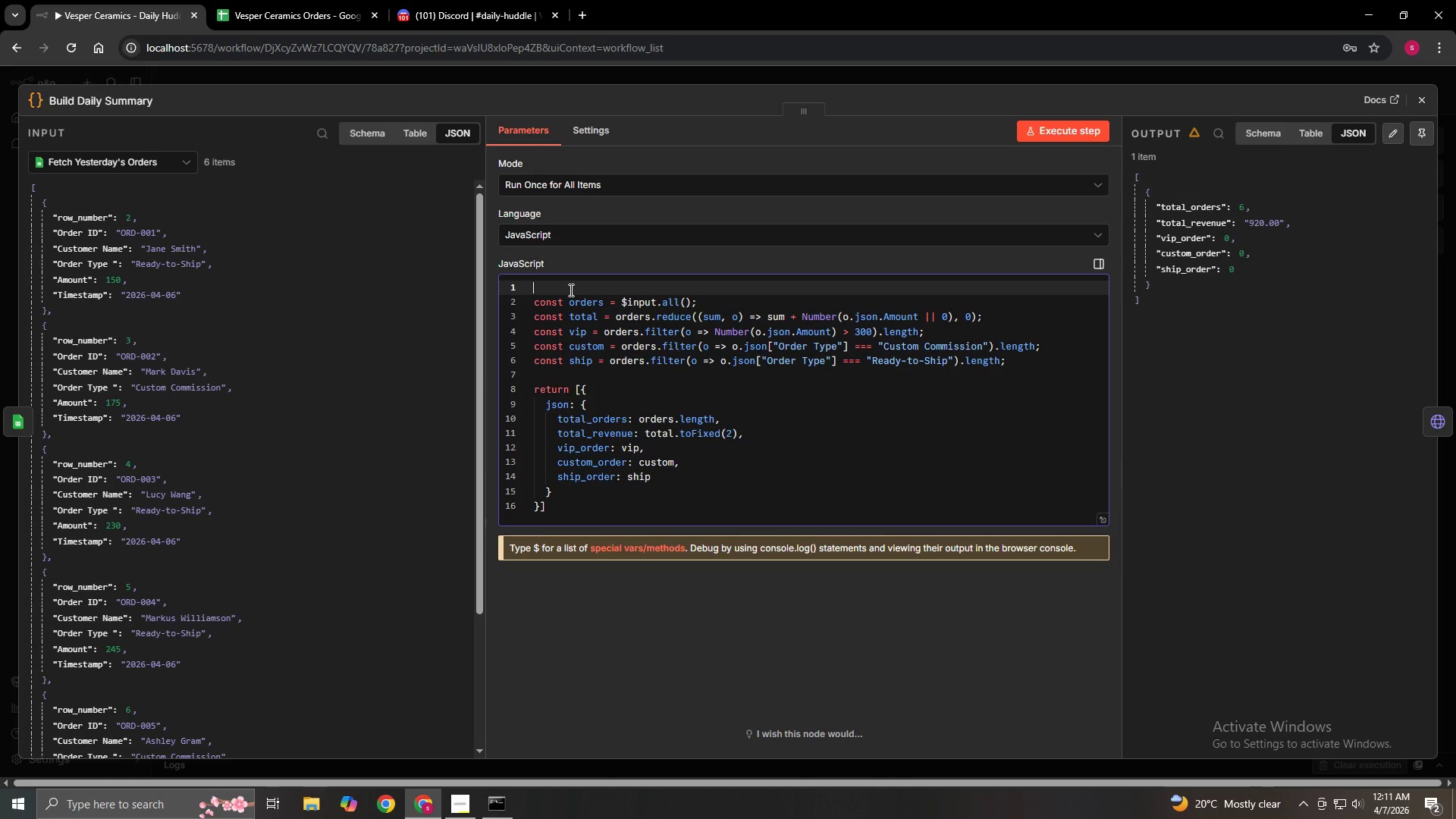 
key(Slash)
 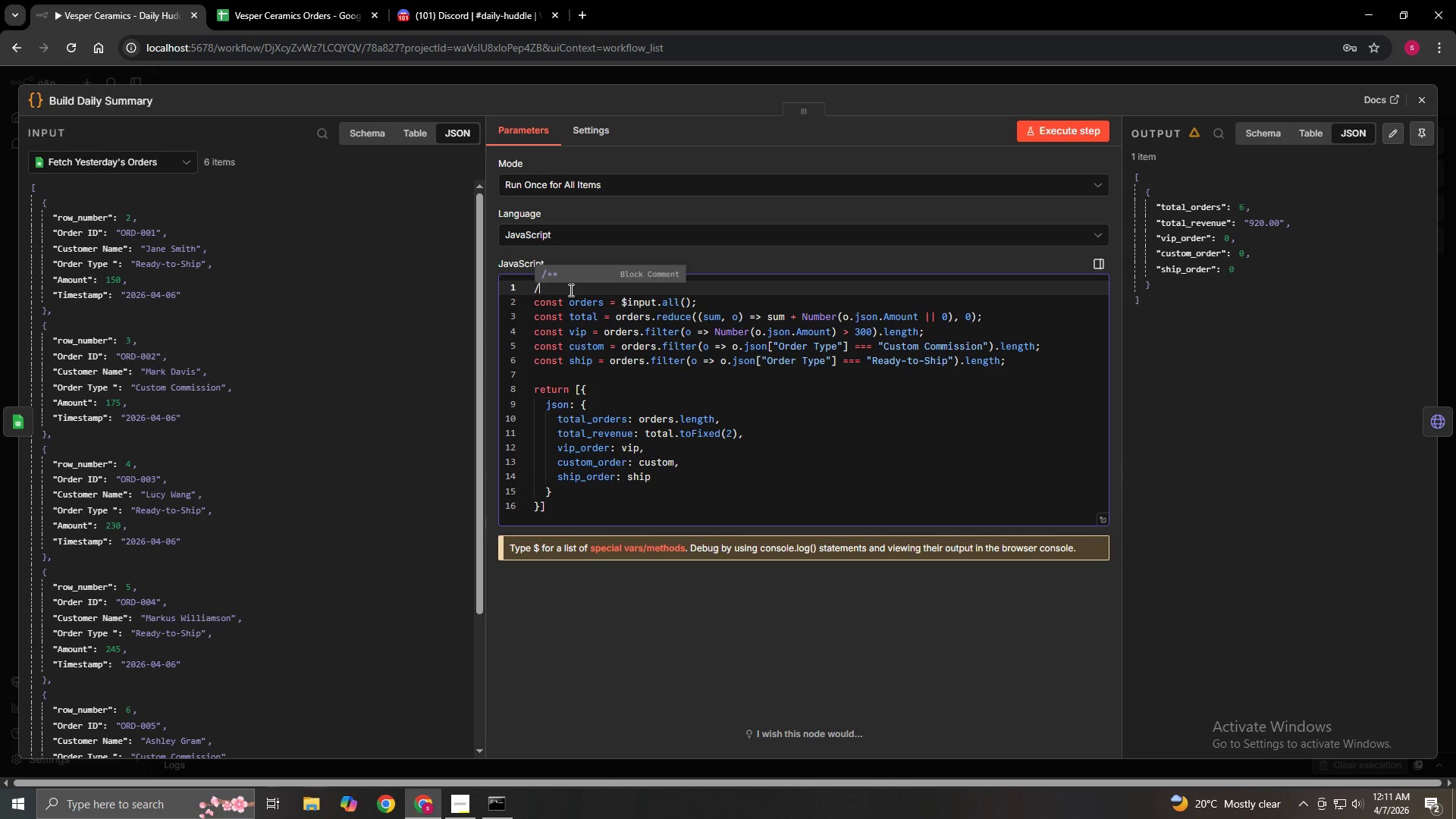 
key(Slash)
 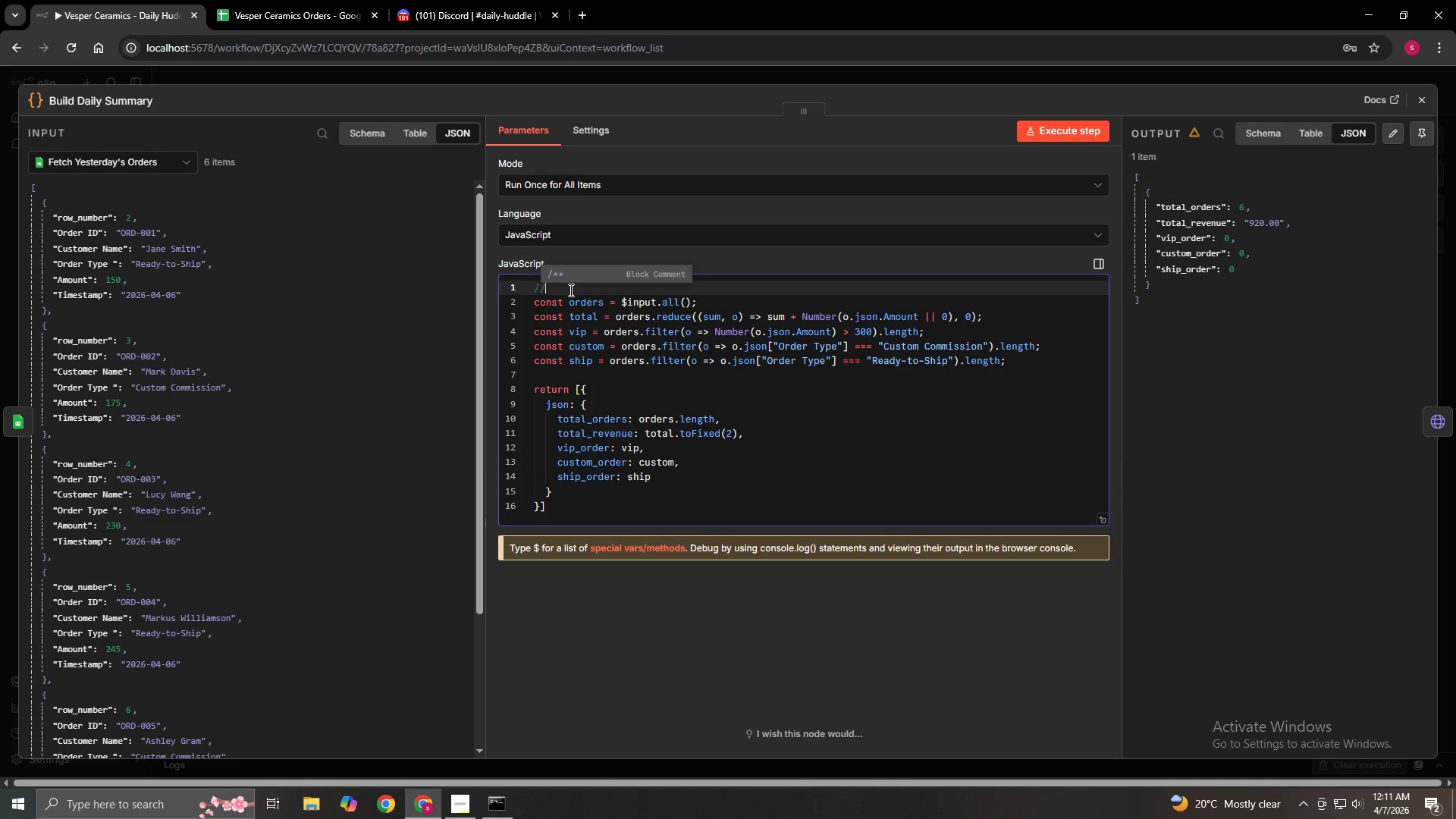 
key(Space)
 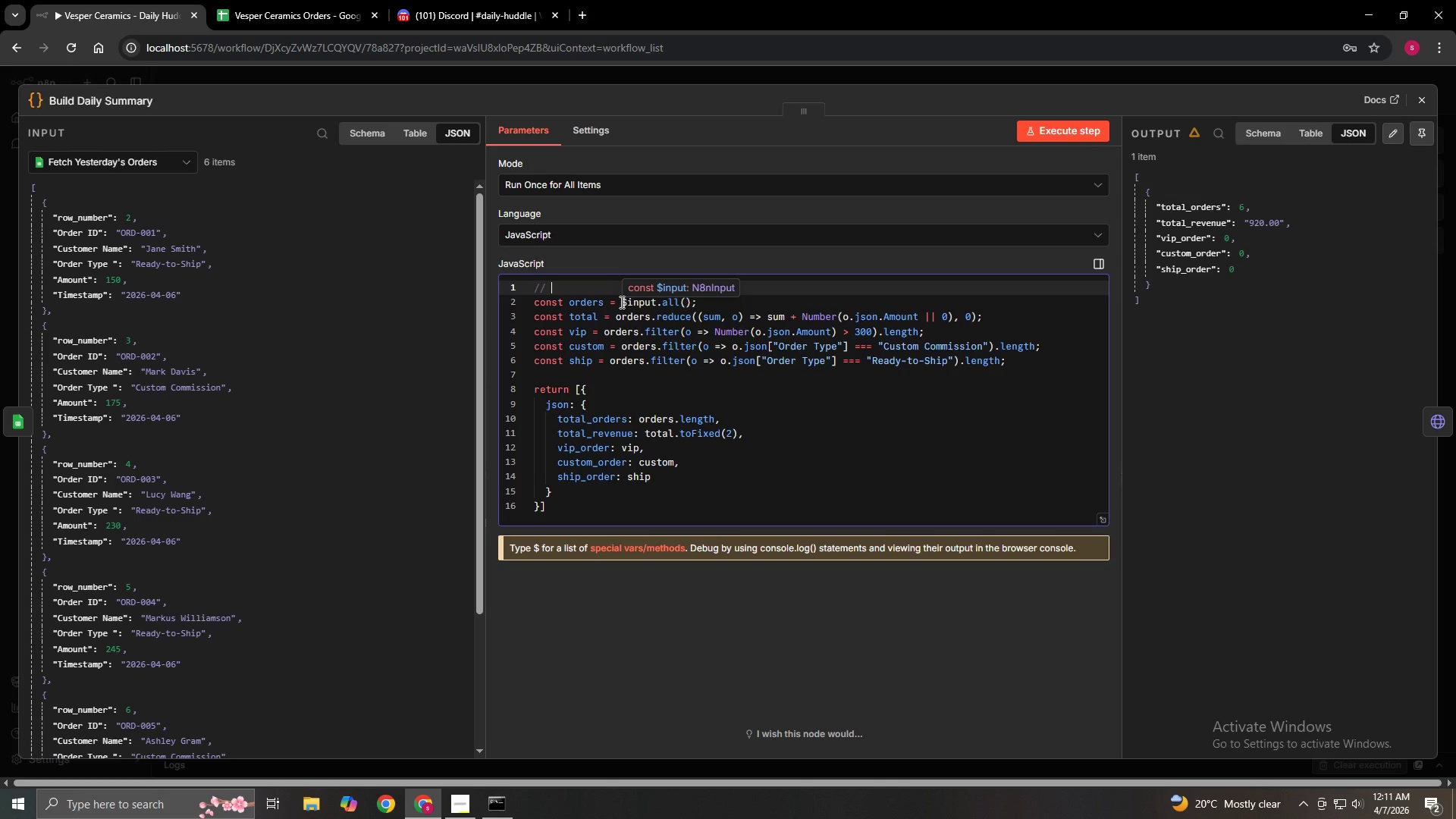 
key(1)
 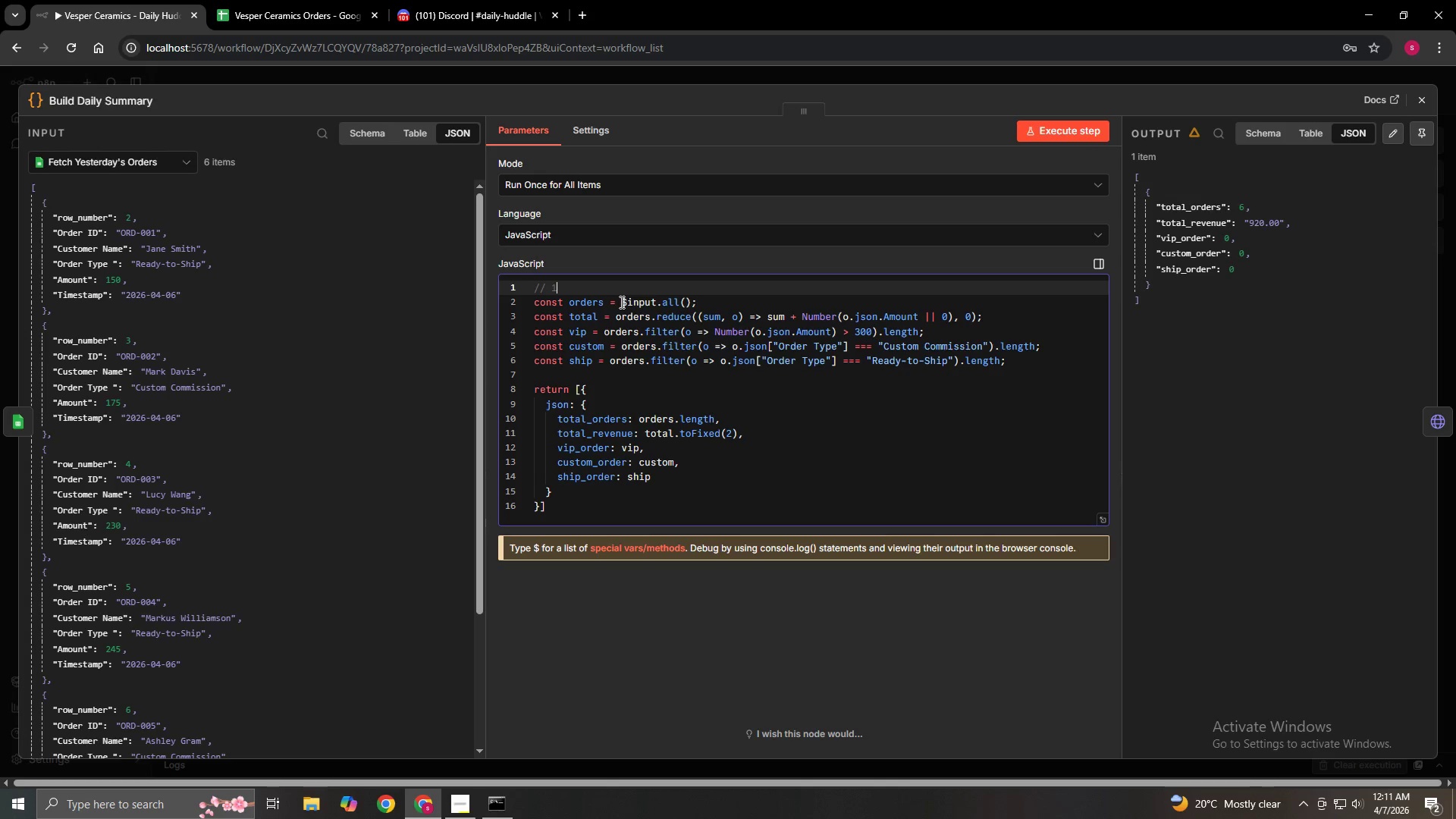 
key(Period)
 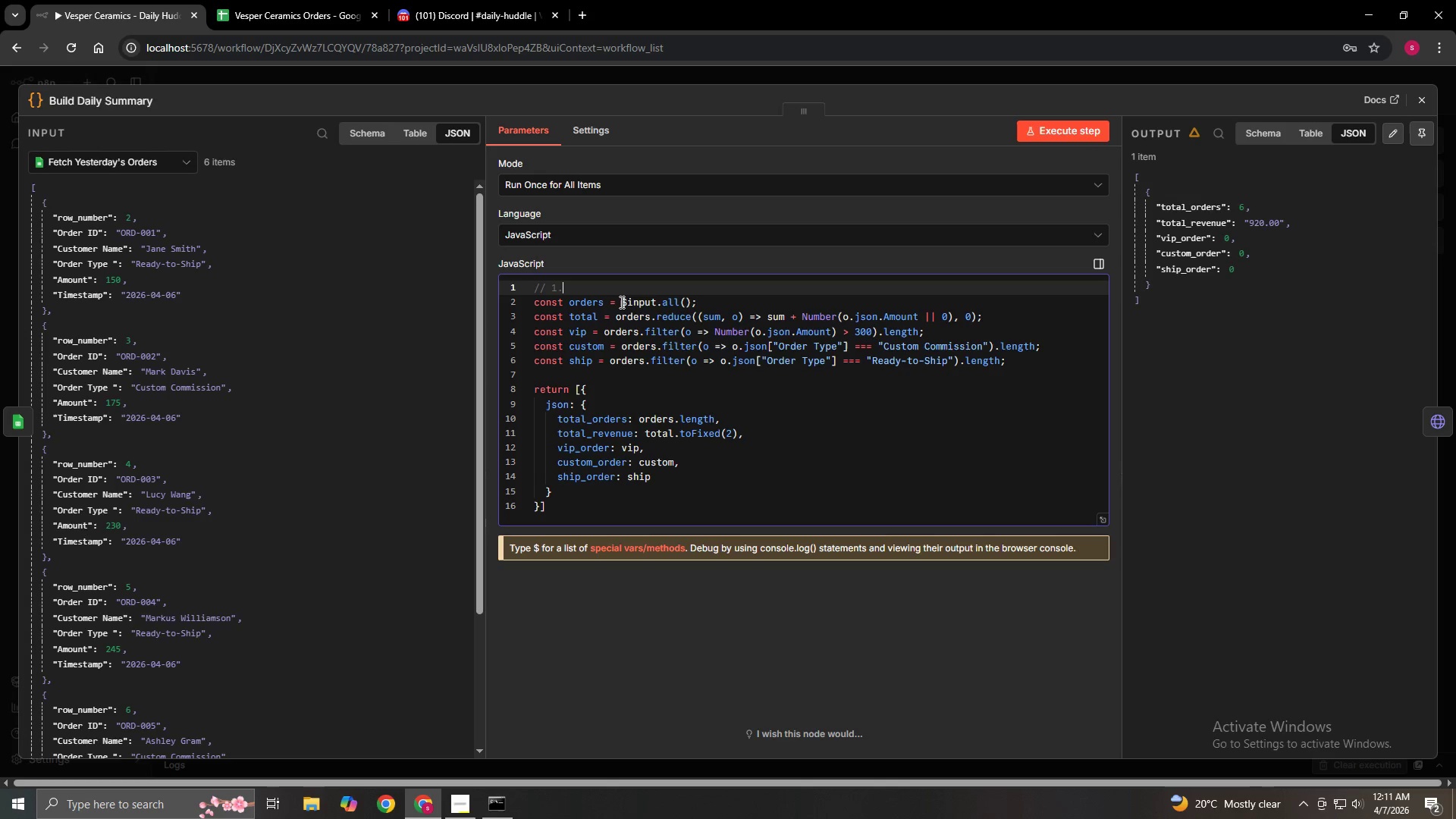 
key(Space)
 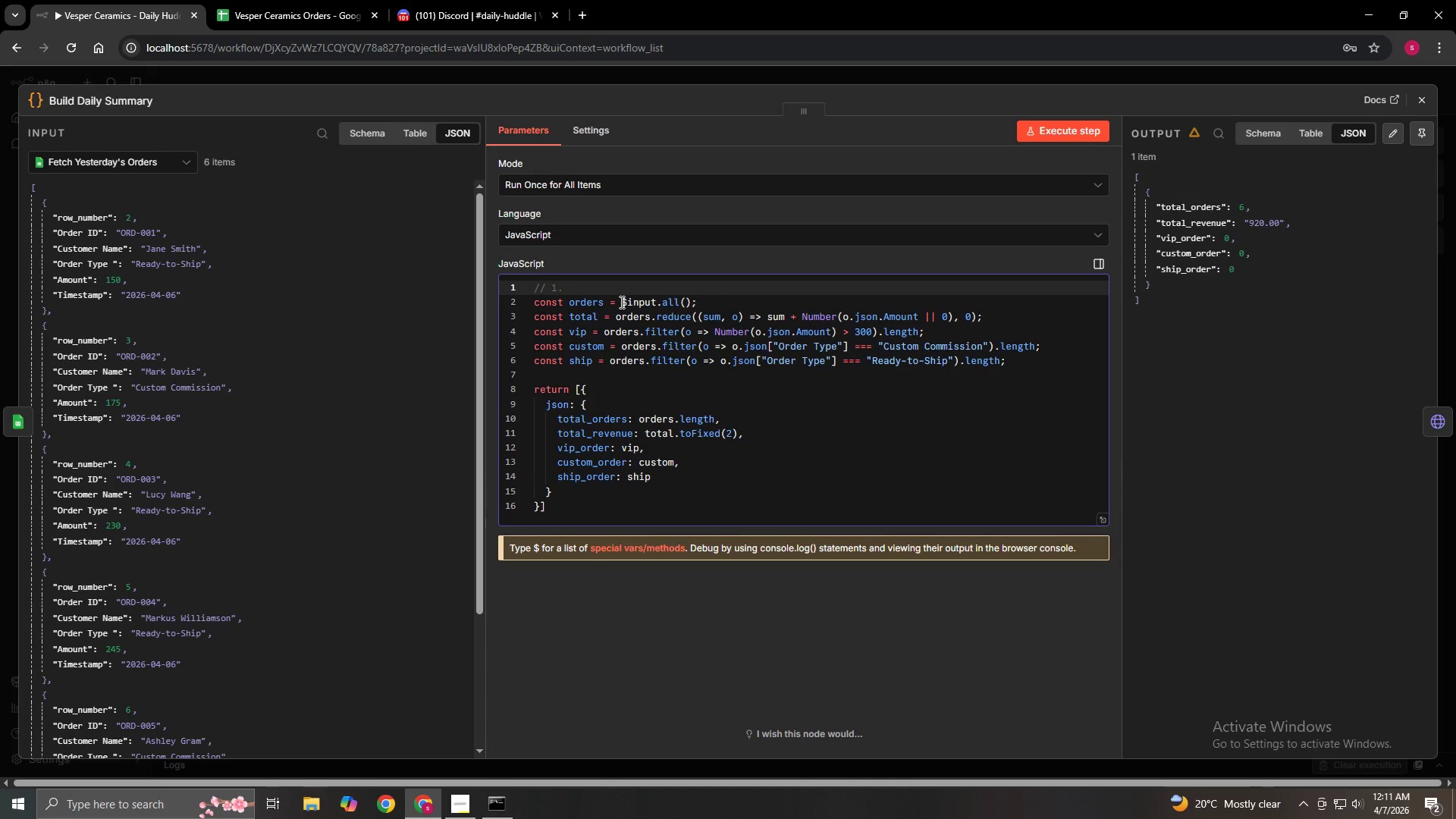 
wait(9.06)
 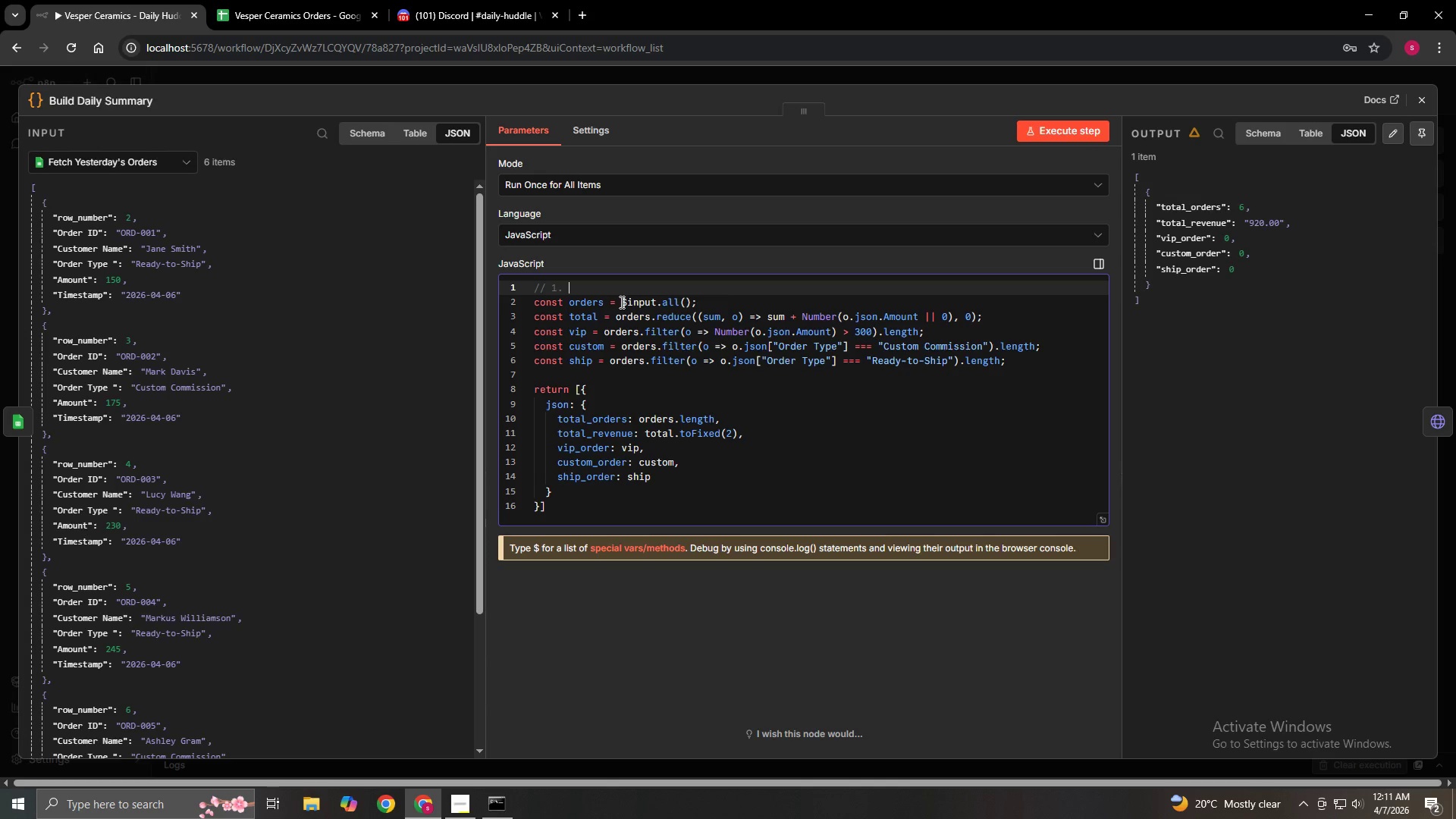 
type(Get all the incoming data from )
 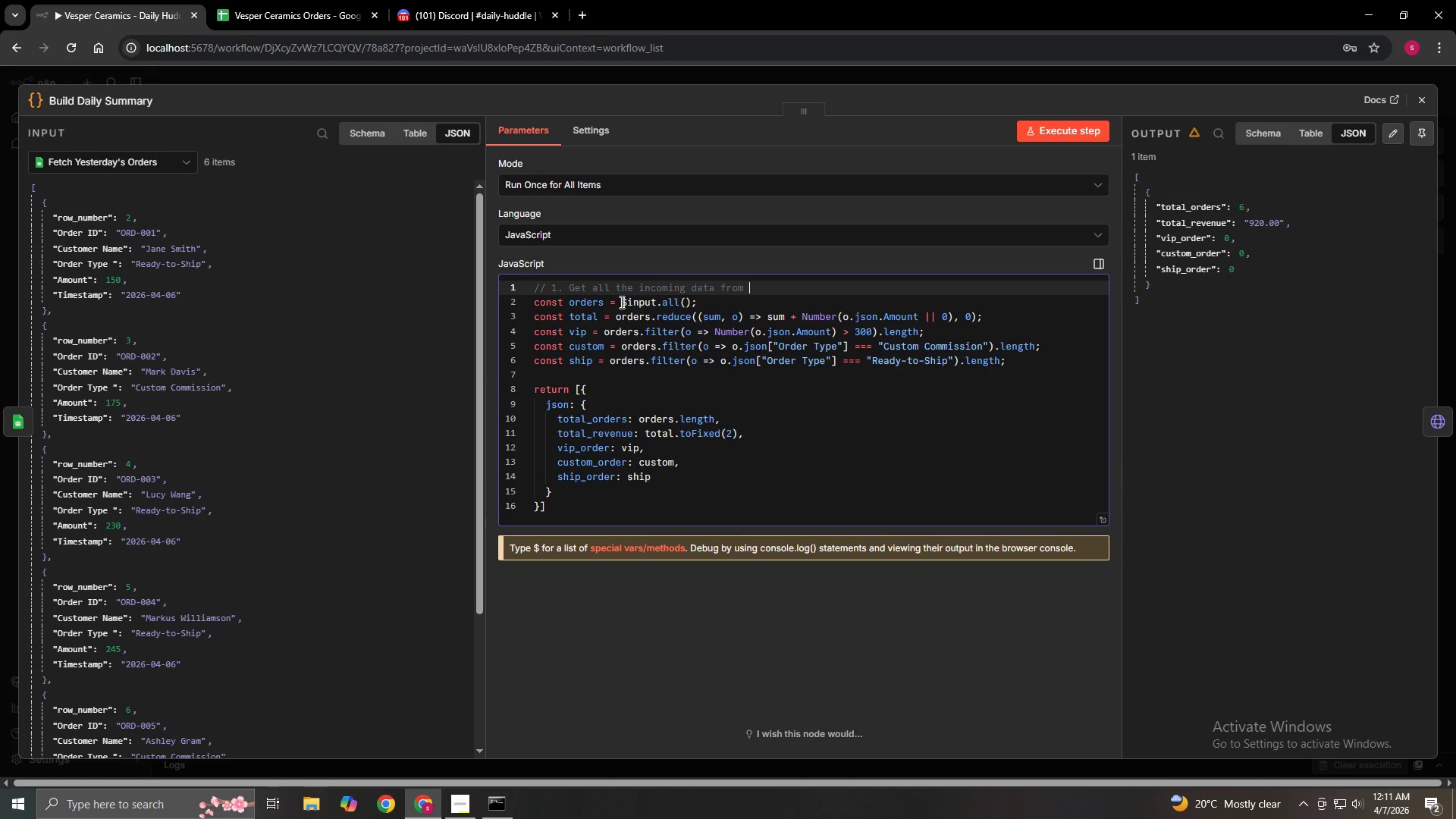 
type(the previous node)
 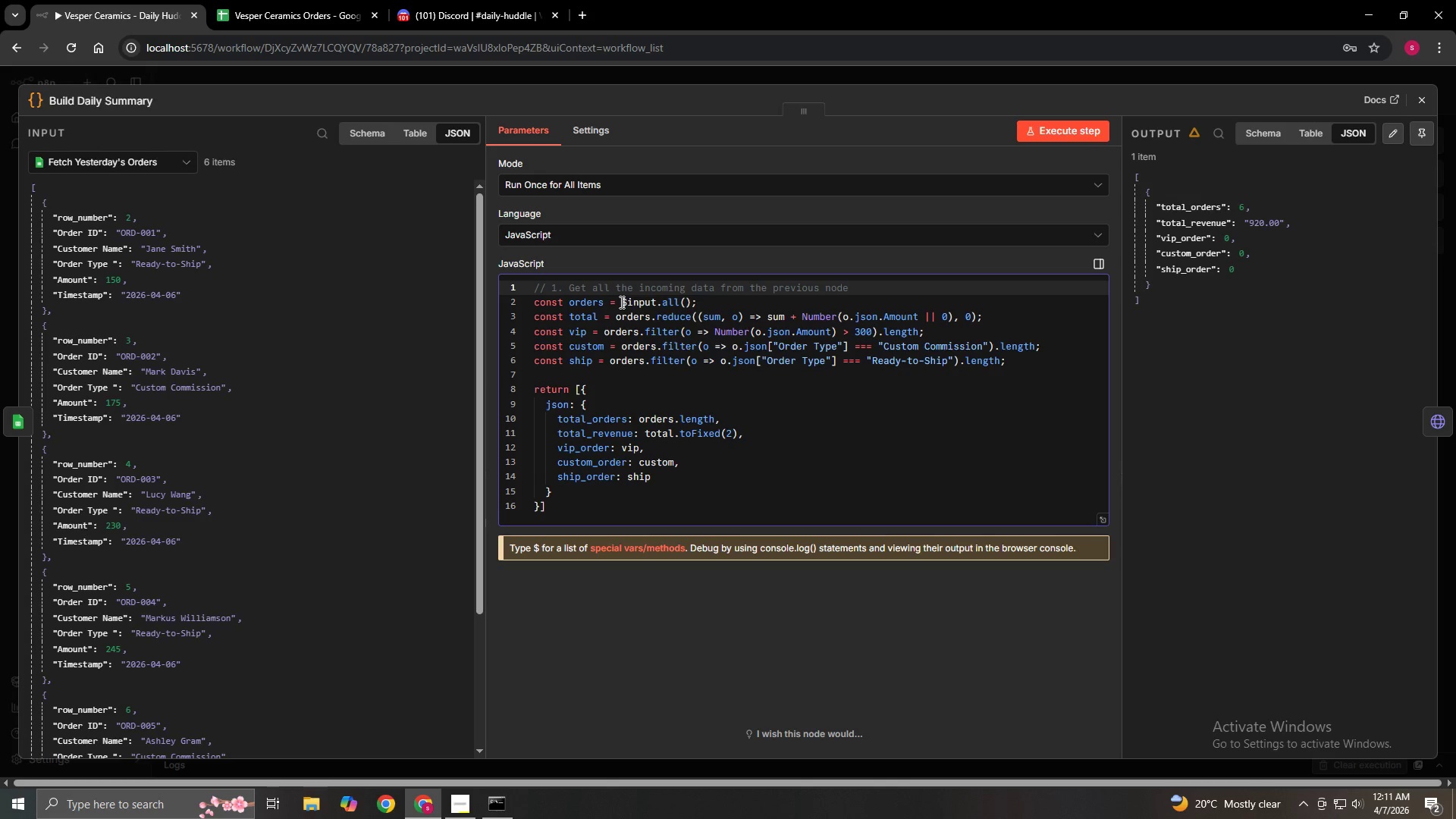 
wait(8.36)
 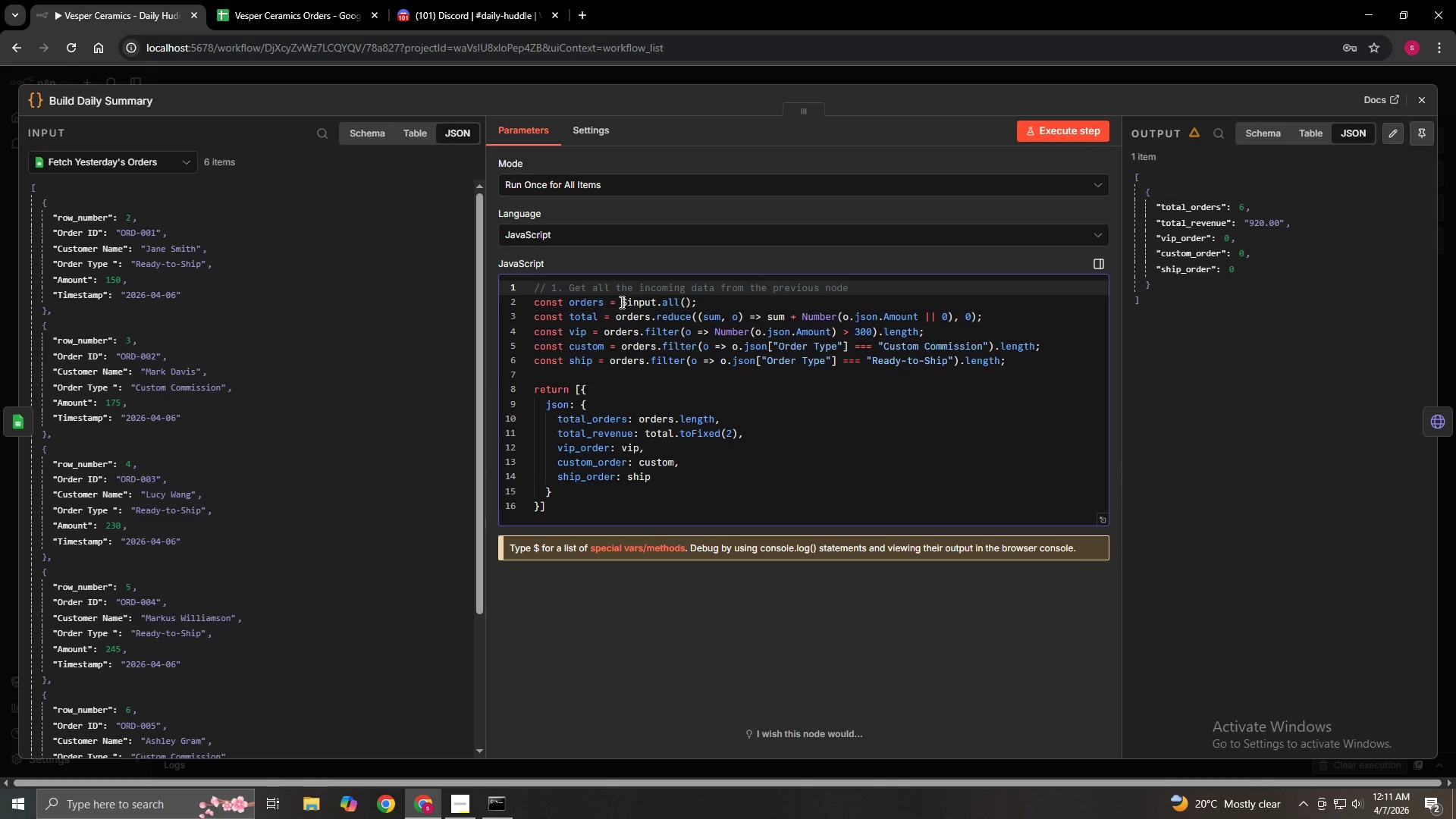 
left_click([710, 300])
 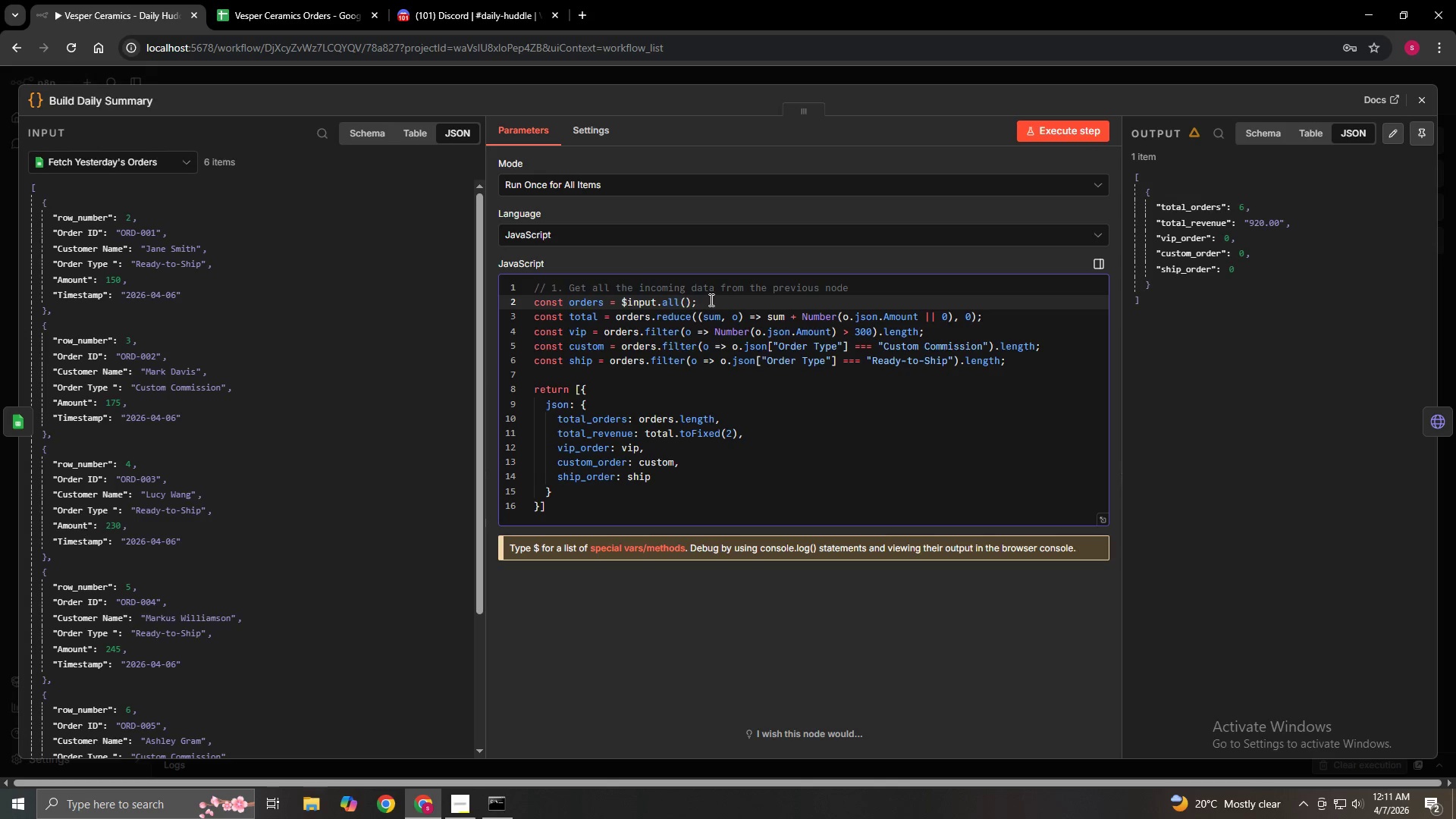 
key(Enter)
 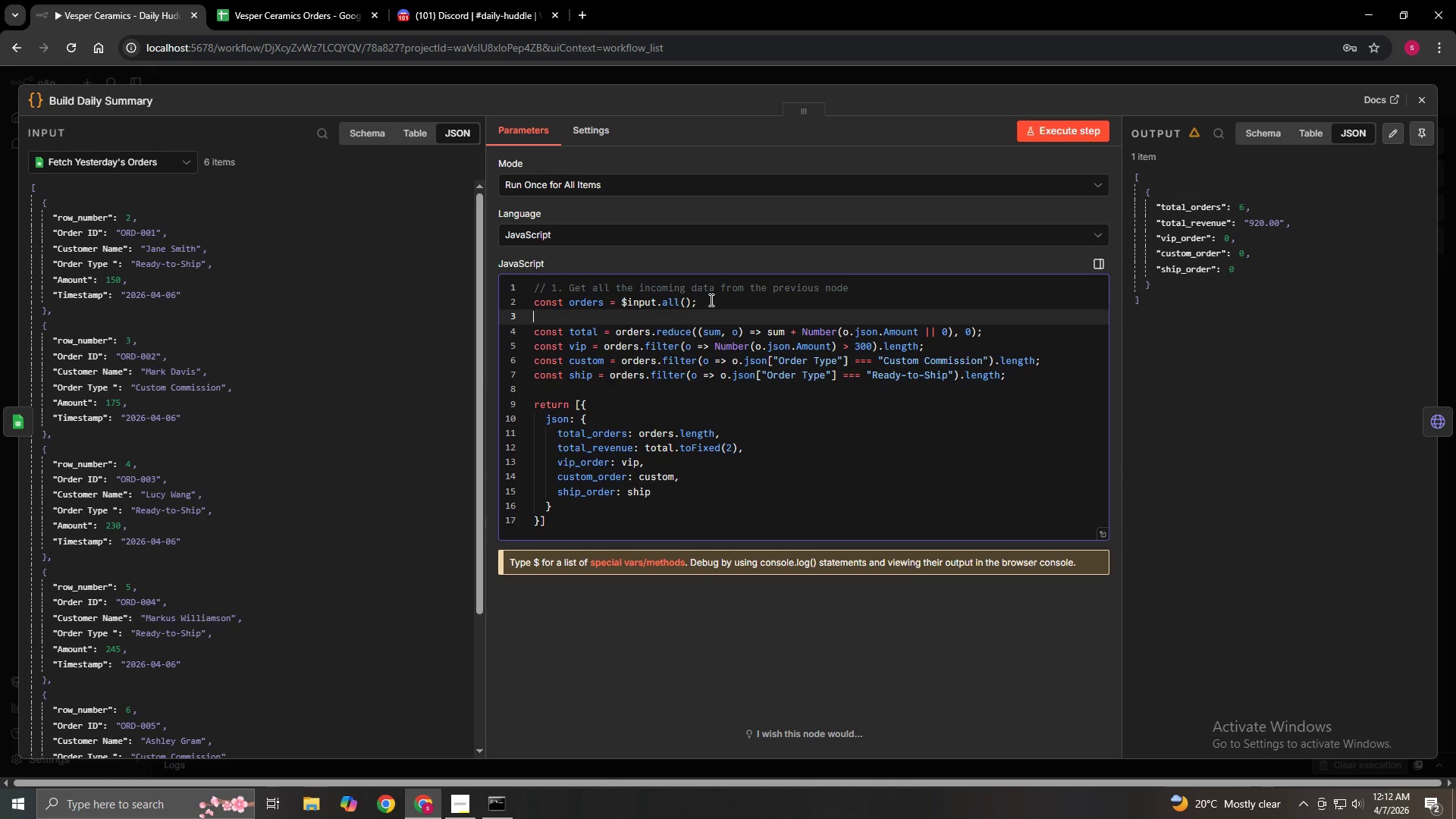 
type(??)
key(Backspace)
key(Backspace)
type(// 2. Calculate the r)
key(Backspace)
type(ti)
key(Backspace)
type(otal revennur)
key(Backspace)
type(e)
 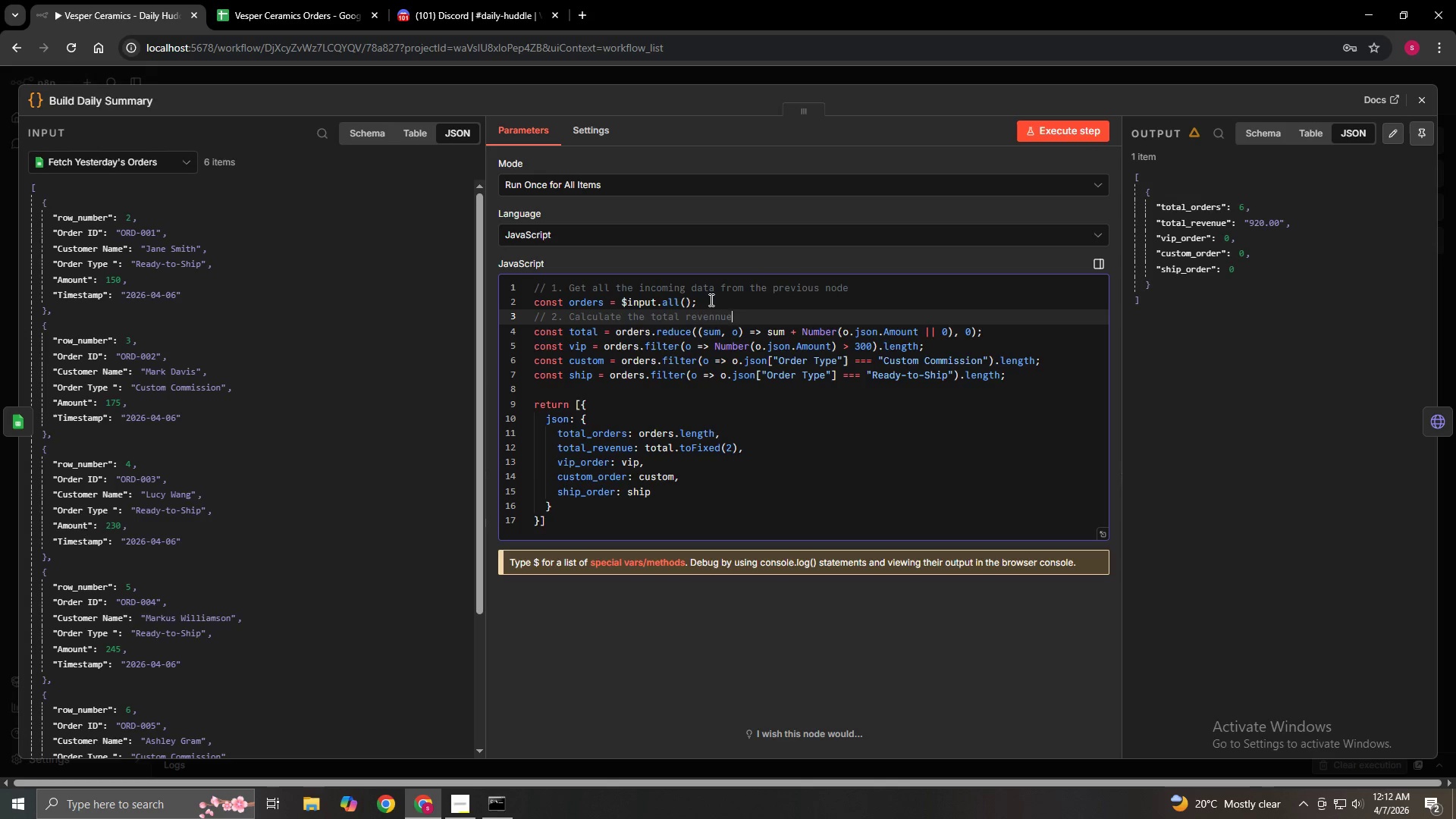 
wait(9.08)
 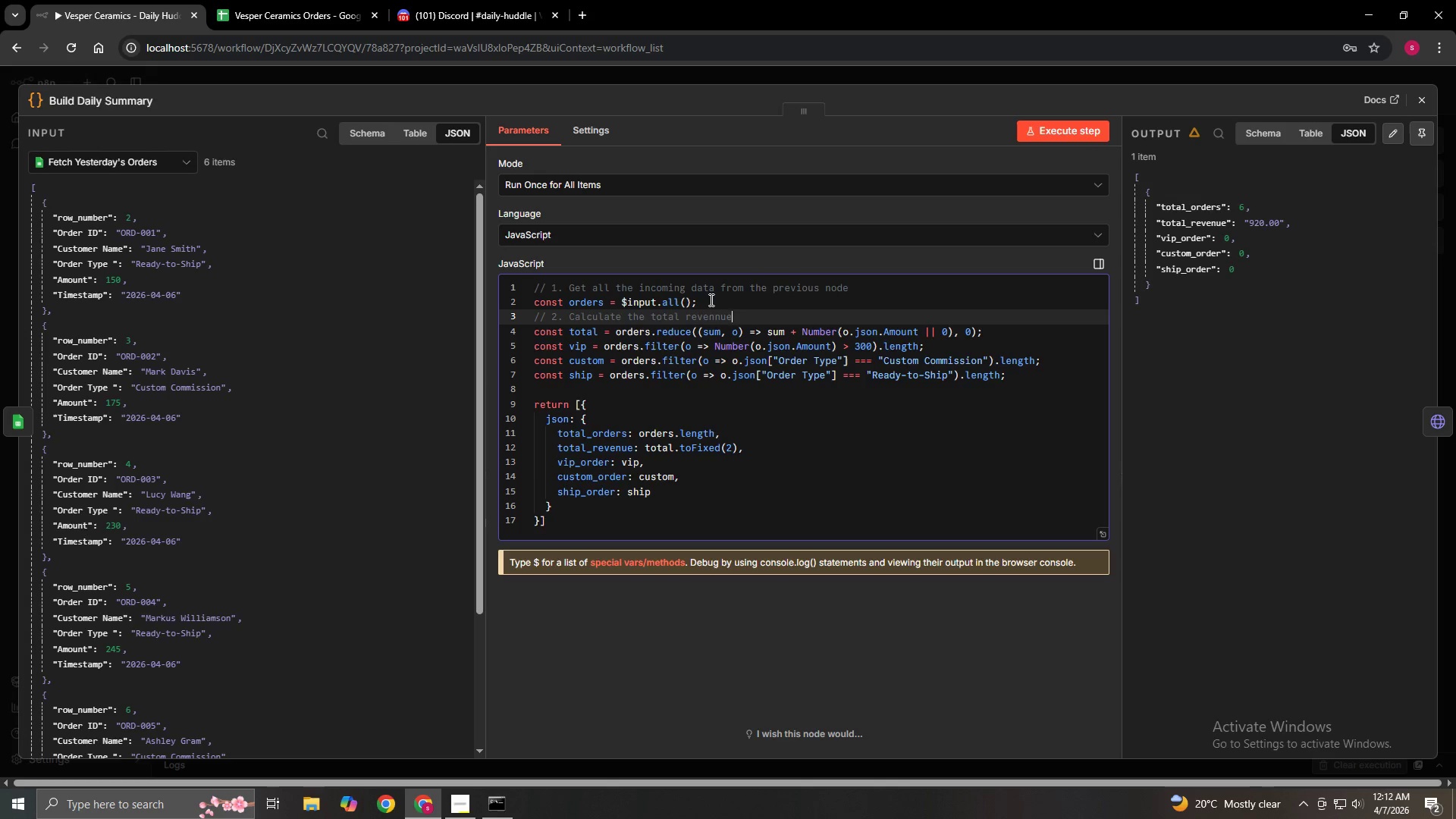 
key(Backspace)
 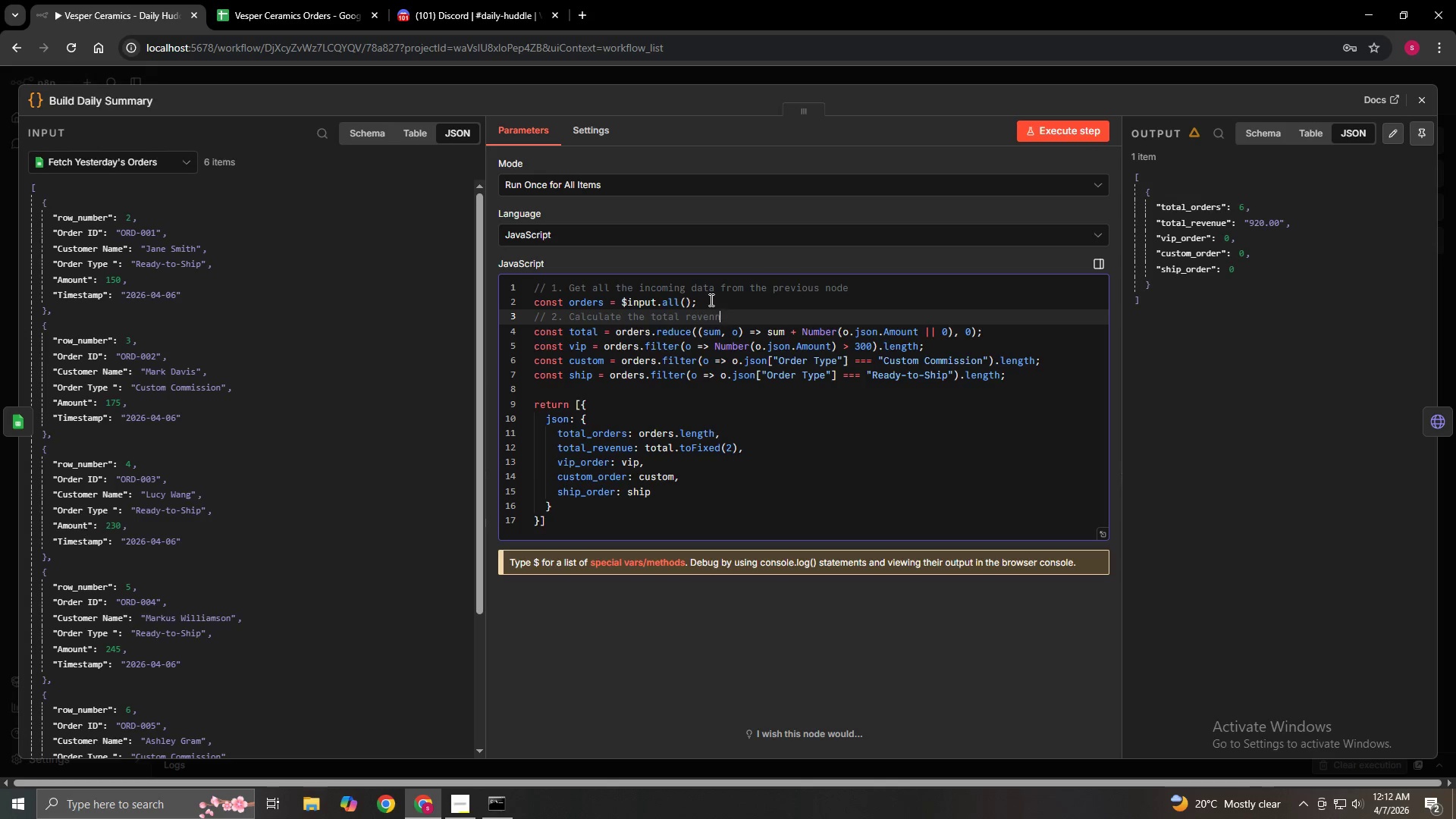 
key(Backspace)
 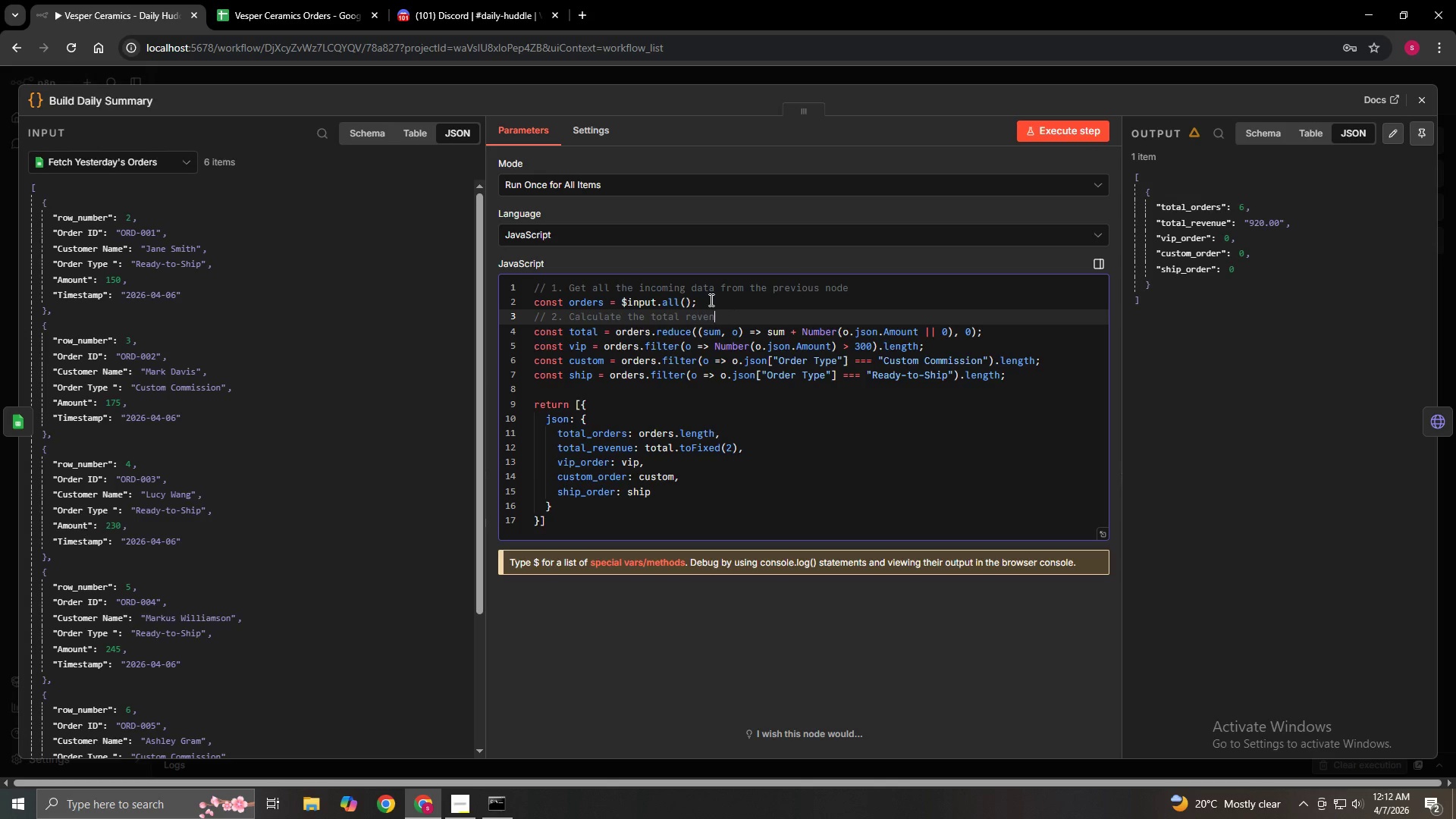 
key(Backspace)
 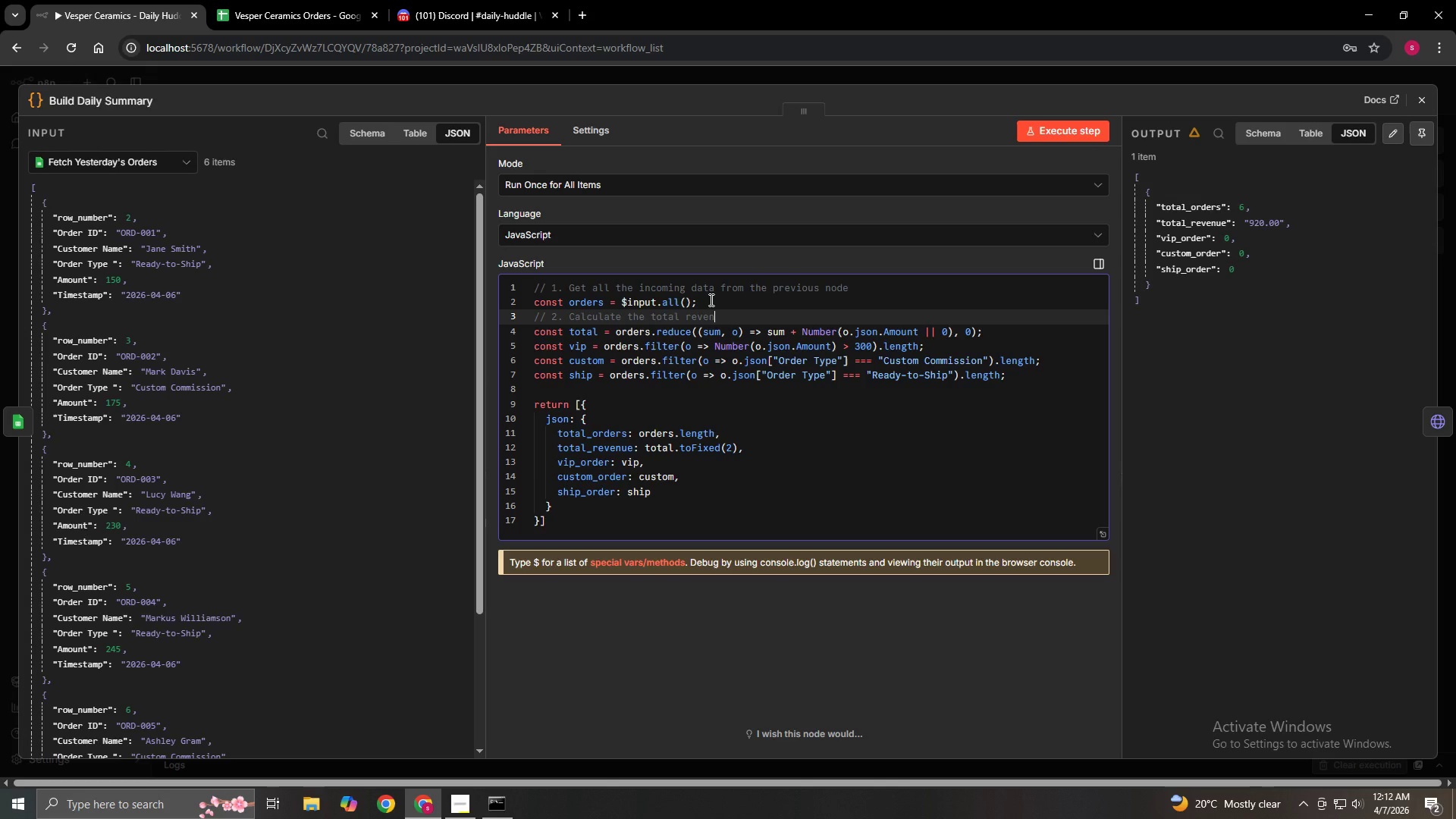 
wait(5.03)
 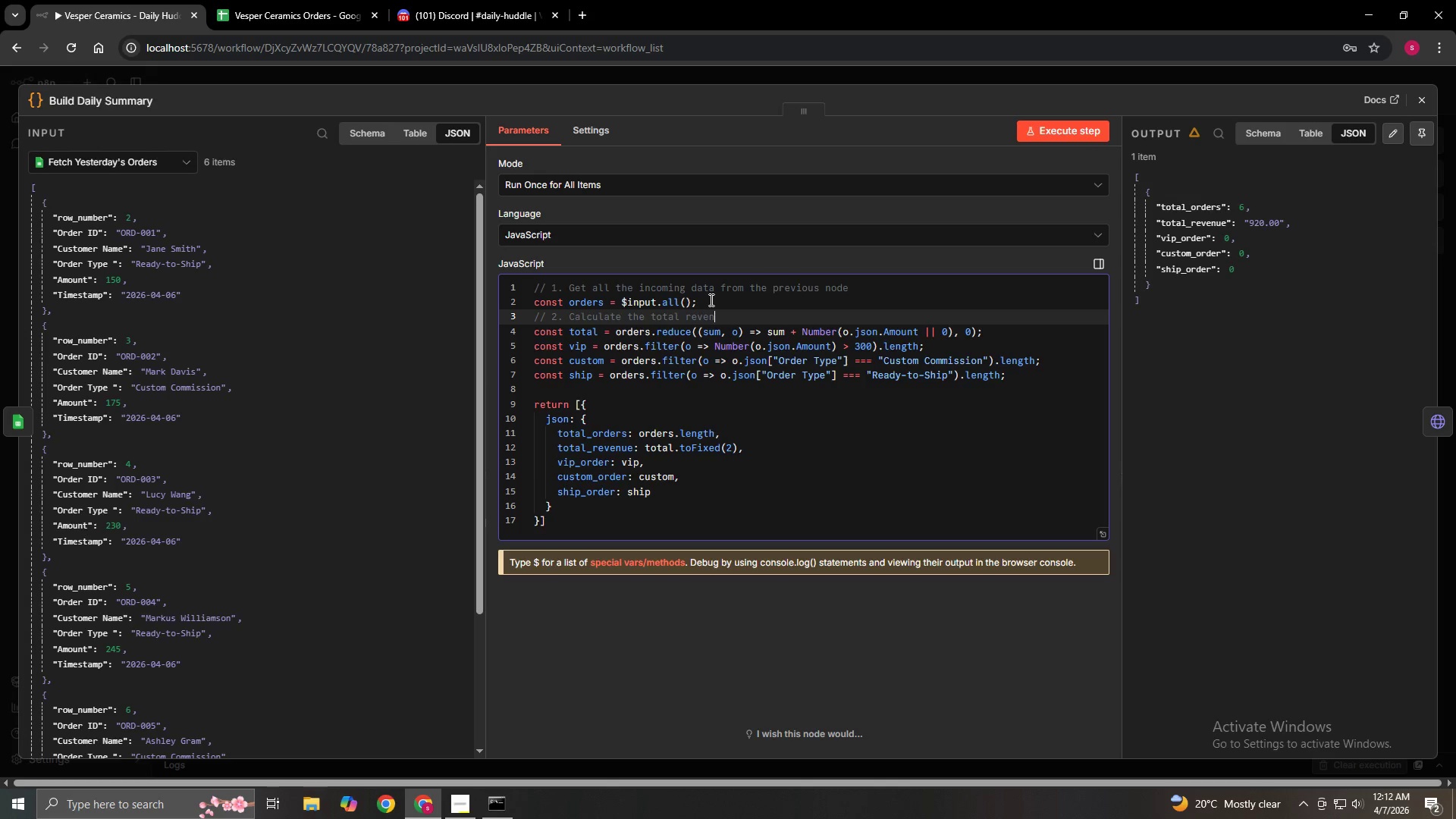 
type(ue by all)
key(Backspace)
key(Backspace)
type(ddingall)
 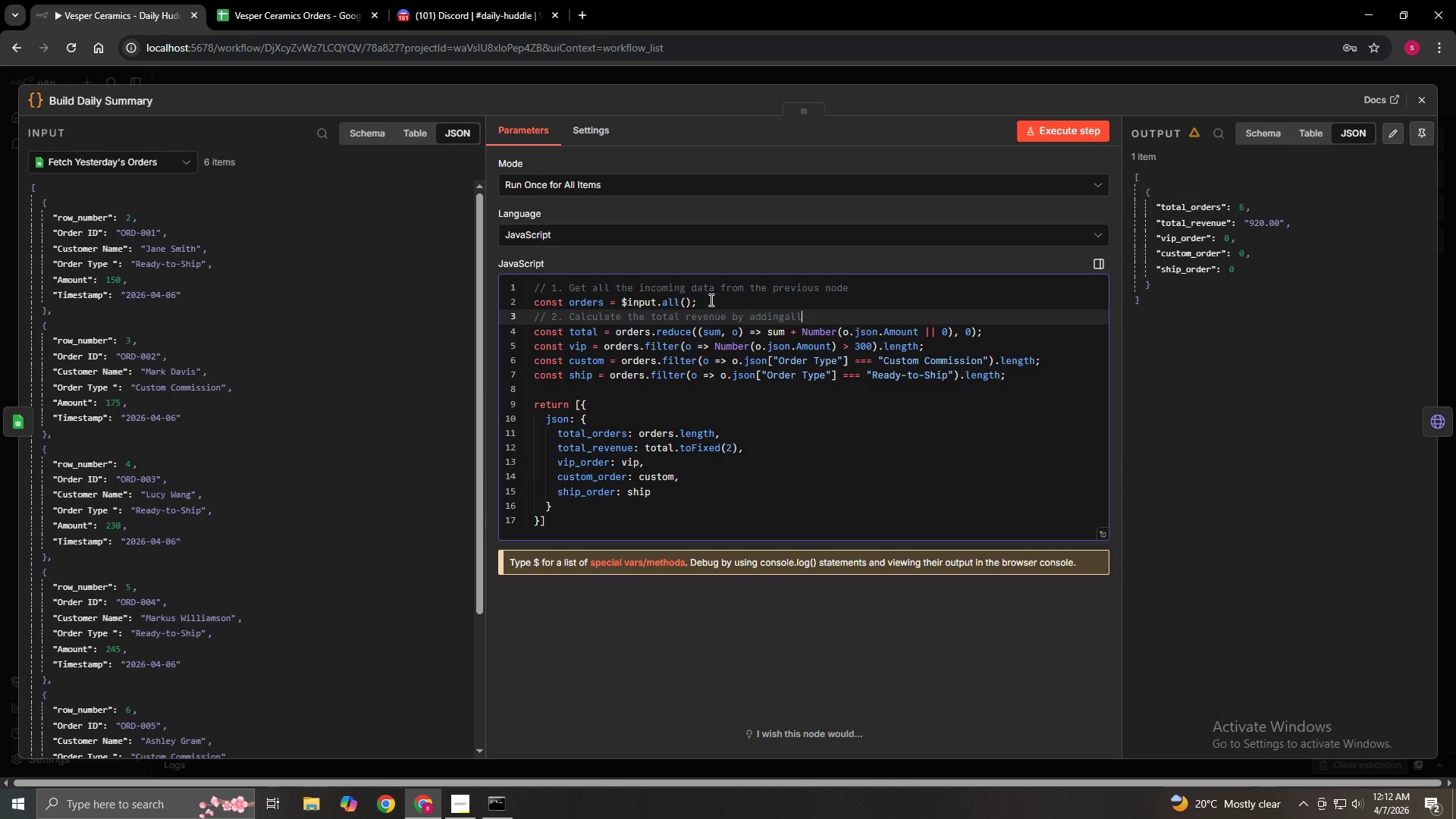 
key(ArrowLeft)
 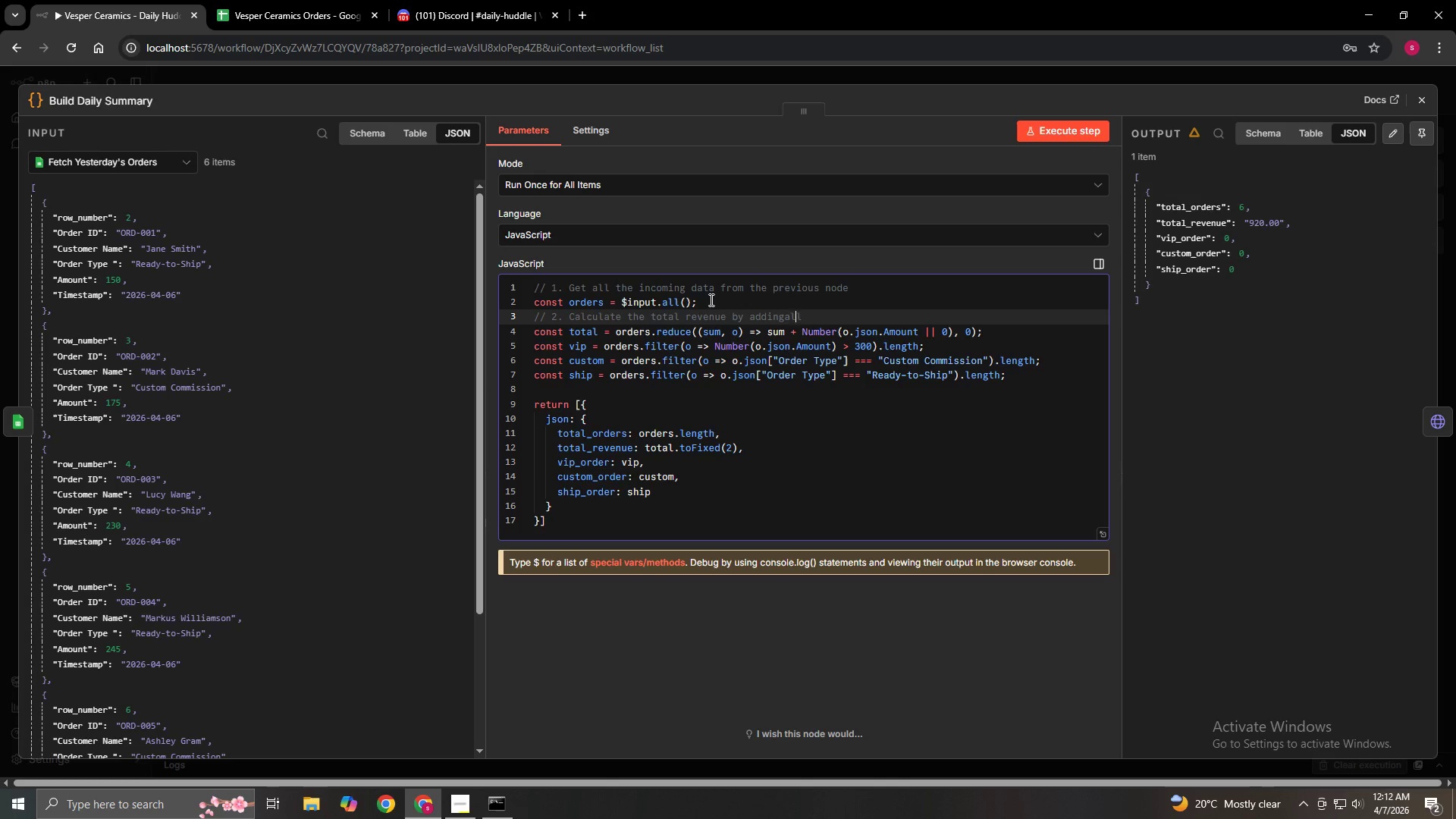 
key(ArrowLeft)
 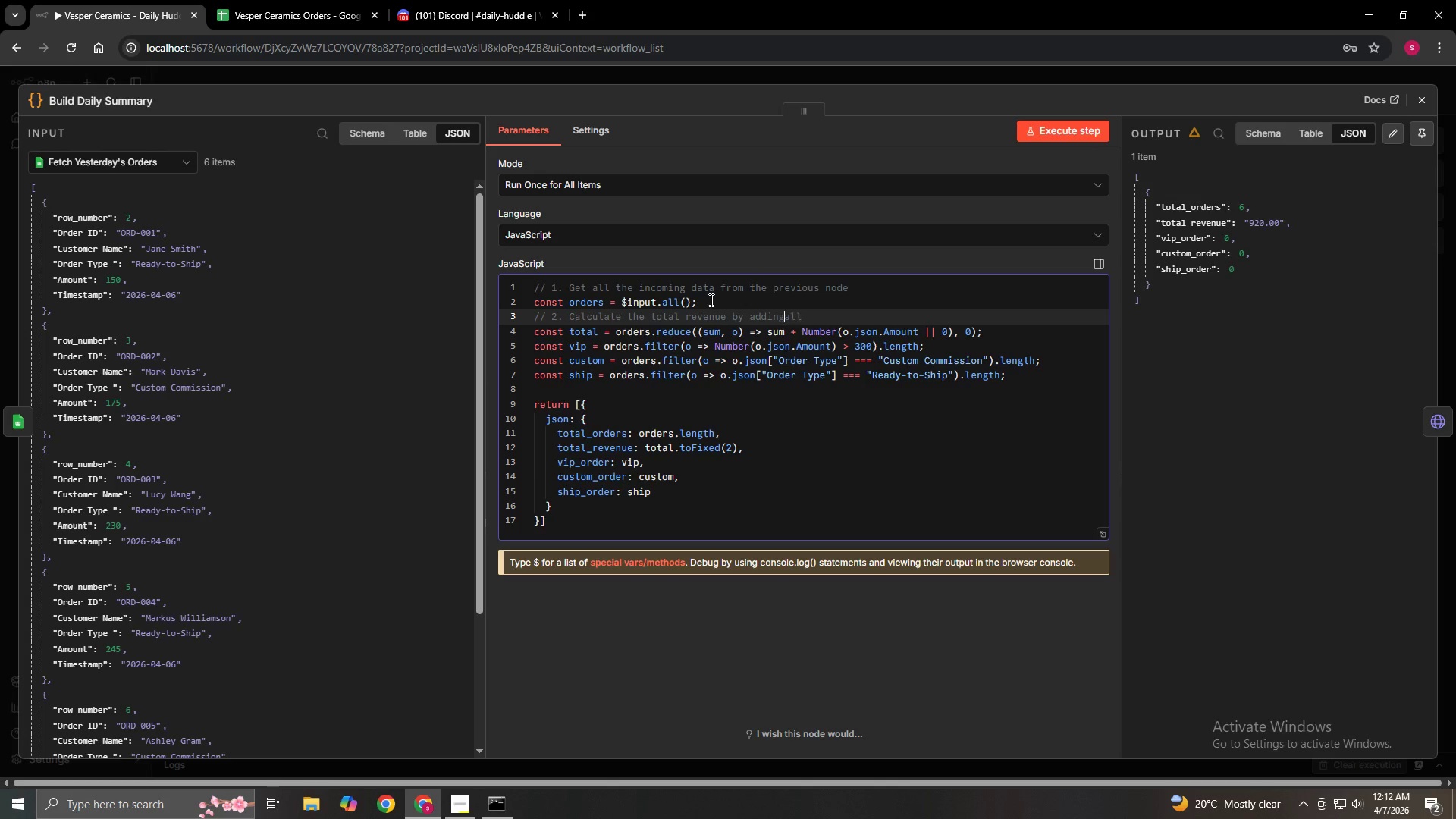 
key(ArrowLeft)
 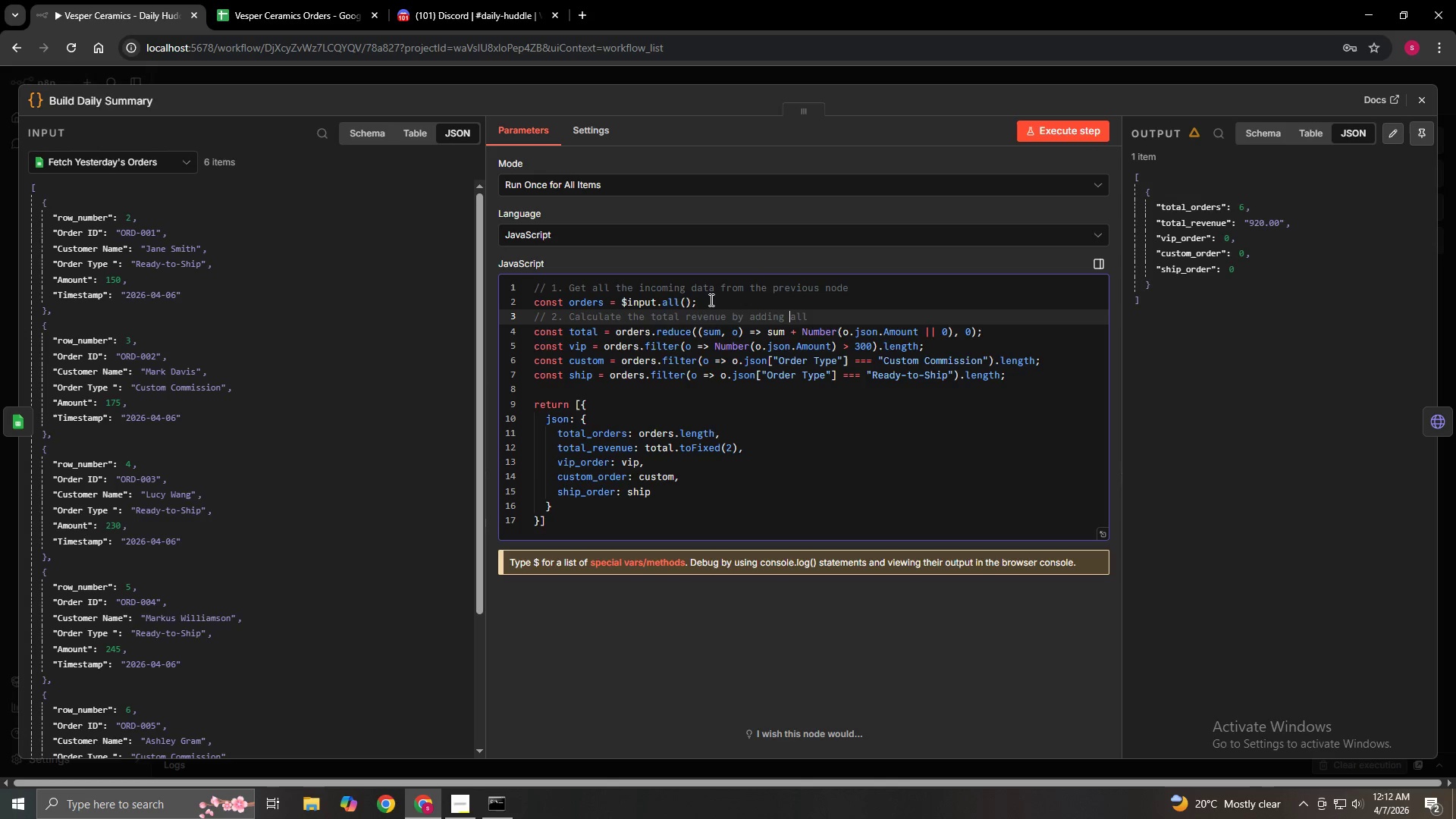 
key(Space)
 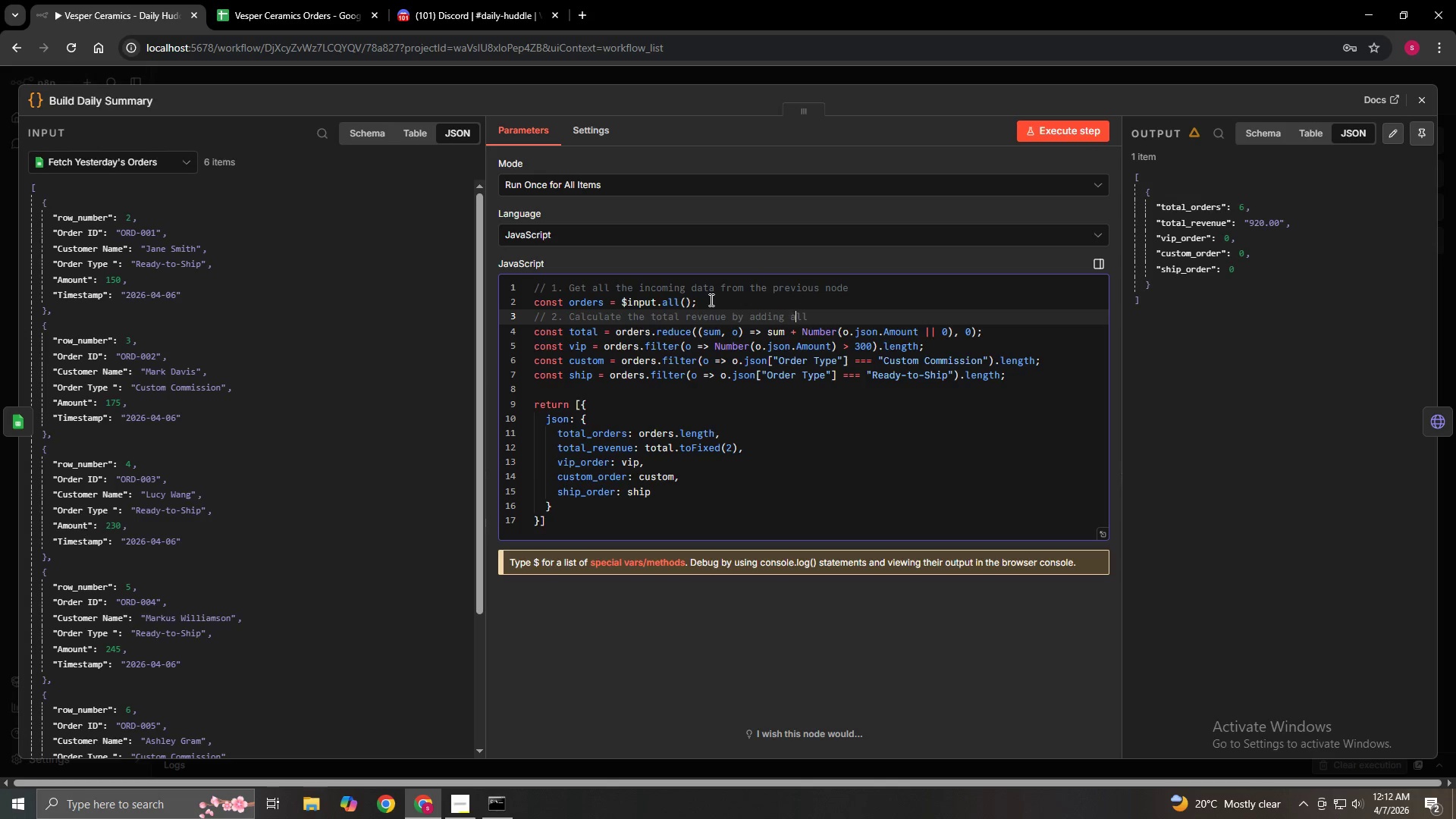 
key(ArrowRight)
 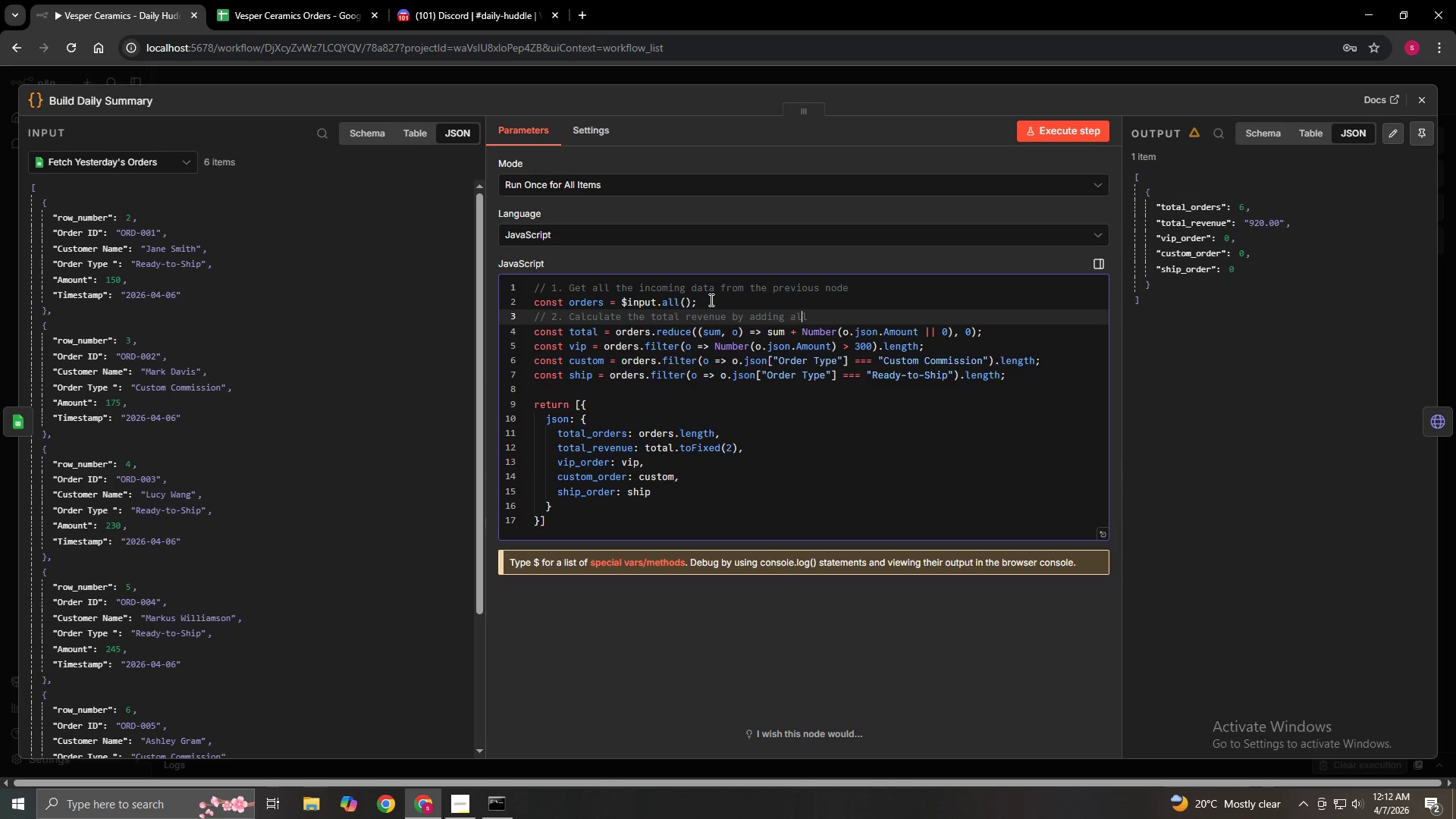 
key(ArrowRight)
 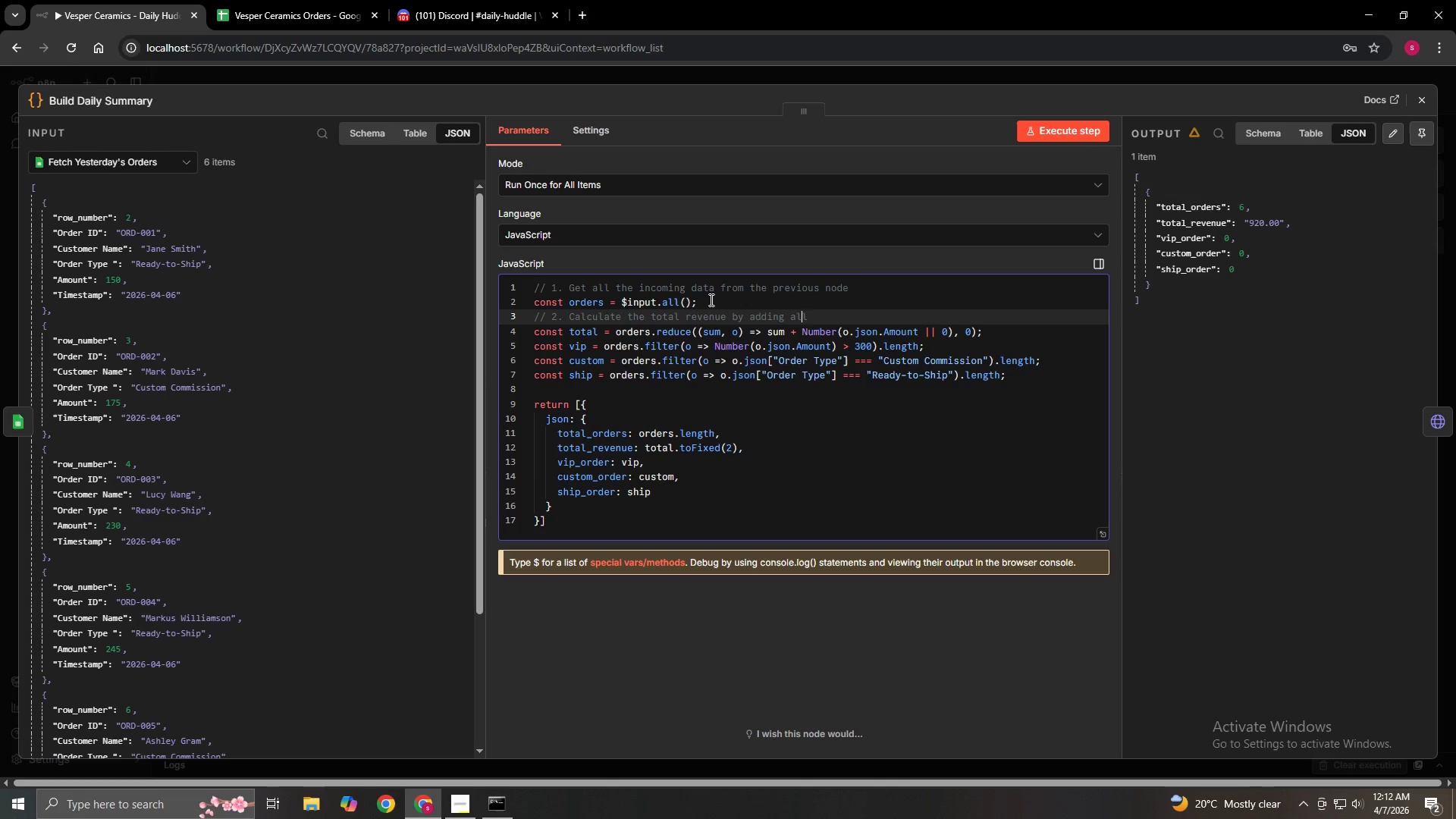 
key(ArrowRight)
 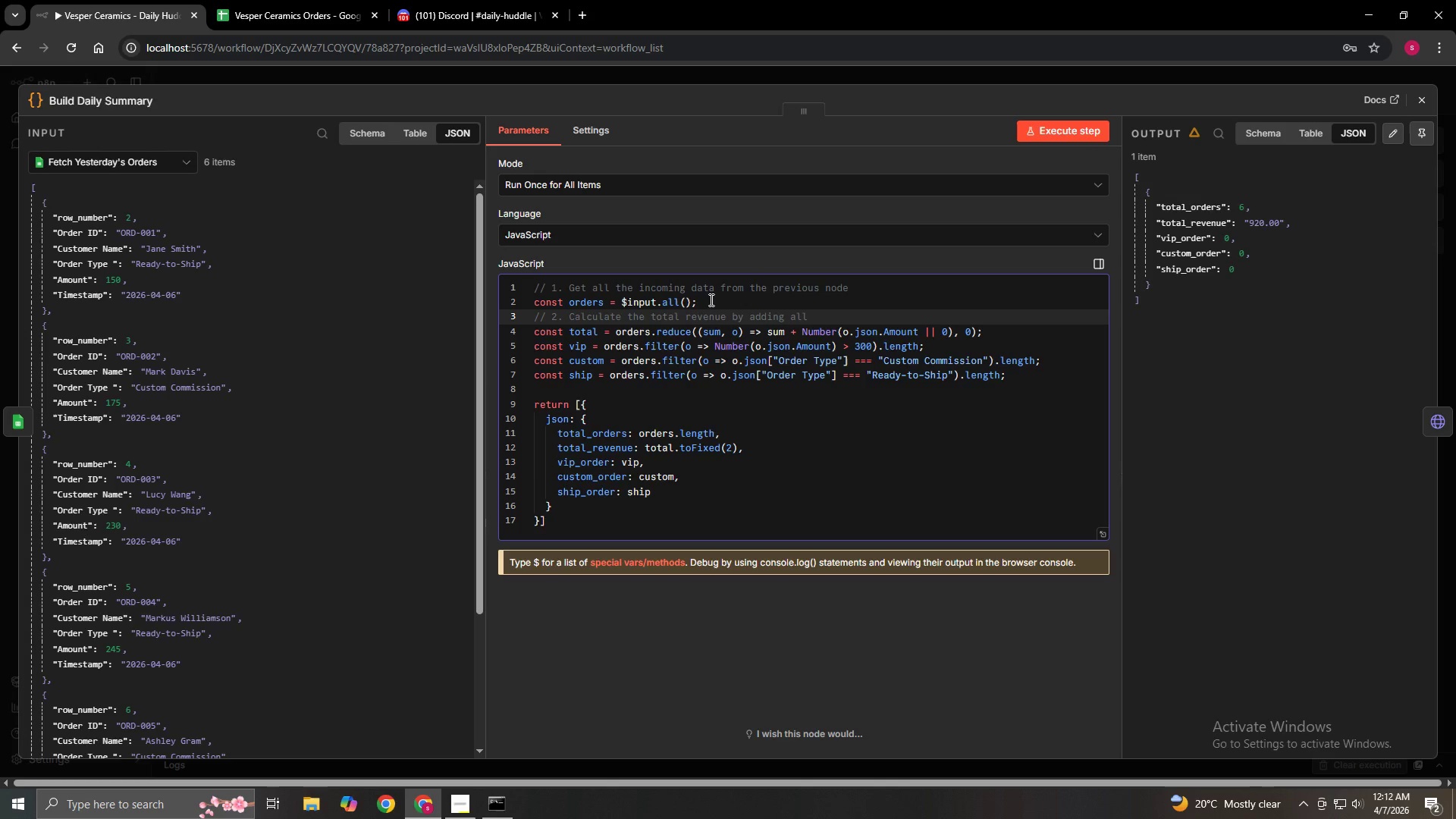 
type(t)
key(Backspace)
type( the)
 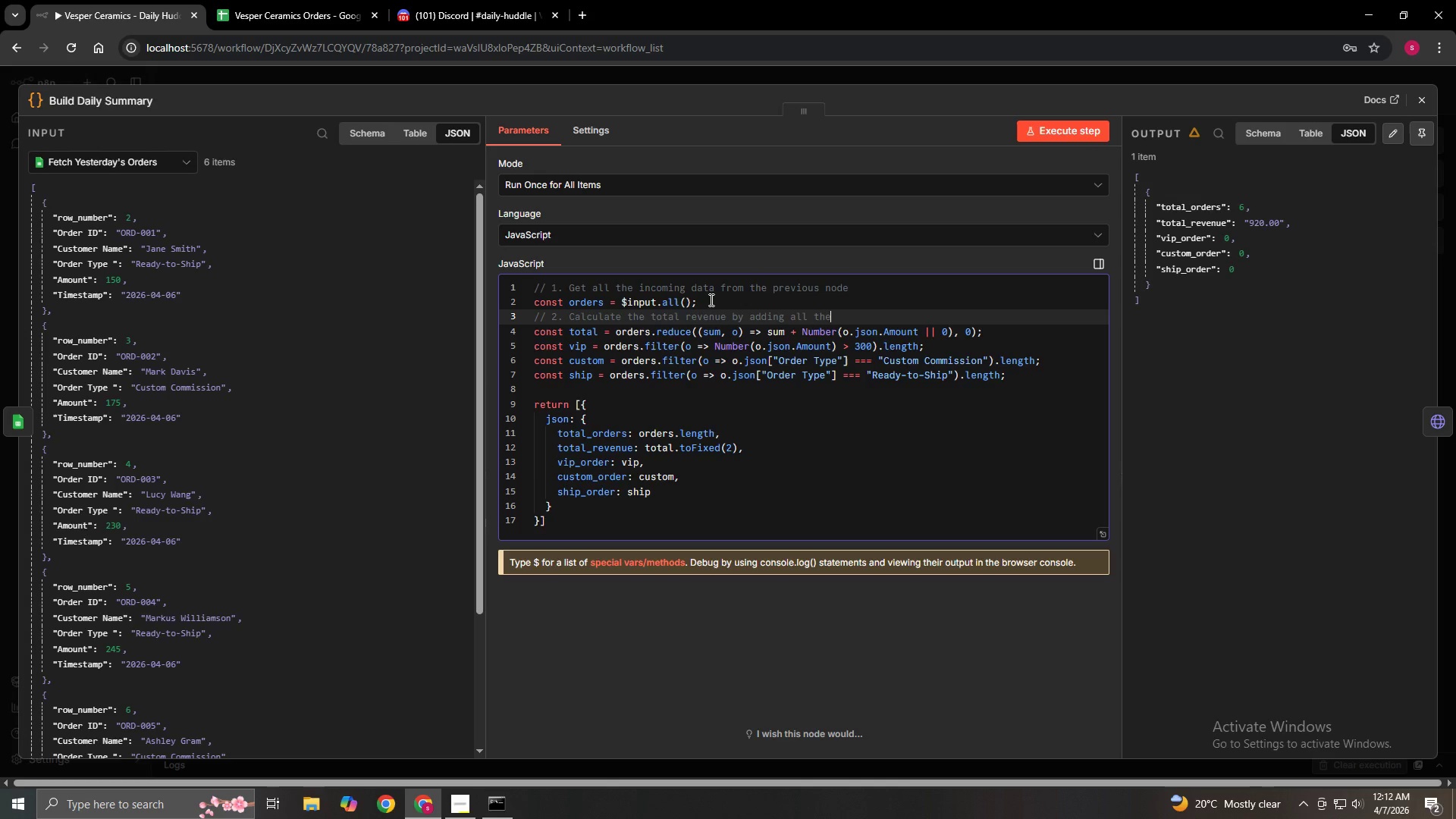 
type( 'Amount)
 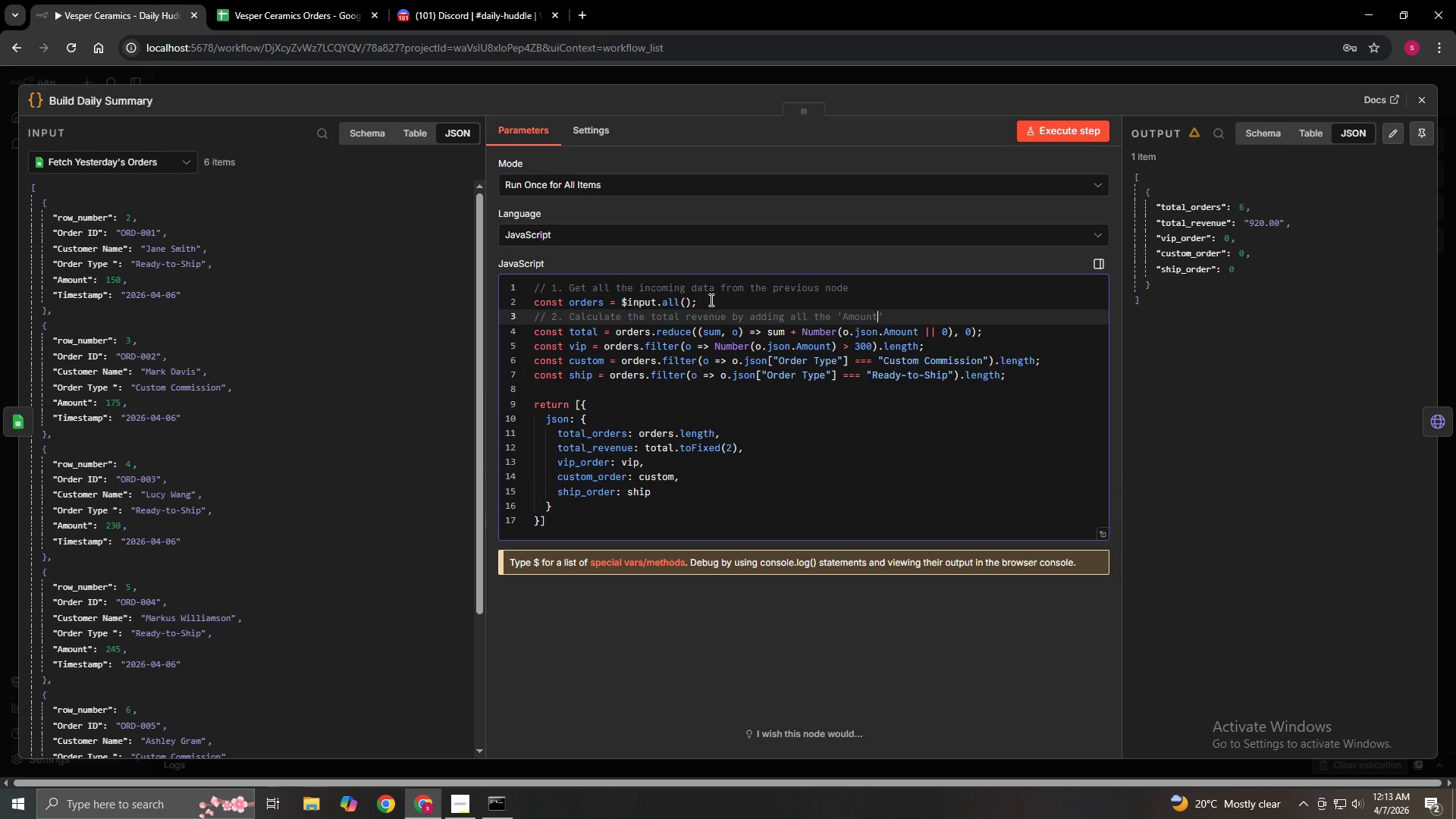 
key(ArrowRight)
 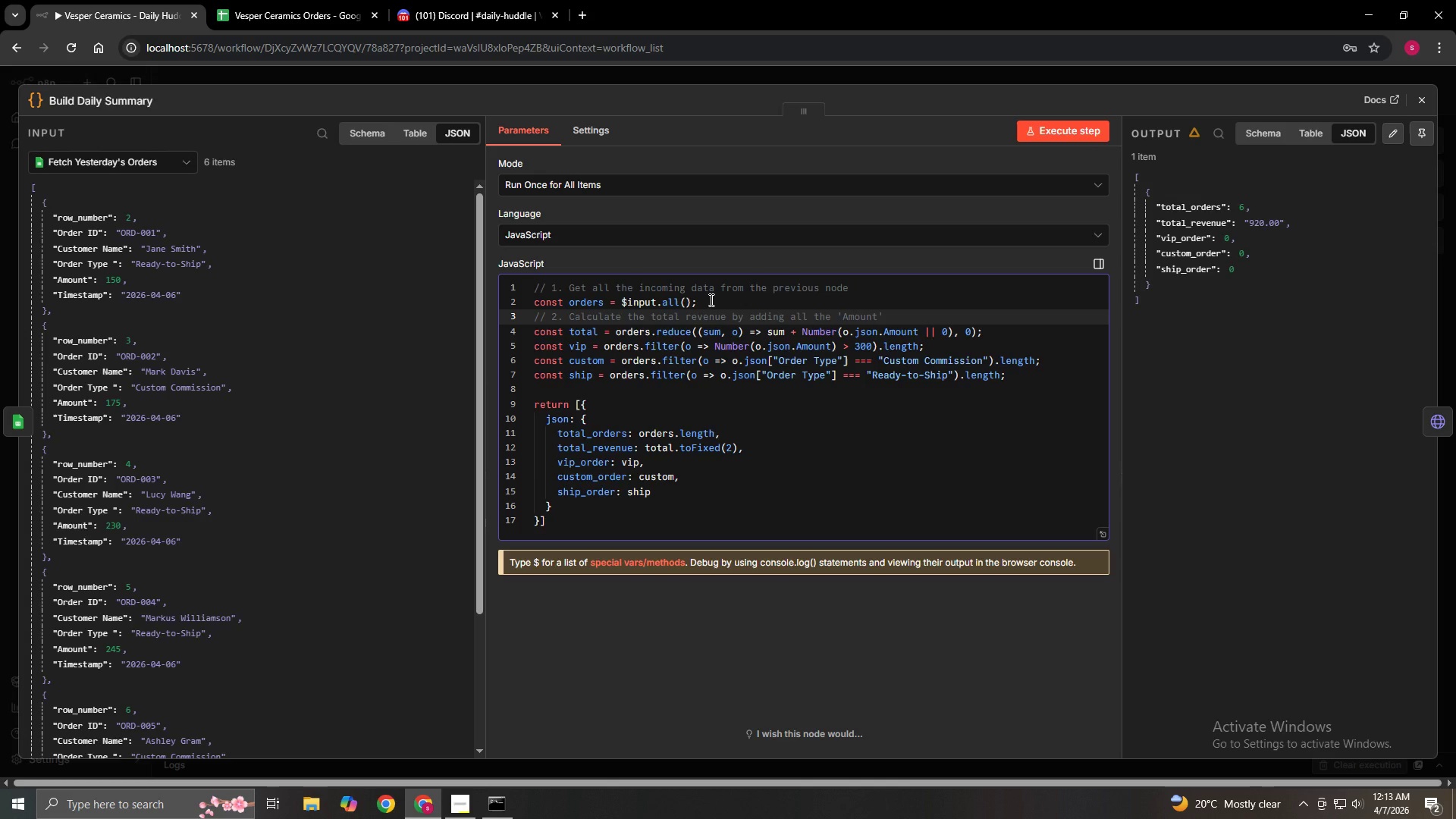 
type( values)
 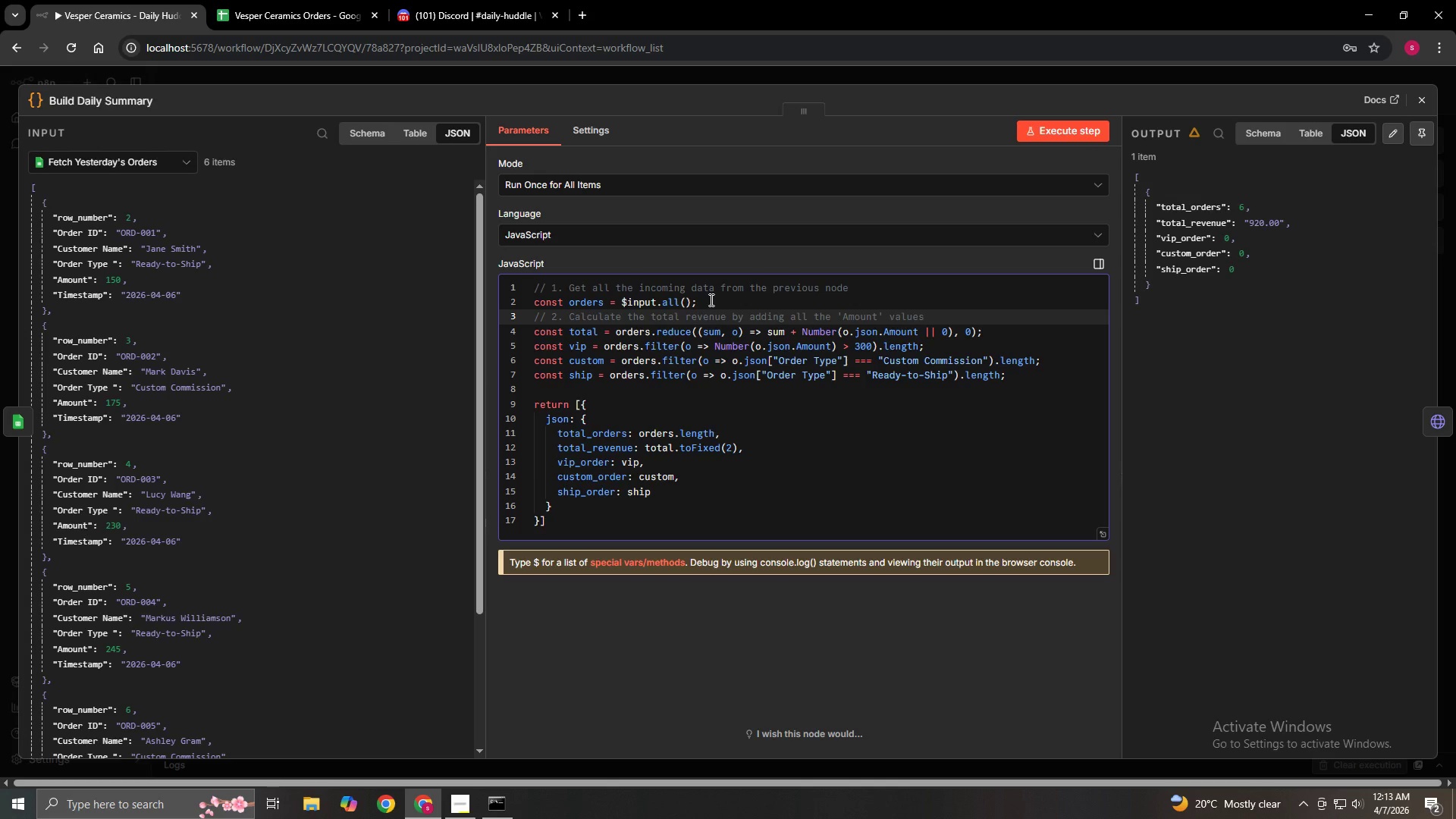 
key(ArrowRight)
 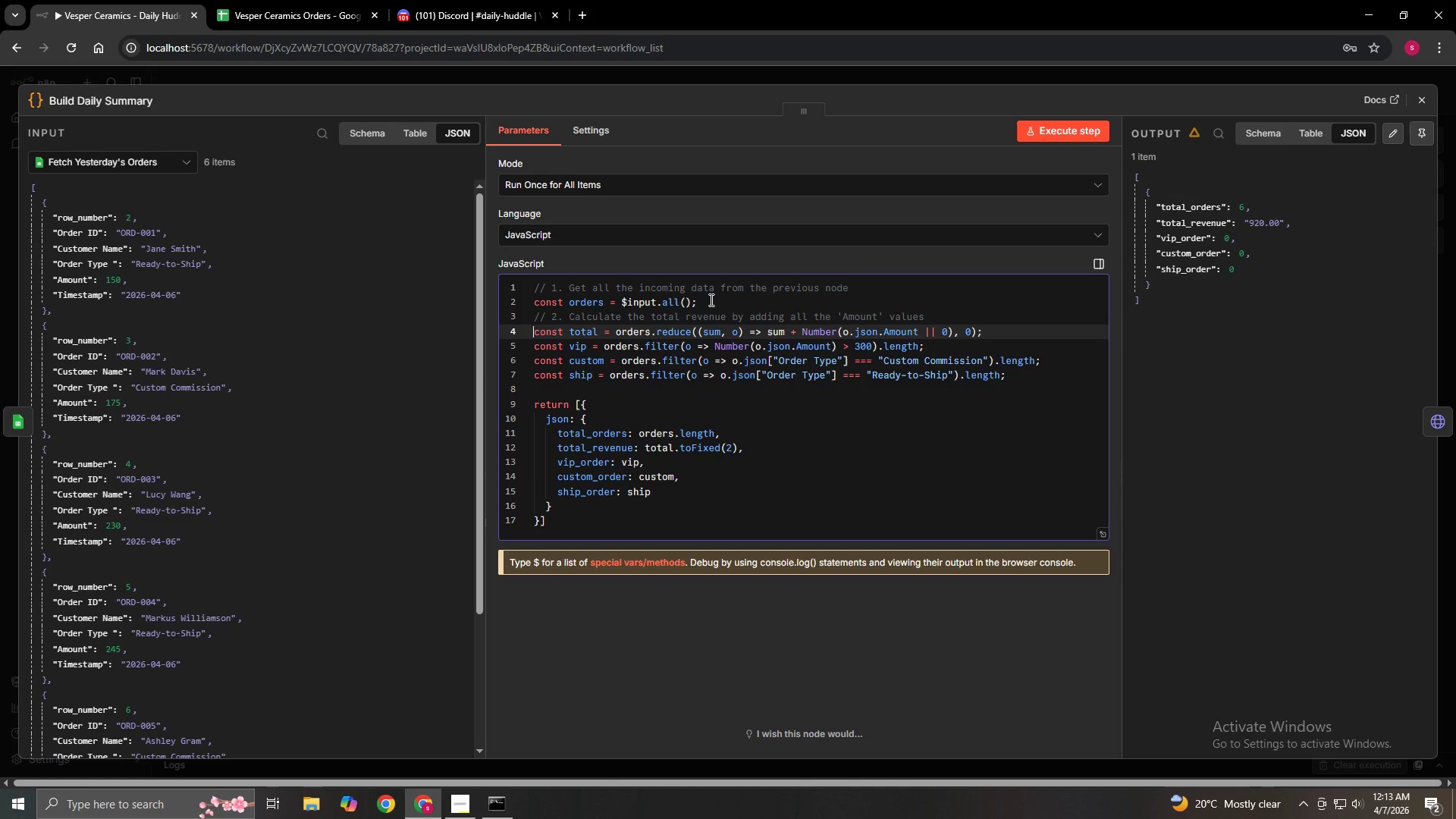 
key(ArrowDown)
 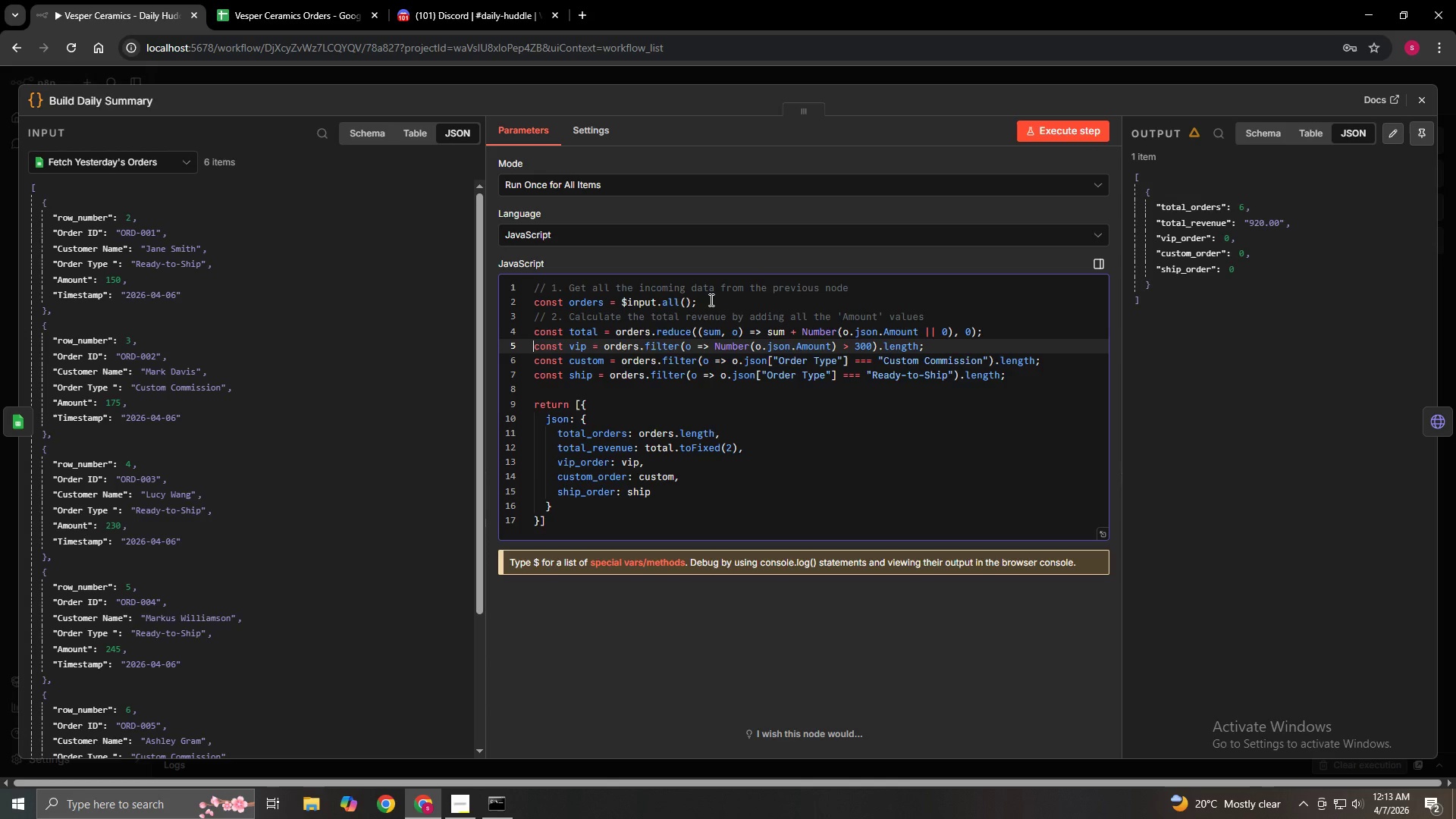 
key(Enter)
 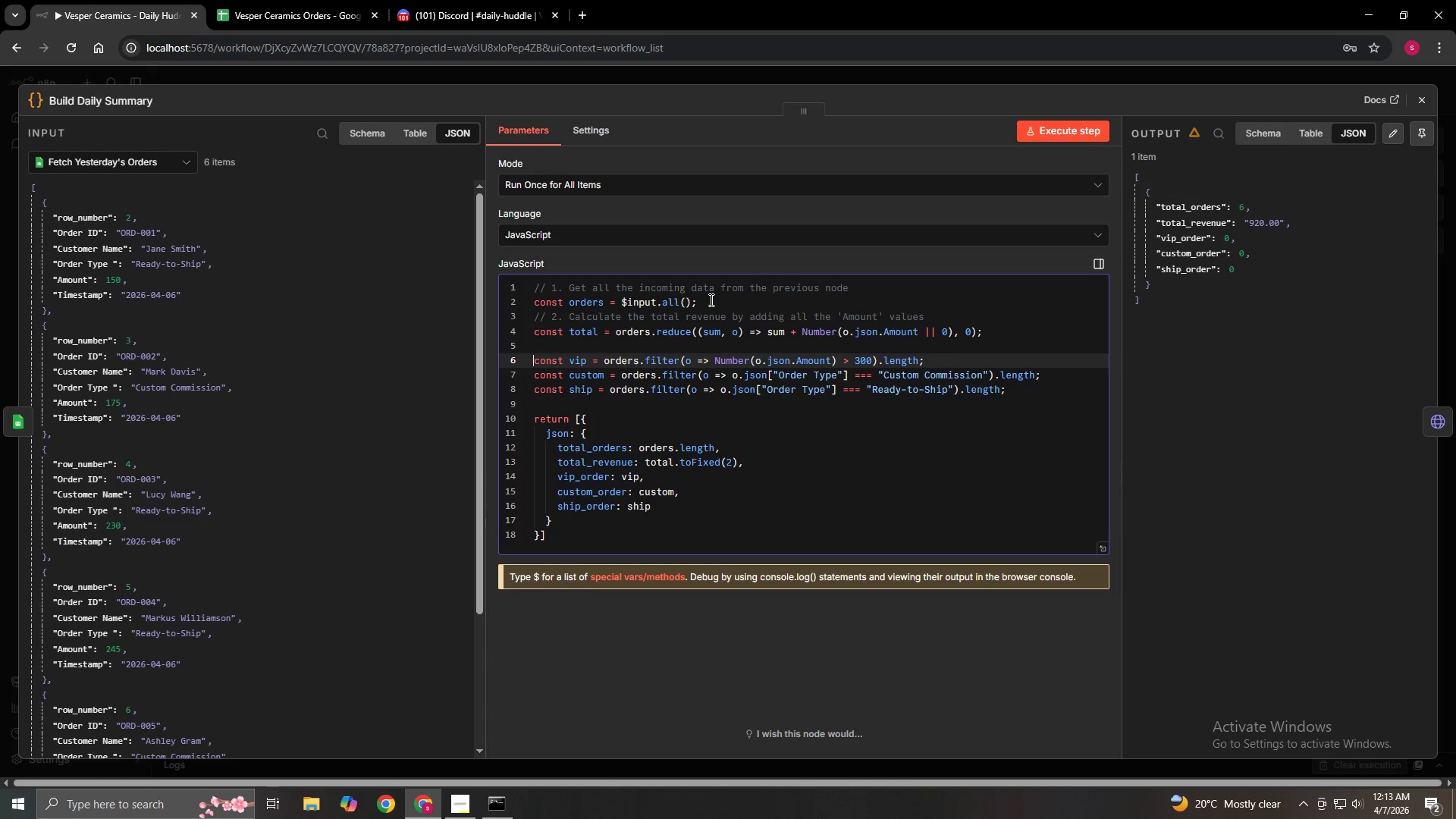 
key(ArrowUp)
 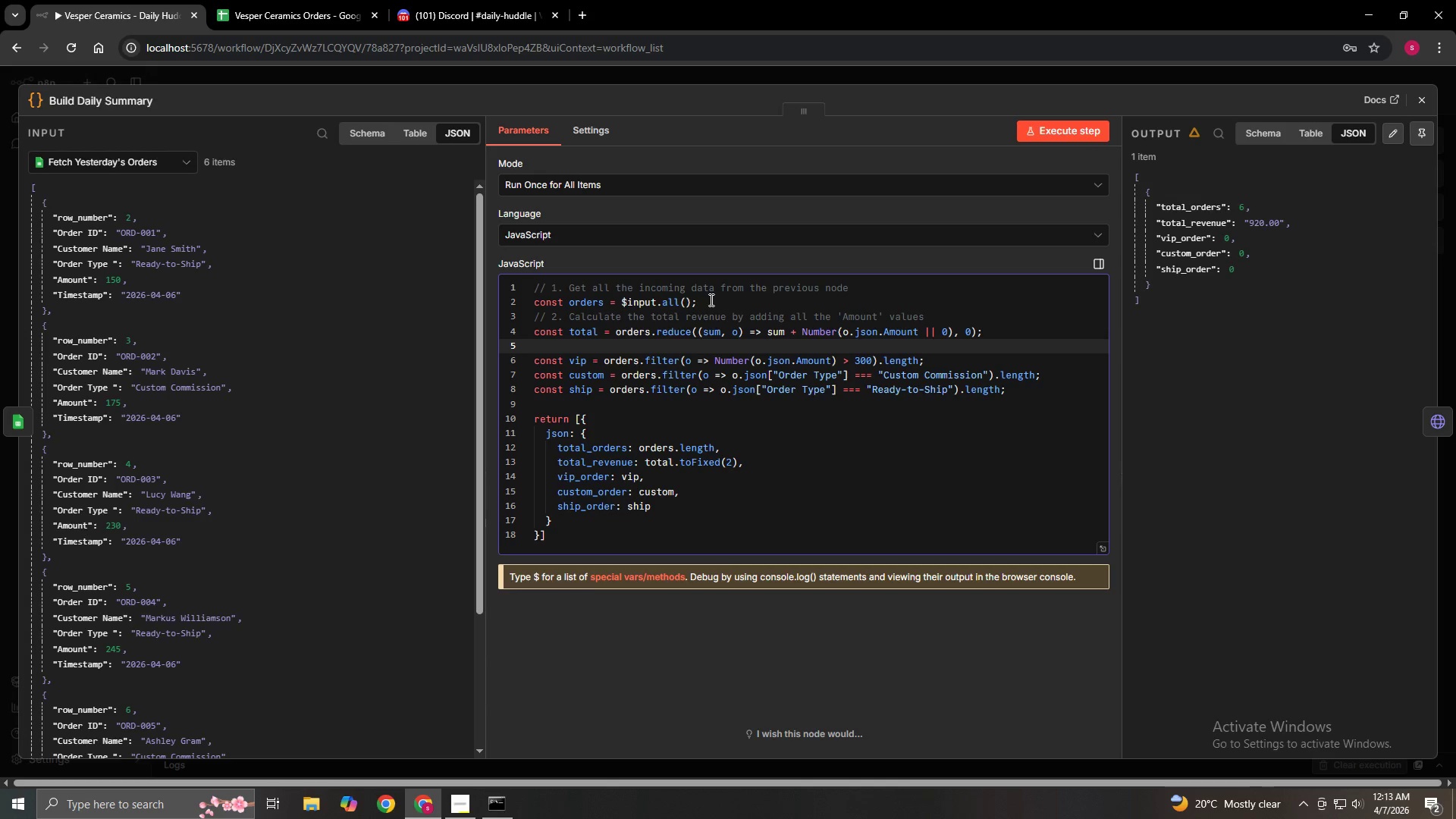 
type(// 3. Count how many)
 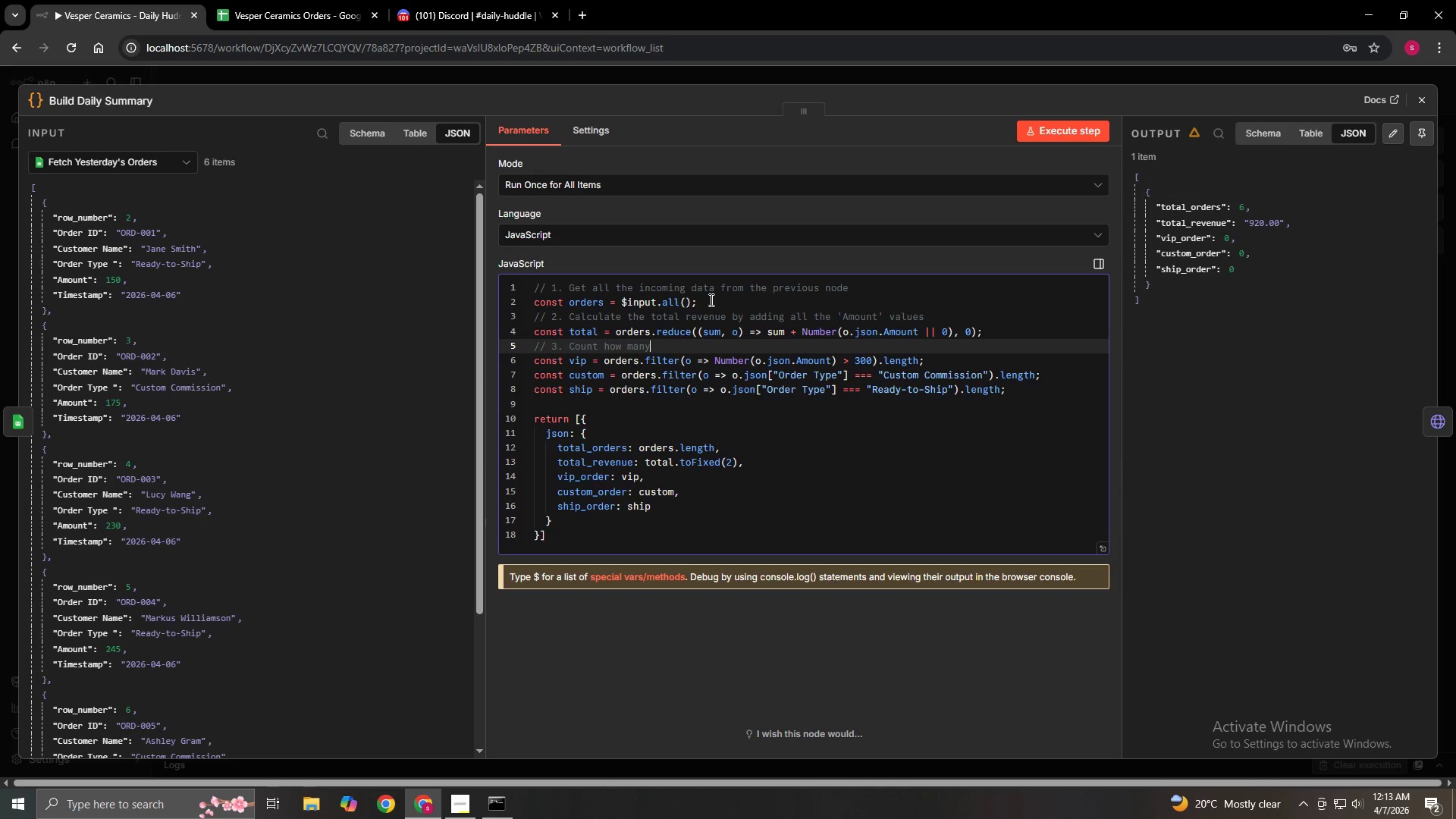 
wait(8.61)
 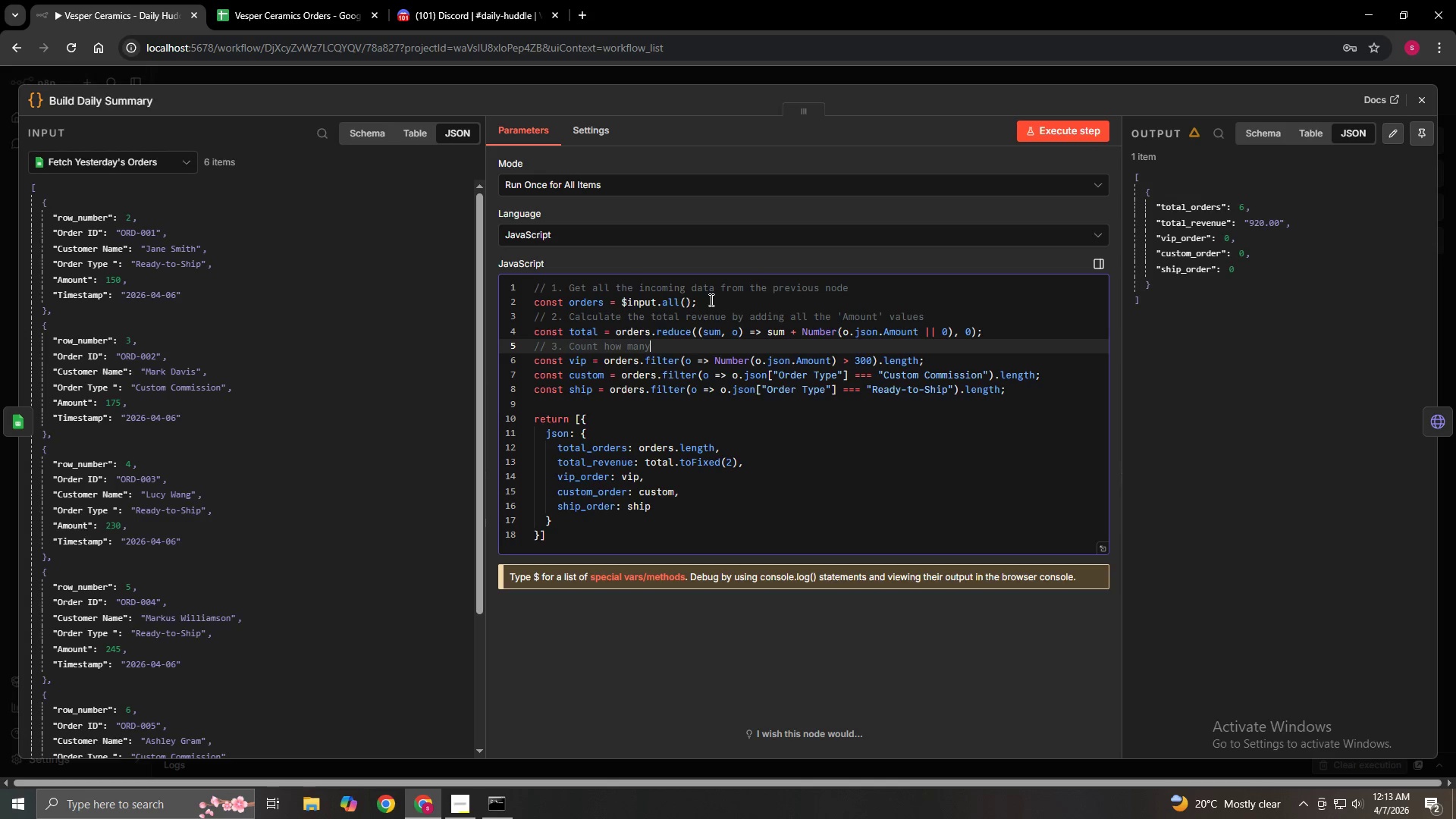 
type( orders are v)
key(Backspace)
type(over 300(VIP Status)
 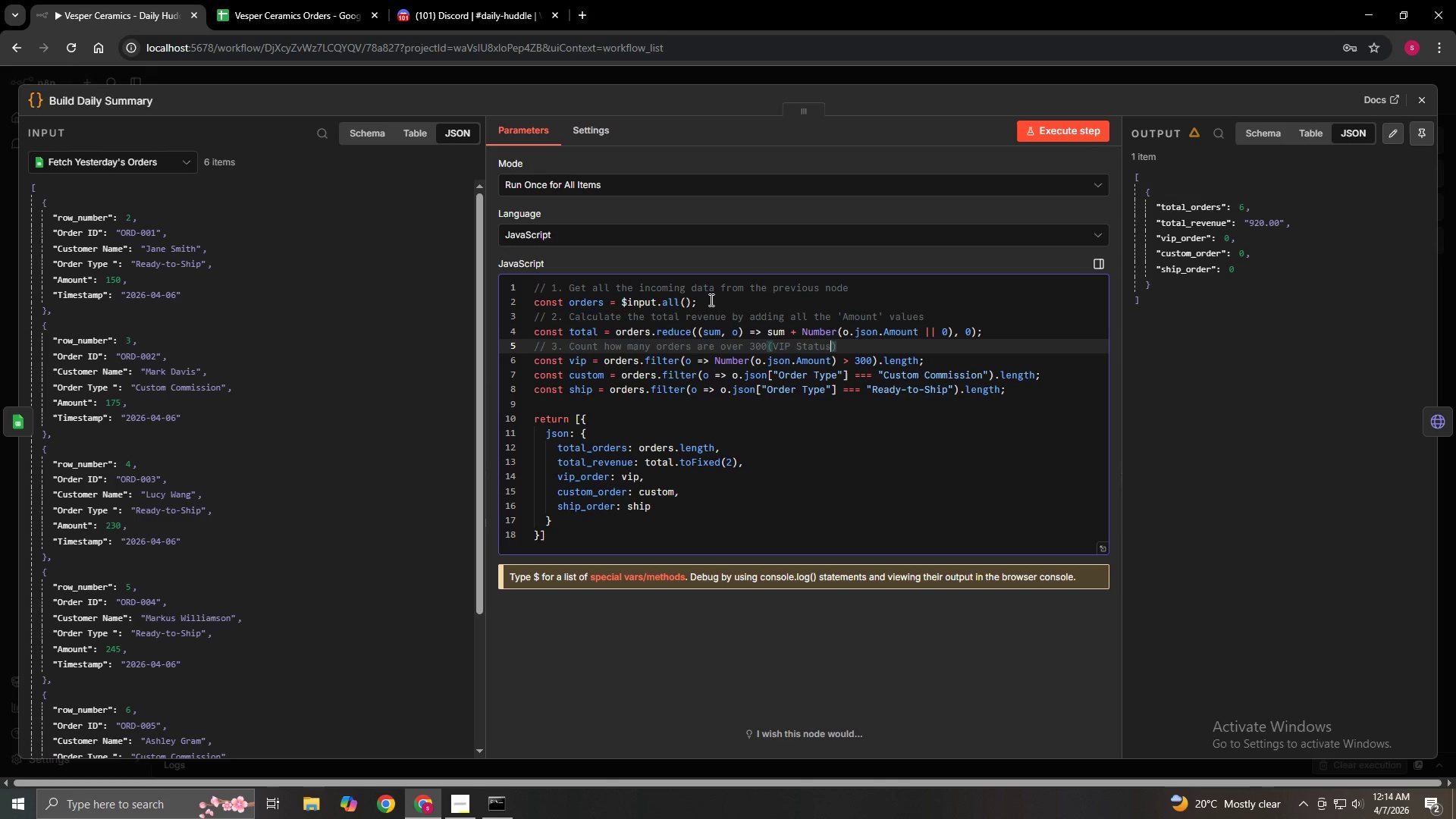 
wait(10.08)
 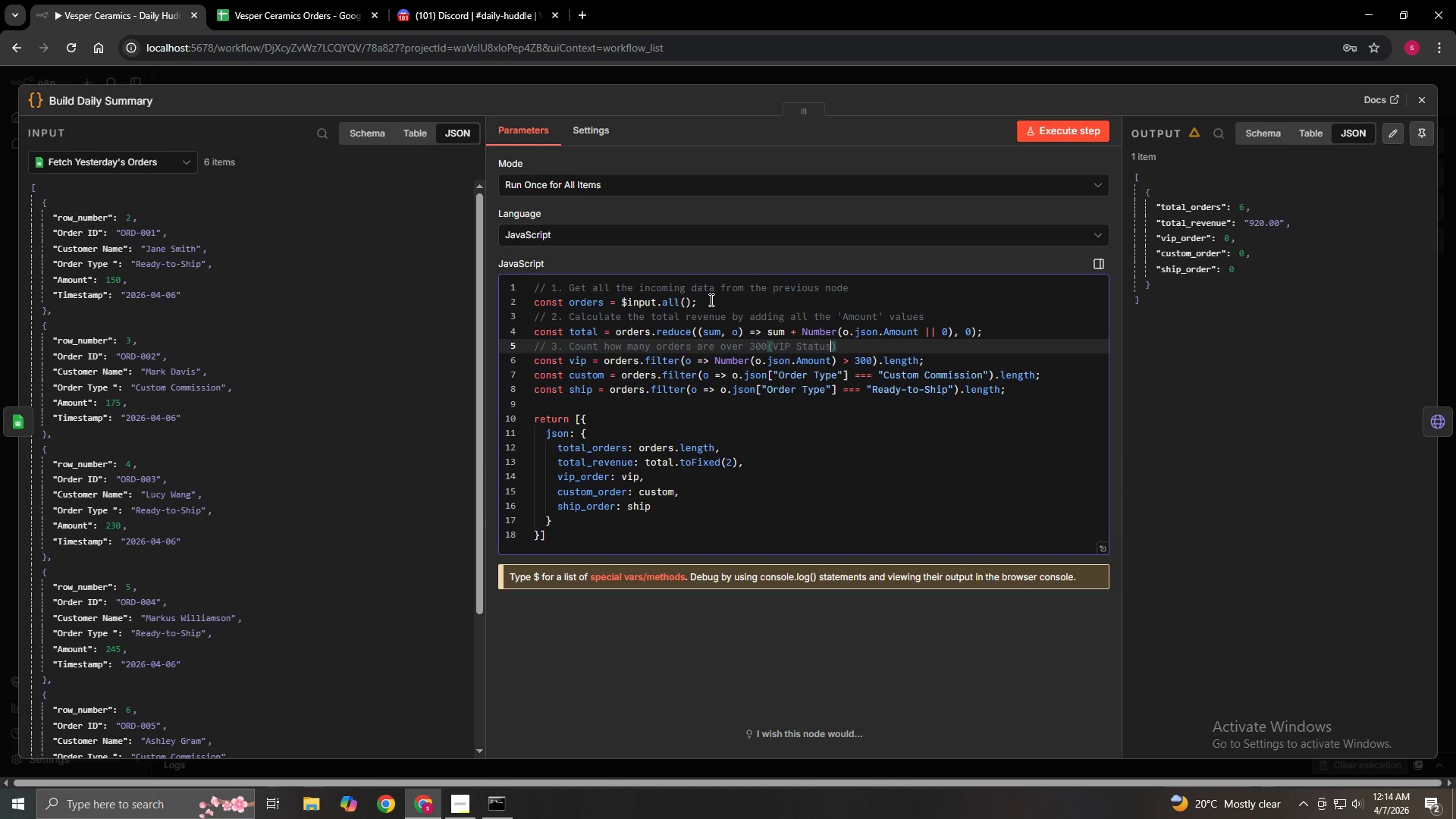 
key(ArrowRight)
 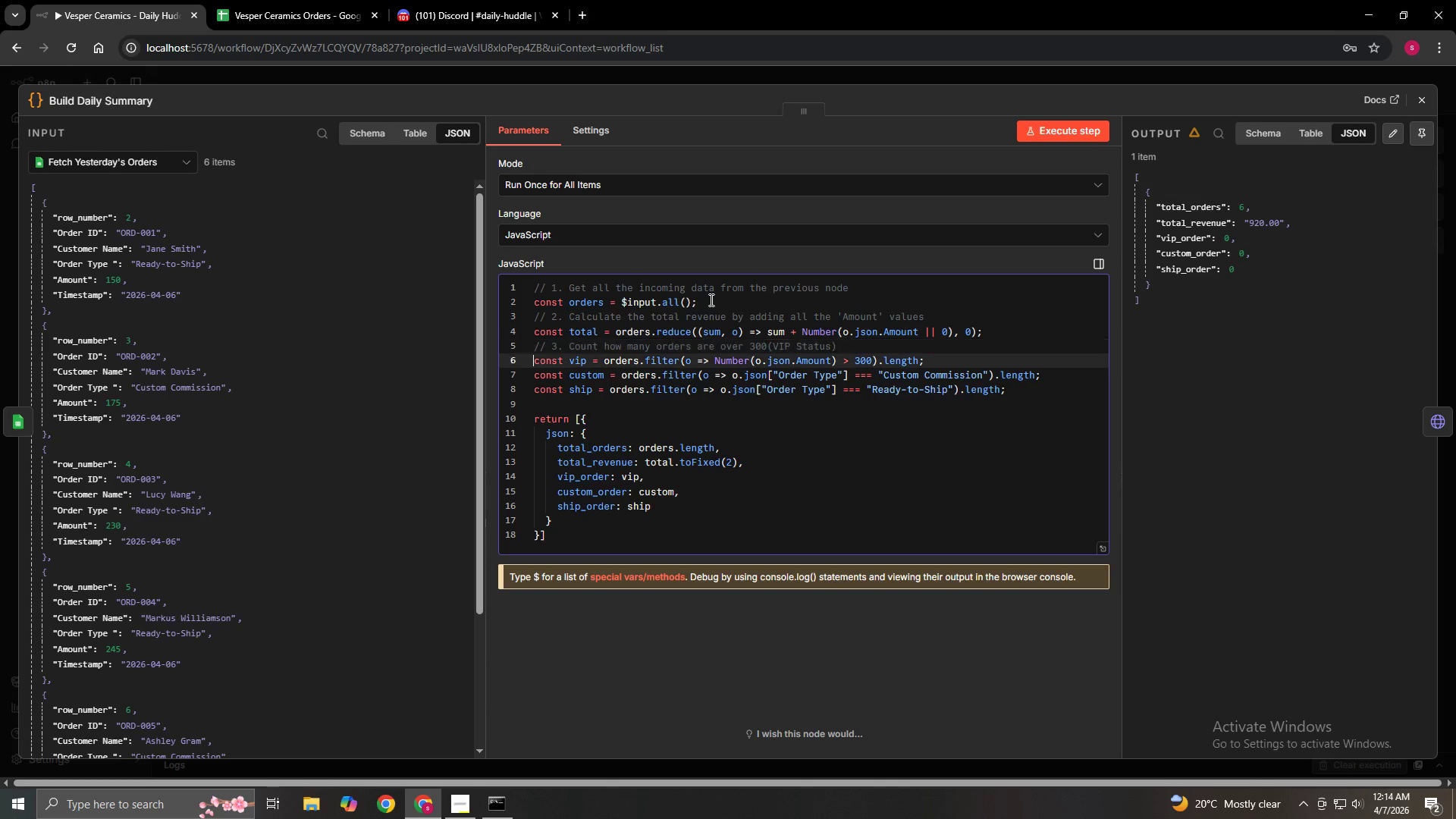 
key(ArrowRight)
 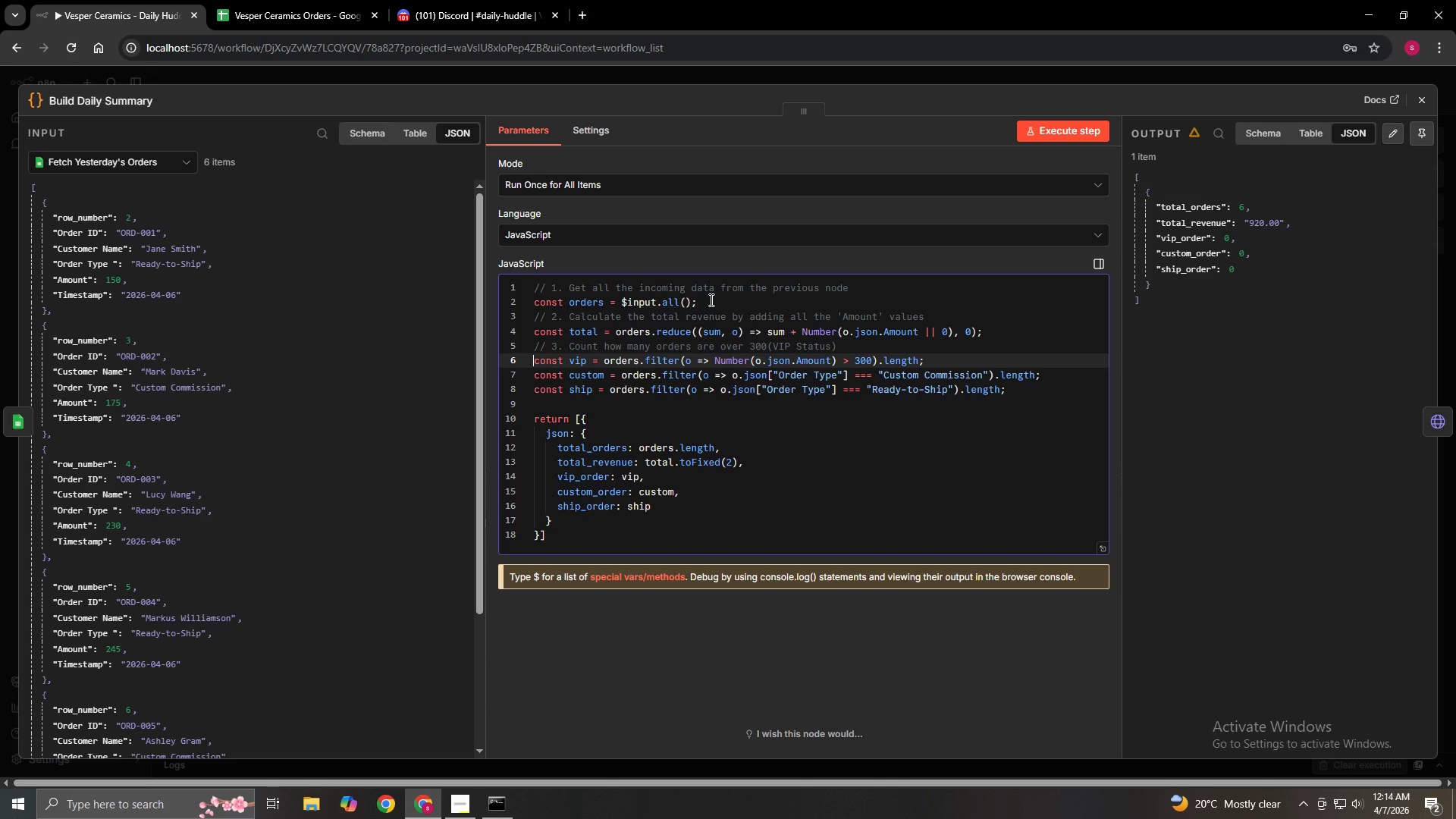 
key(ArrowRight)
 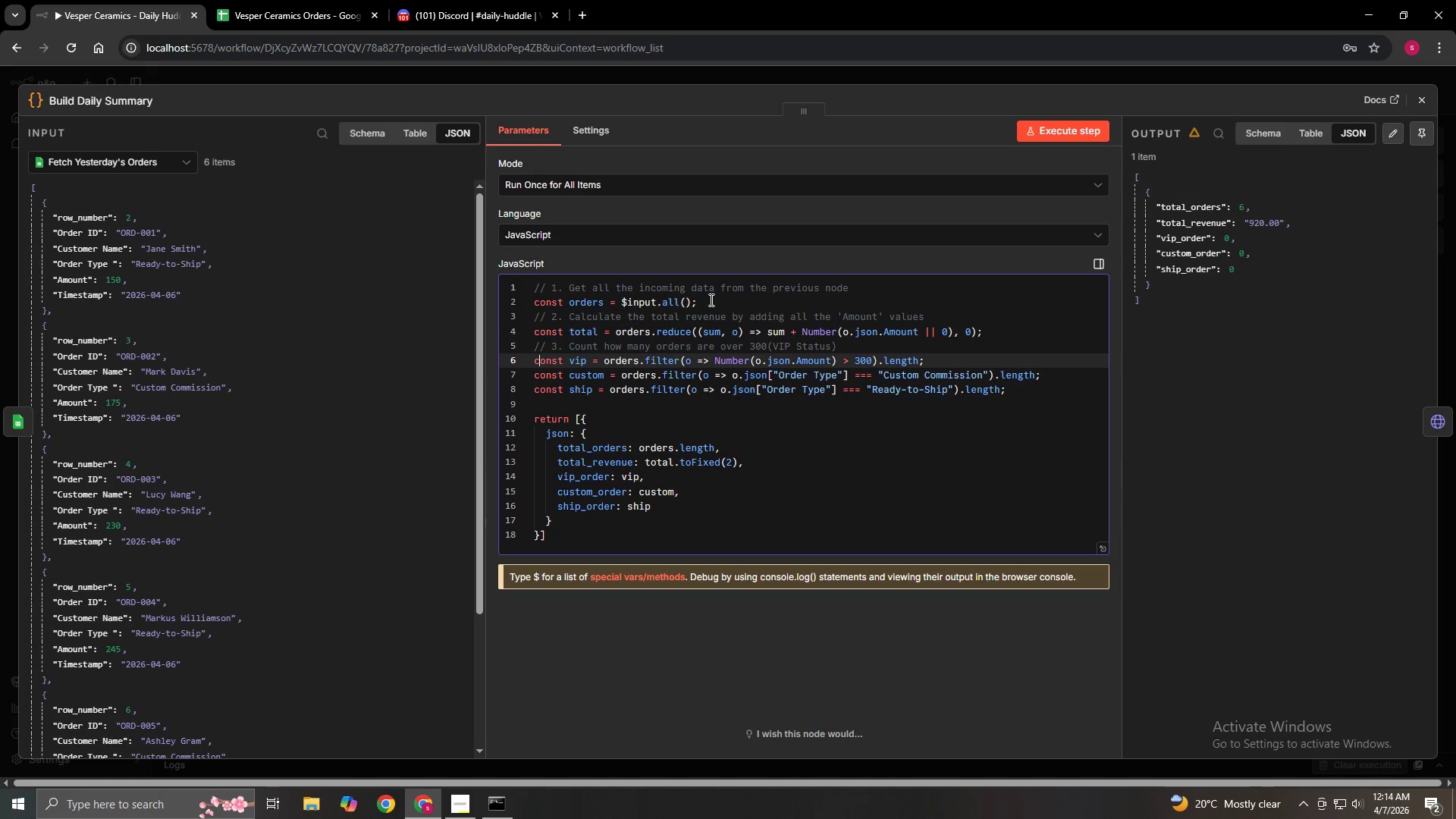 
key(ArrowRight)
 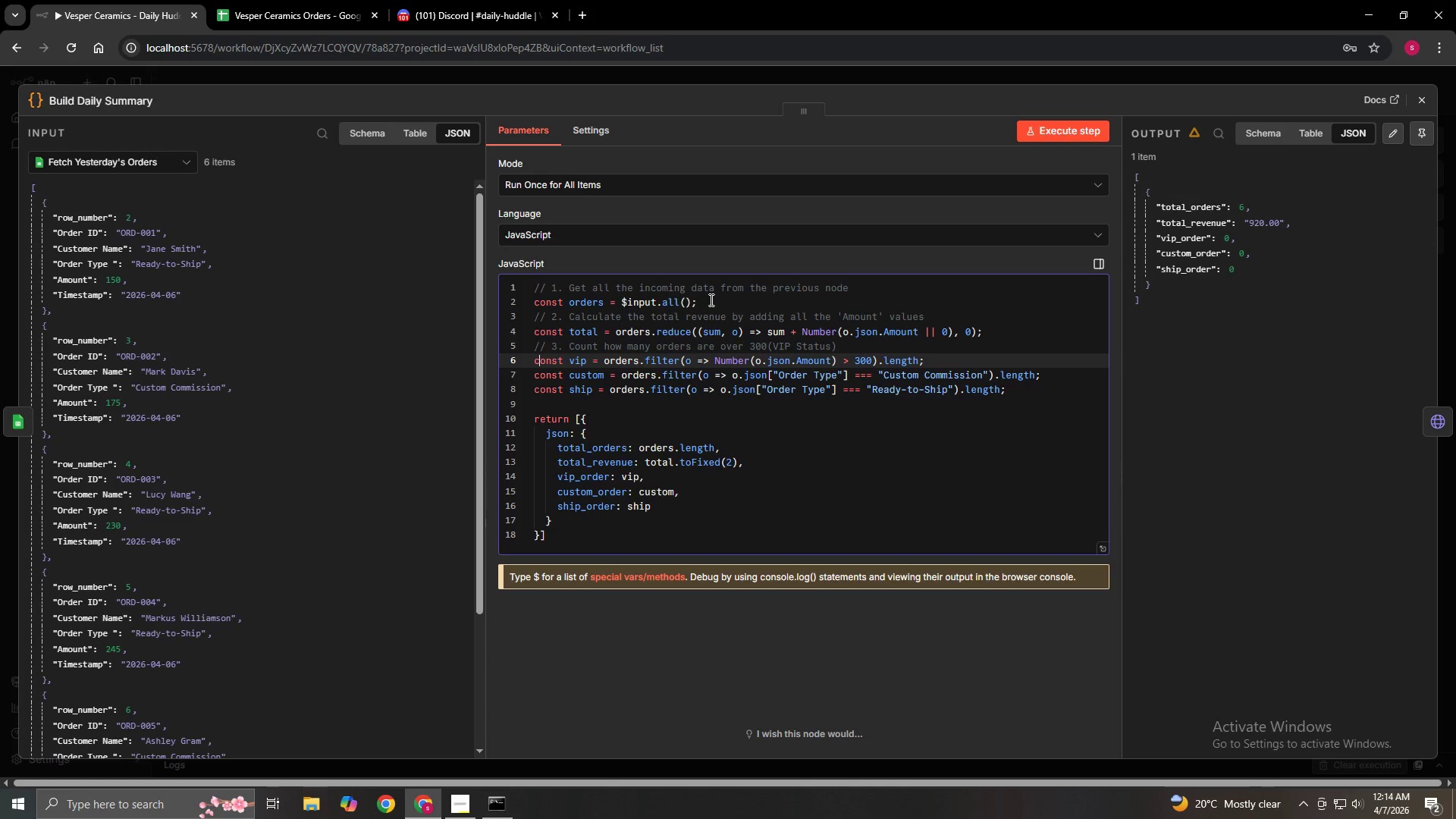 
key(ArrowLeft)
 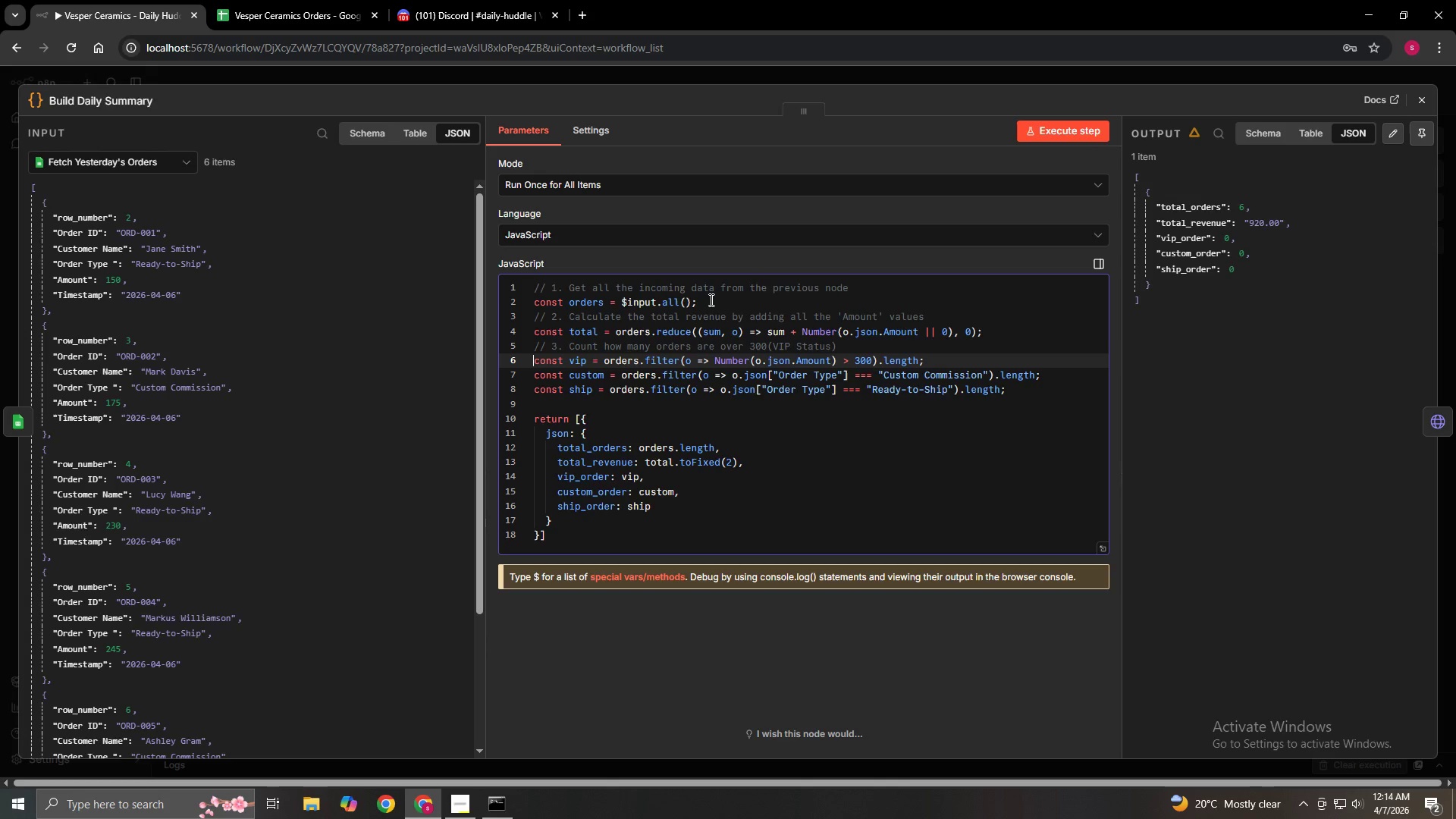 
key(ArrowLeft)
 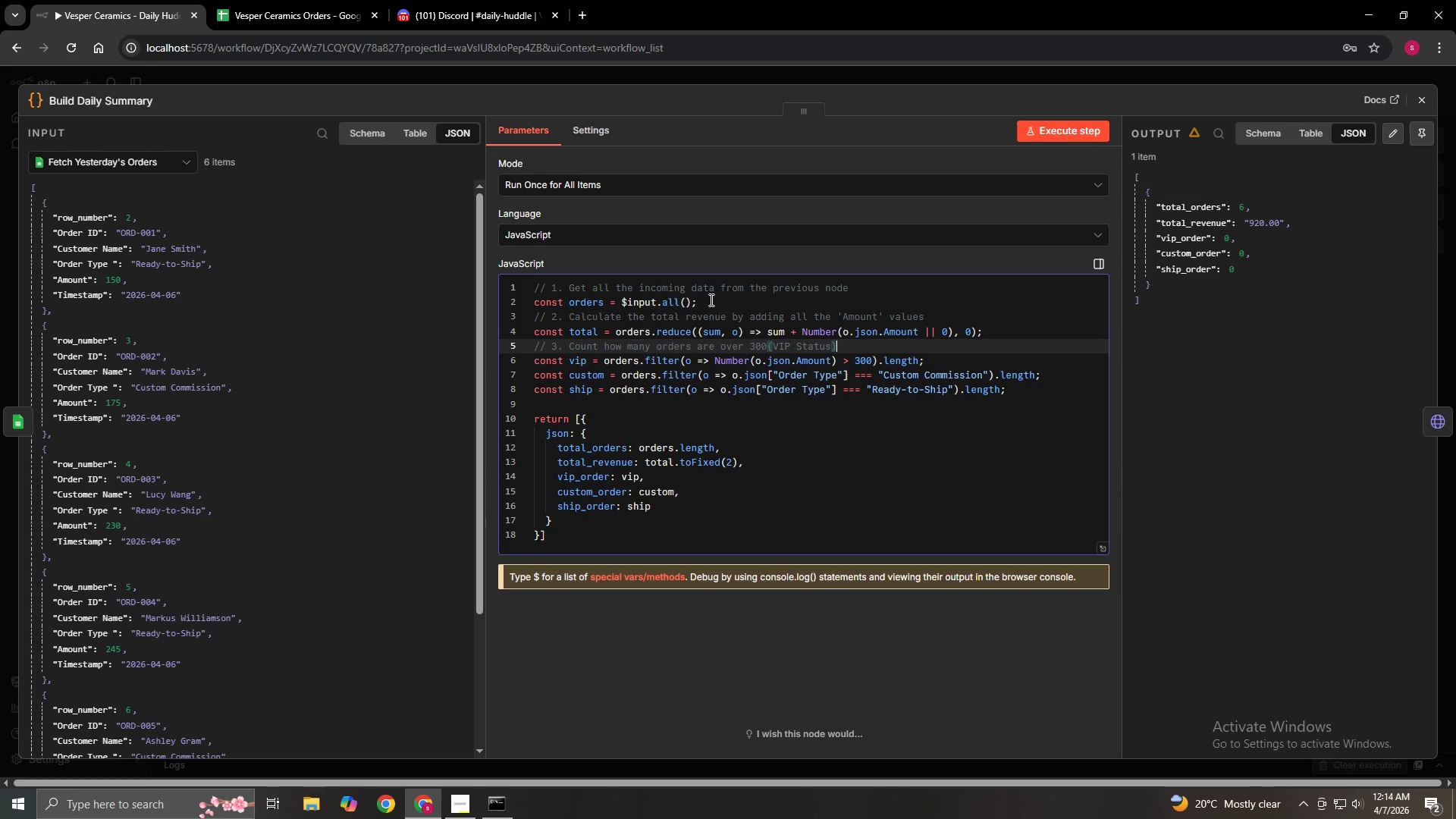 
key(ArrowLeft)
 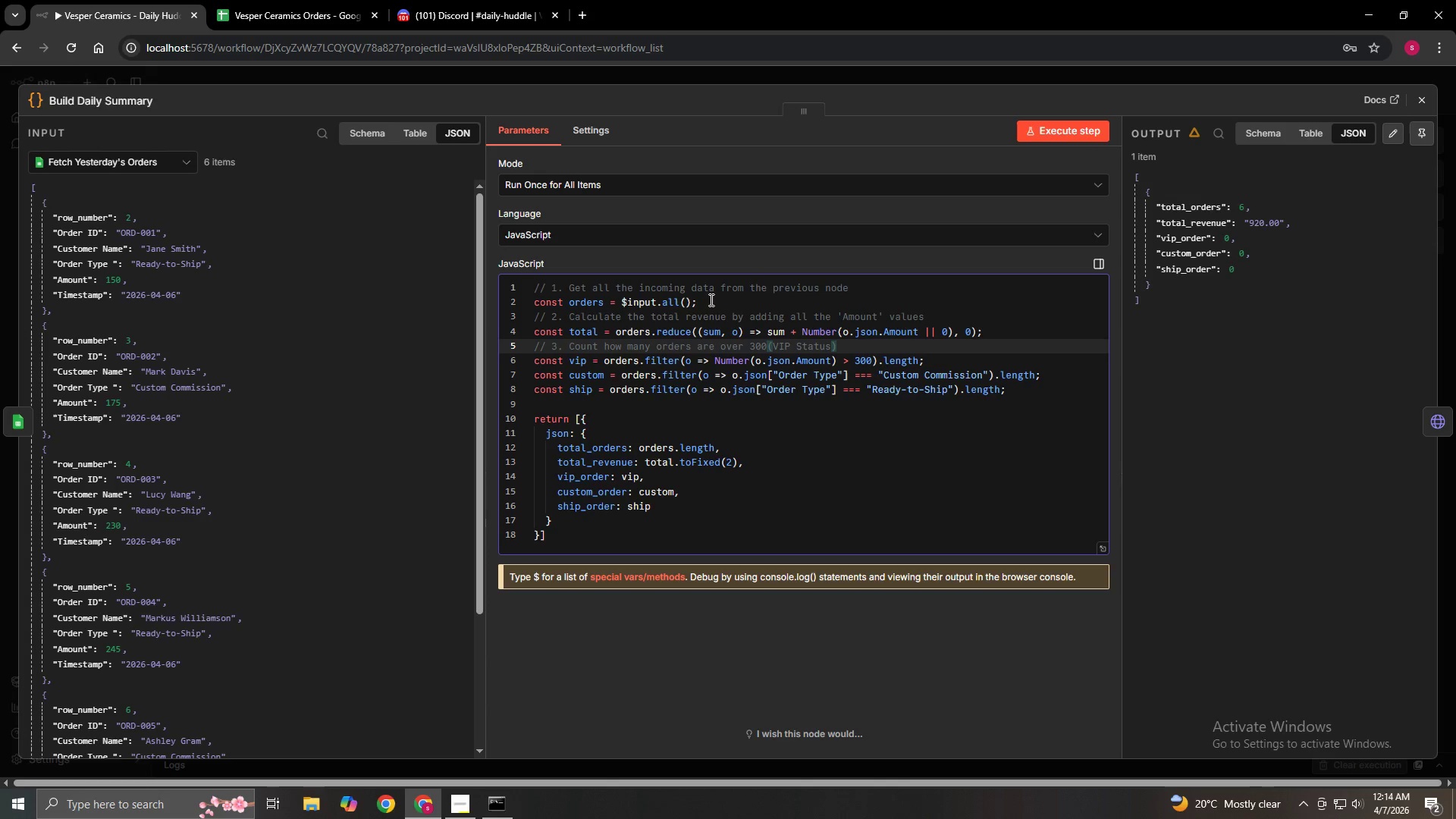 
key(ArrowRight)
 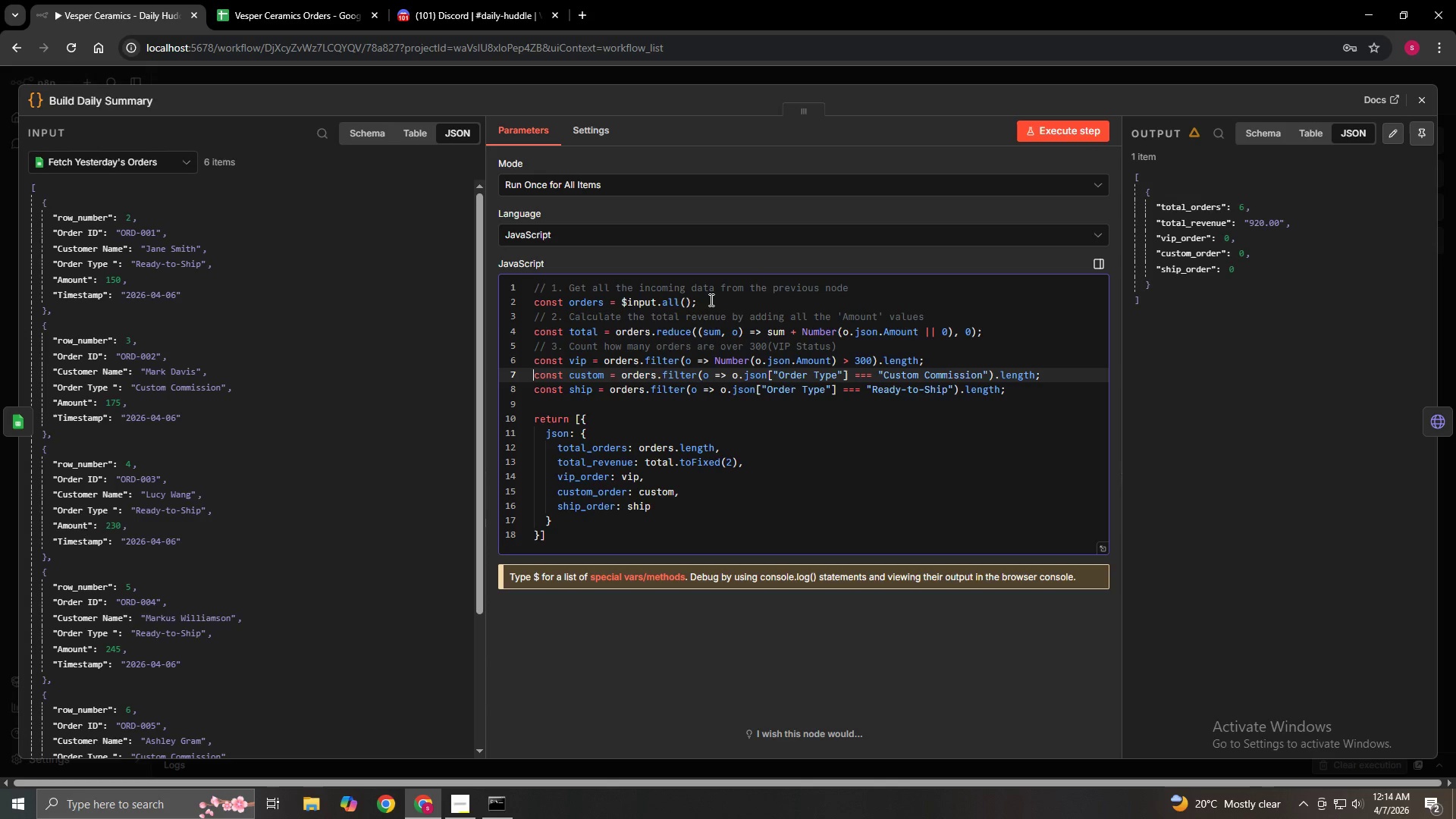 
key(ArrowDown)
 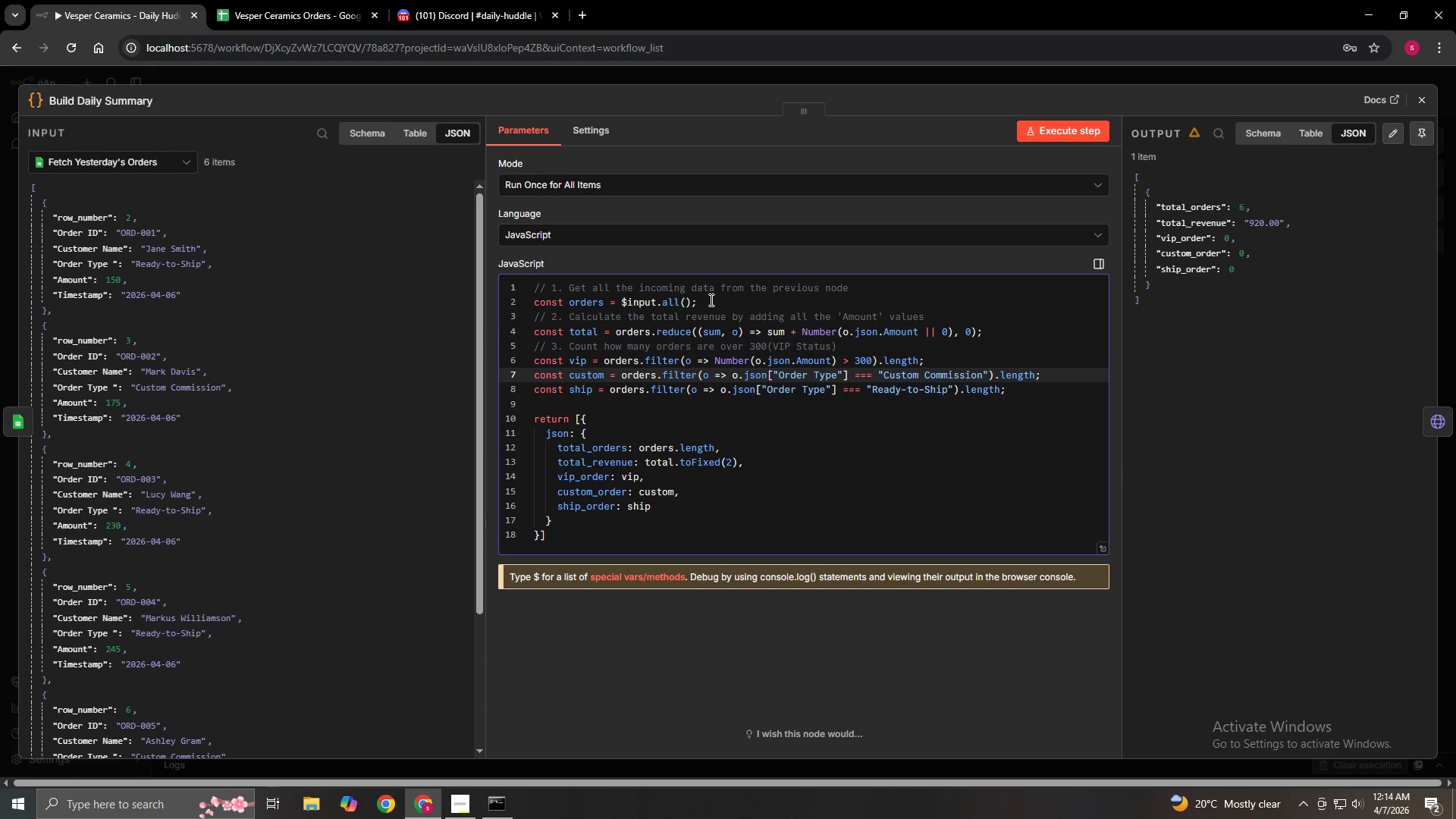 
key(Enter)
 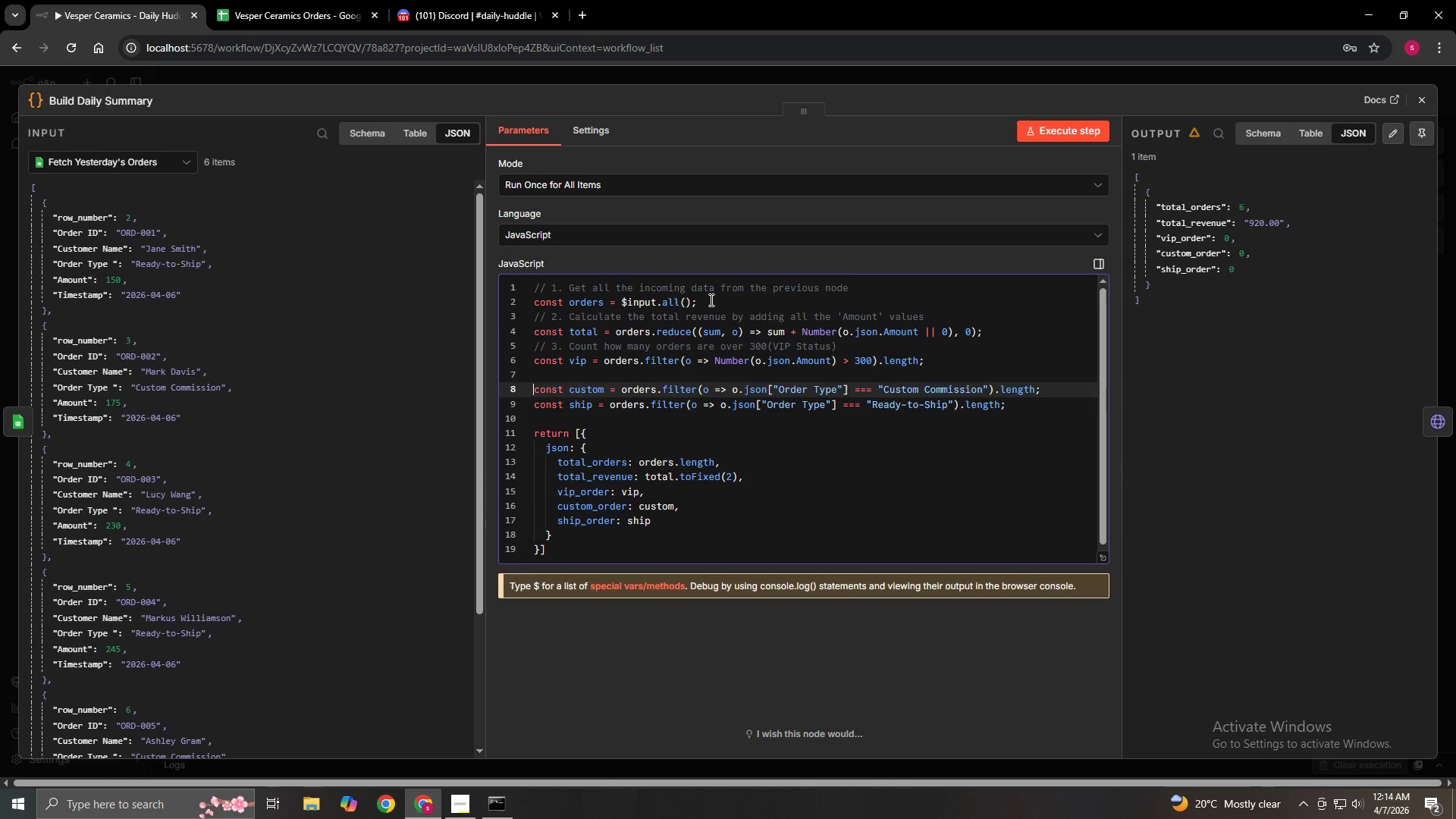 
key(ArrowUp)
 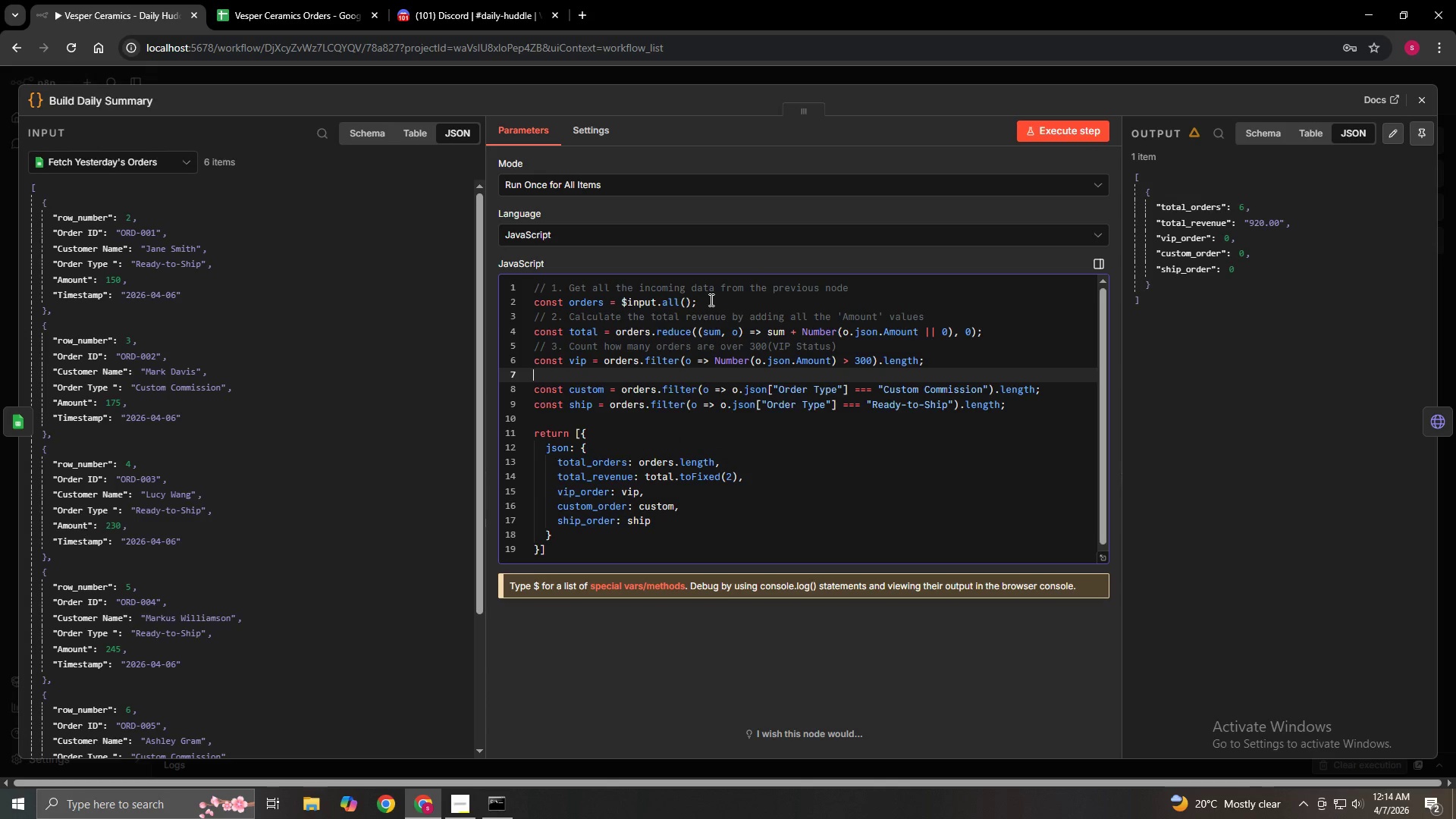 
wait(10.16)
 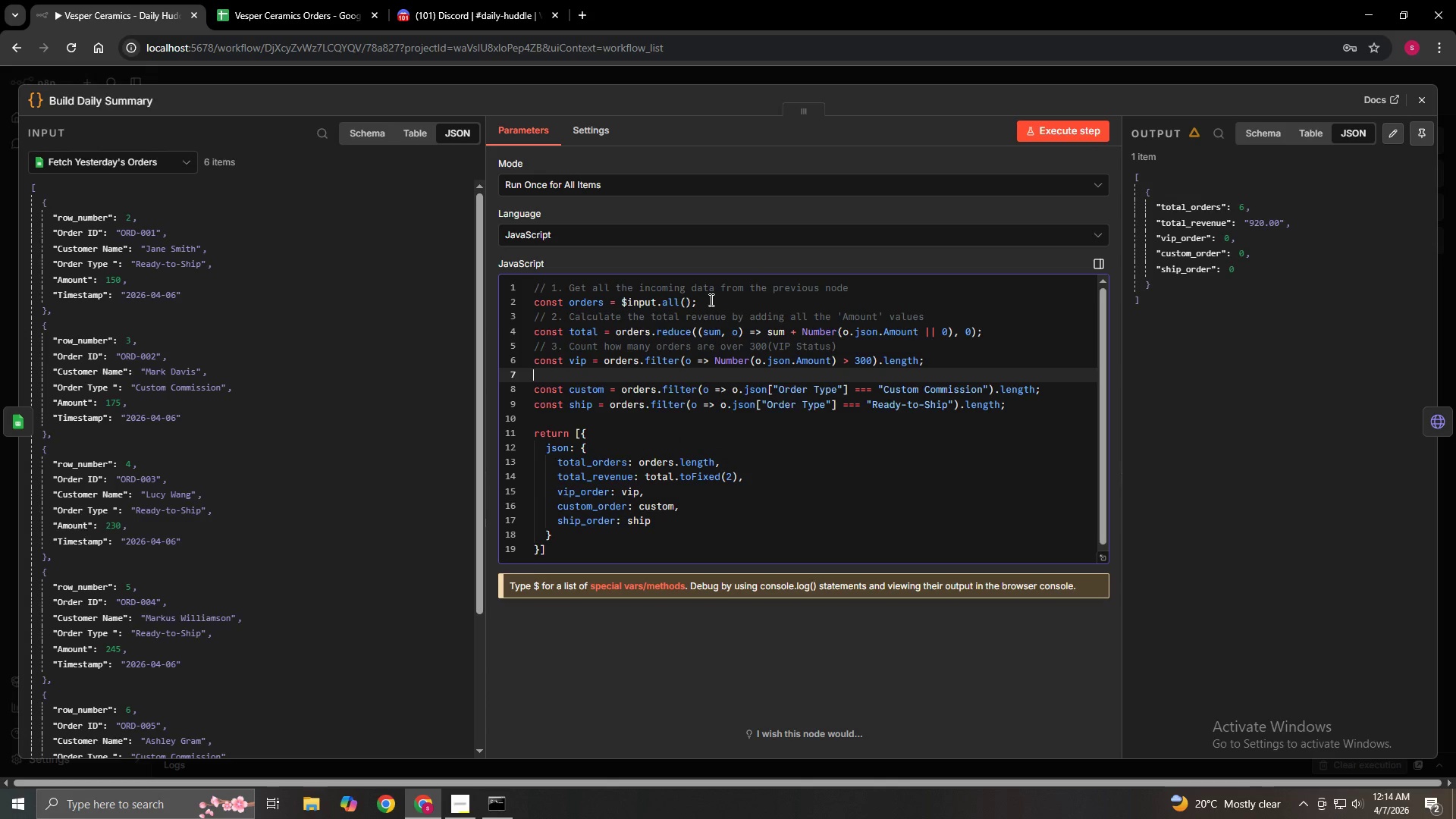 
key(Slash)
 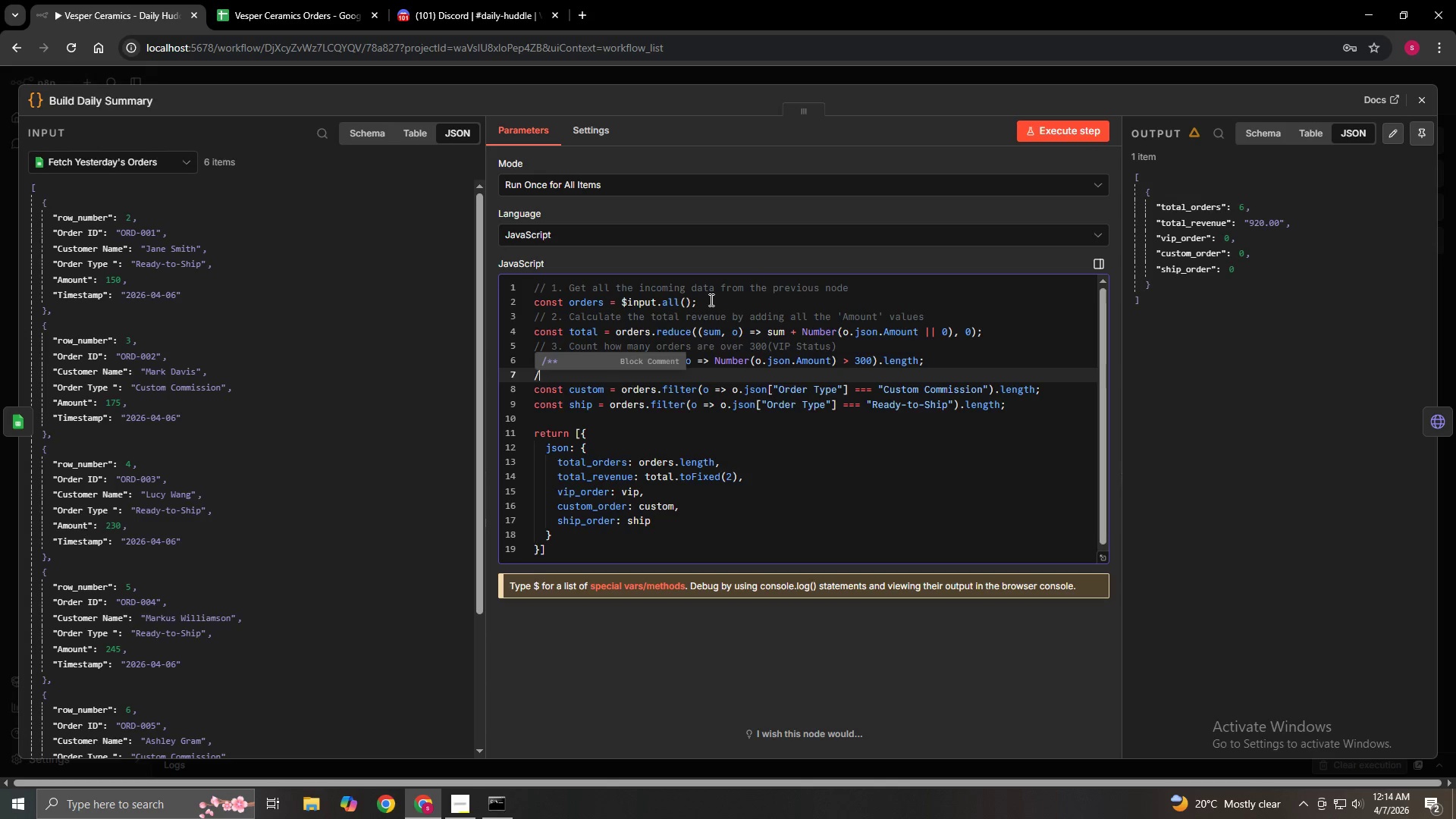 
key(Slash)
 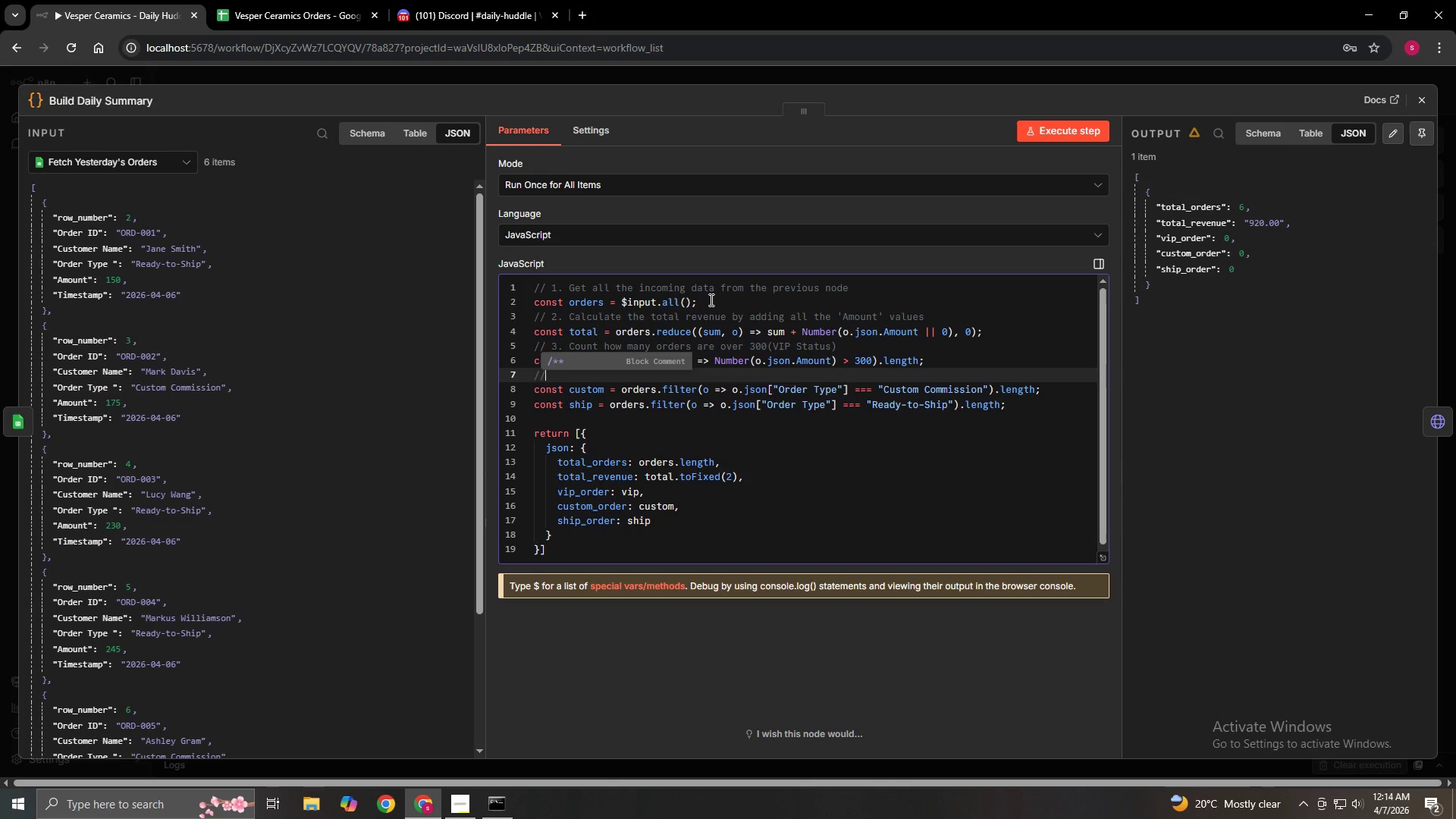 
key(Space)
 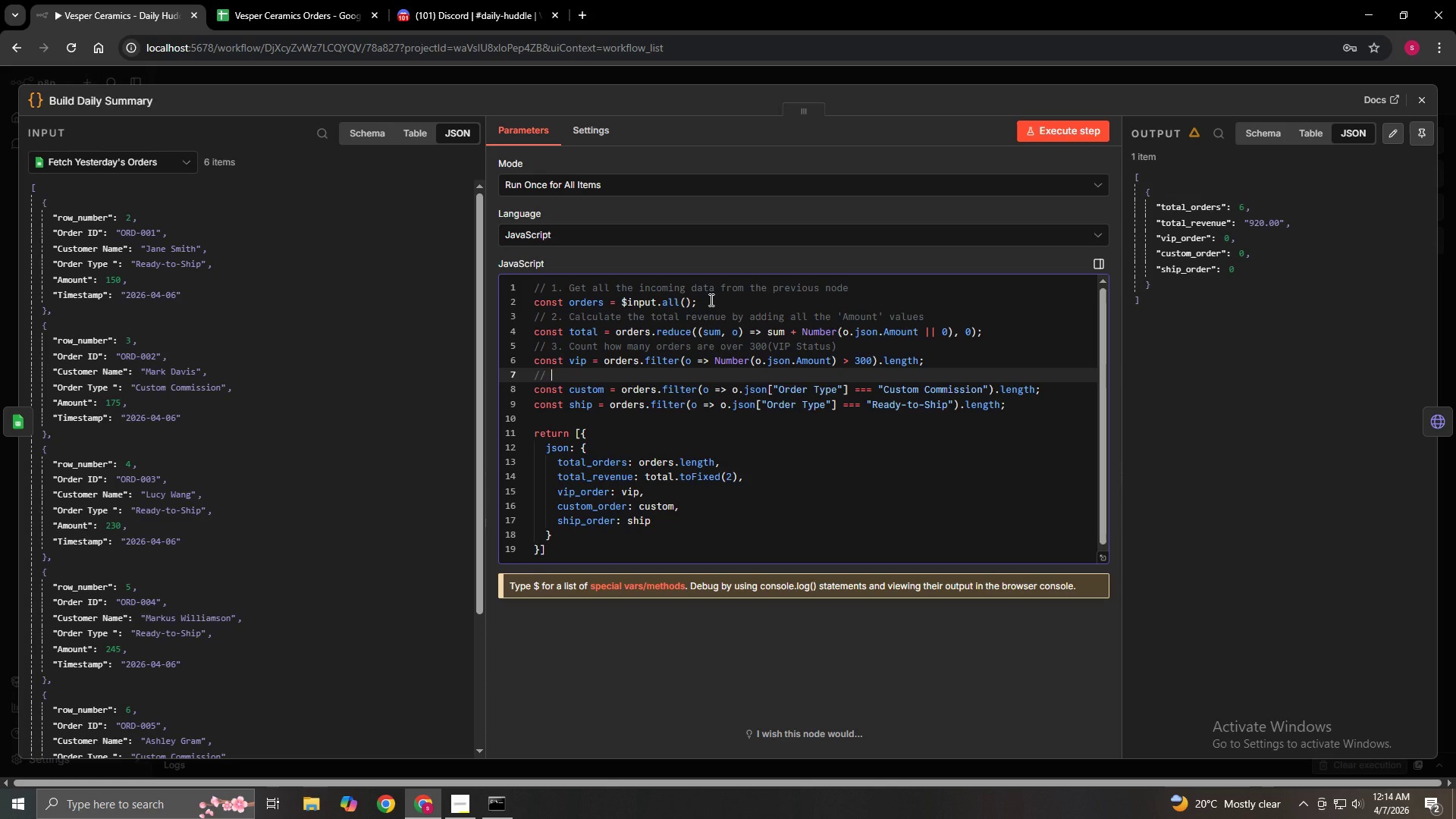 
key(4)
 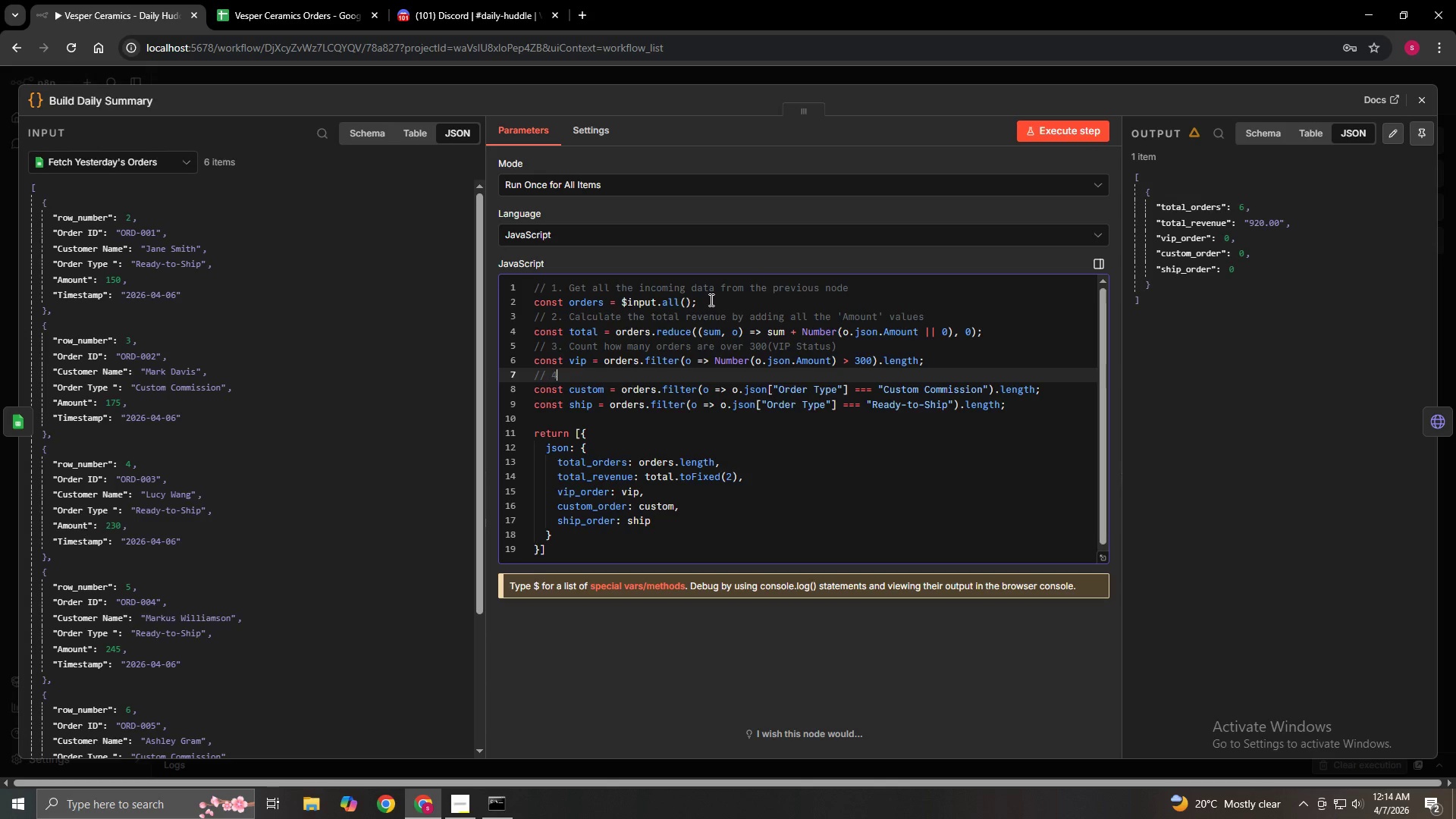 
key(Period)
 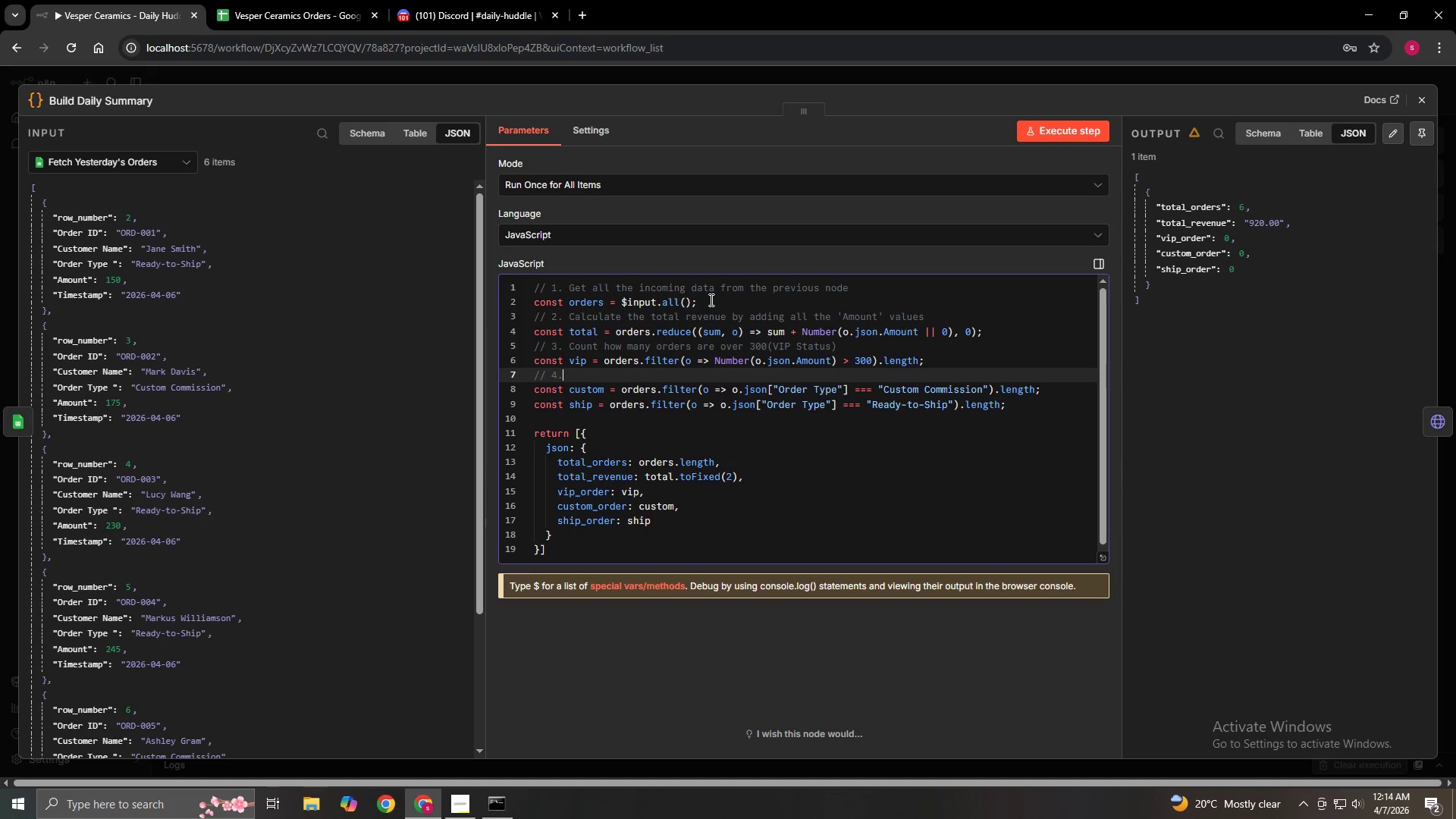 
type( Count specific order types by)
 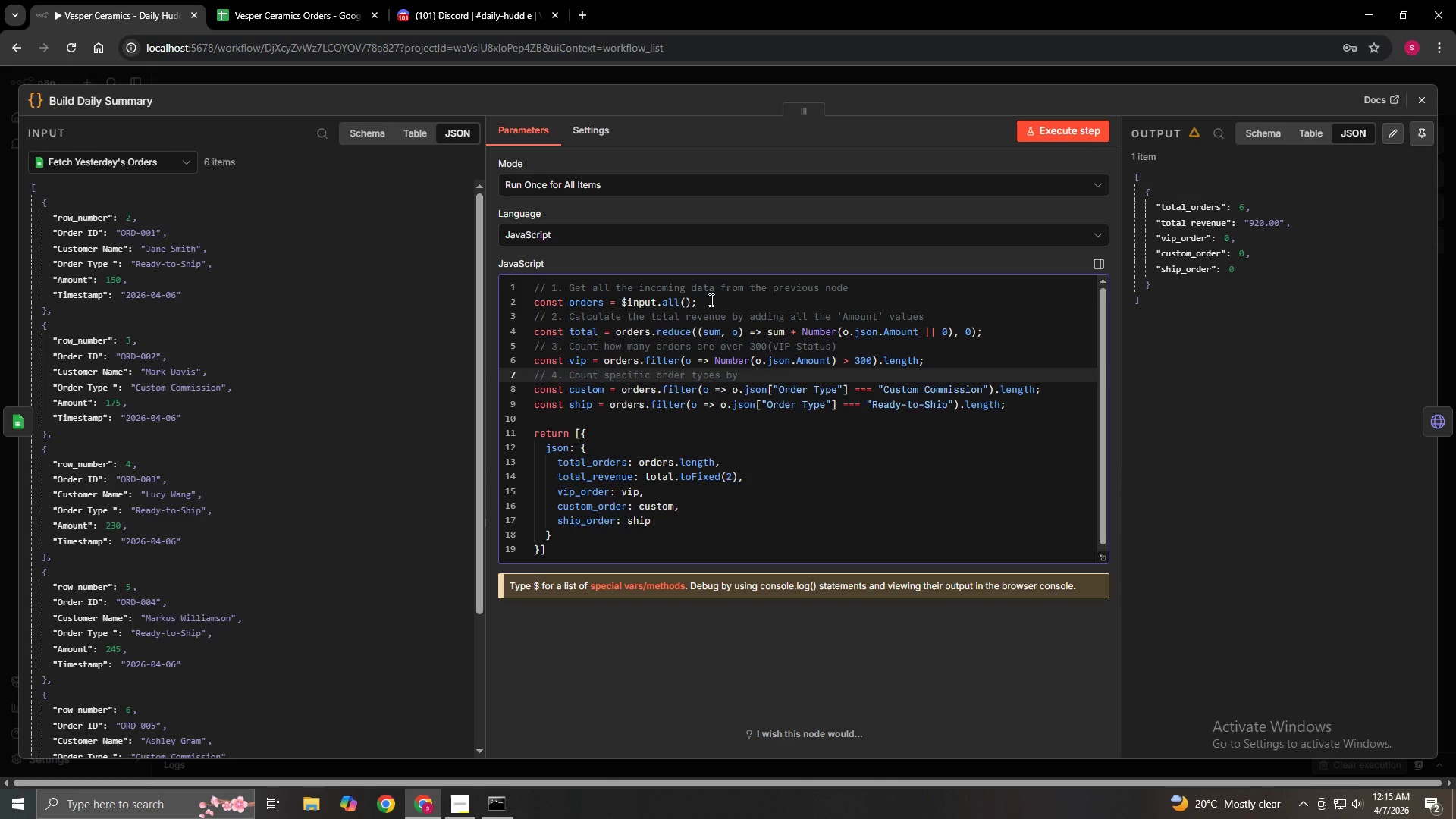 
type(ma)
key(Backspace)
key(Backspace)
type( matching the "order Type)
 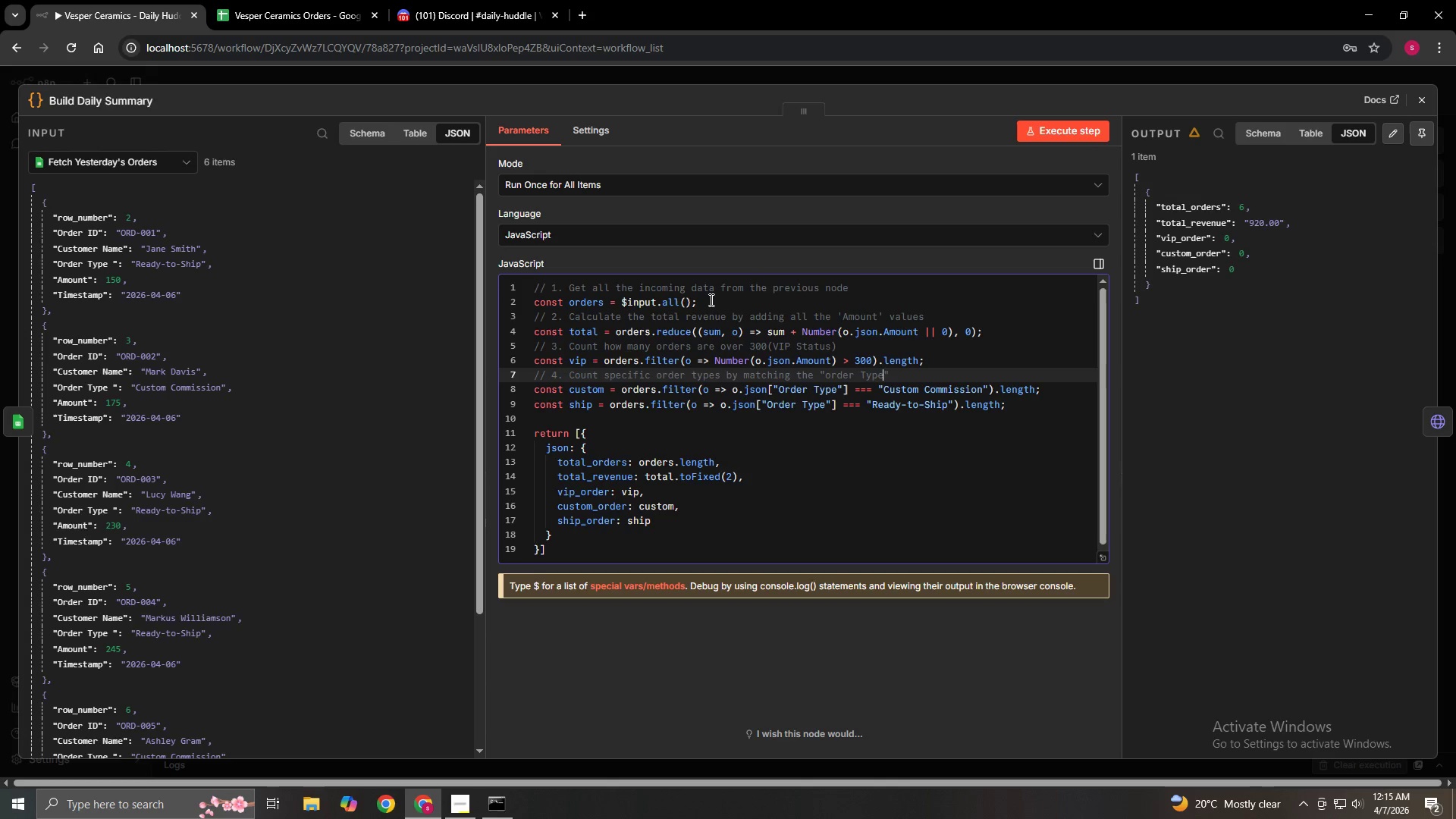 
wait(12.08)
 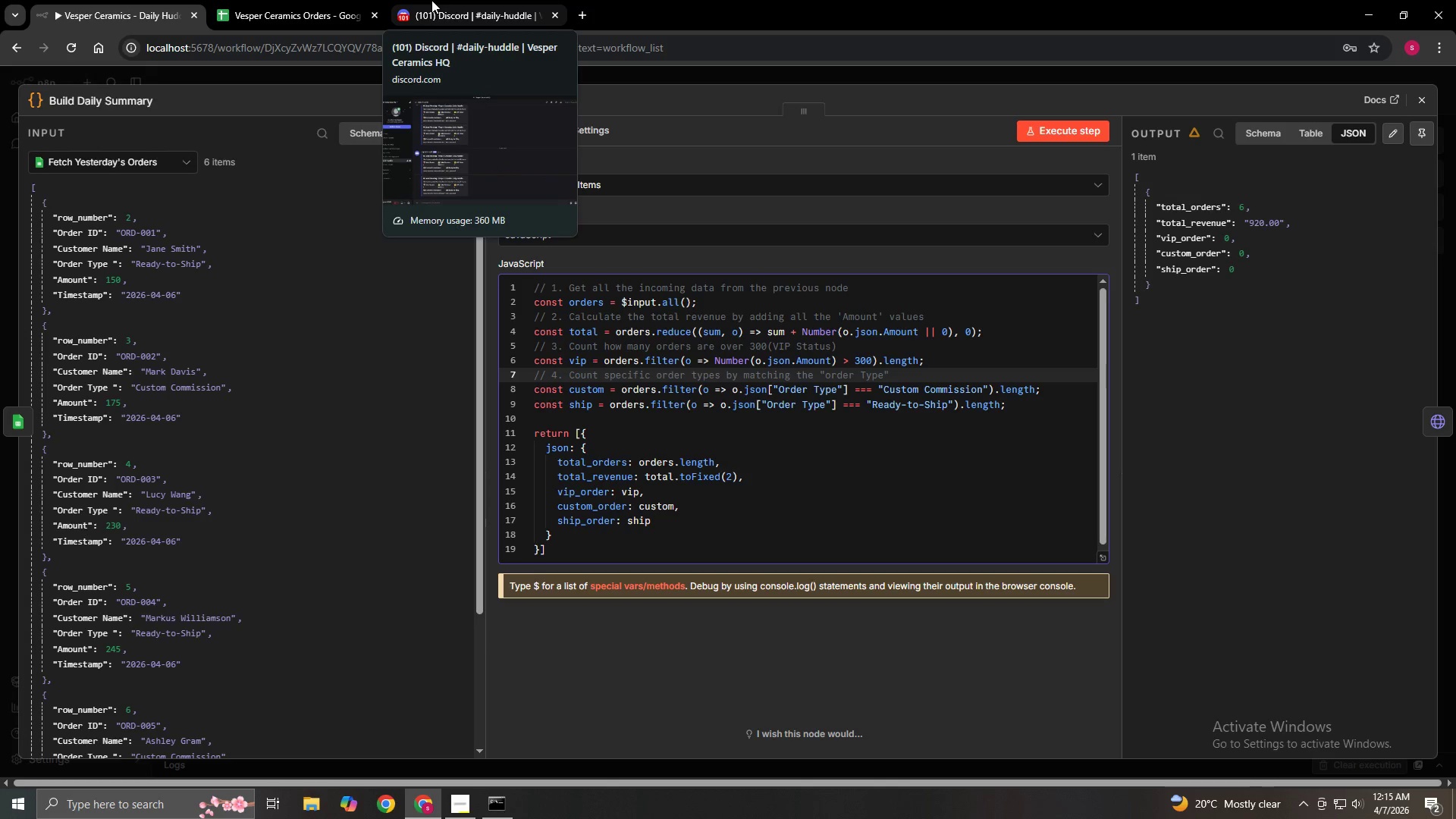 
key(ArrowLeft)
 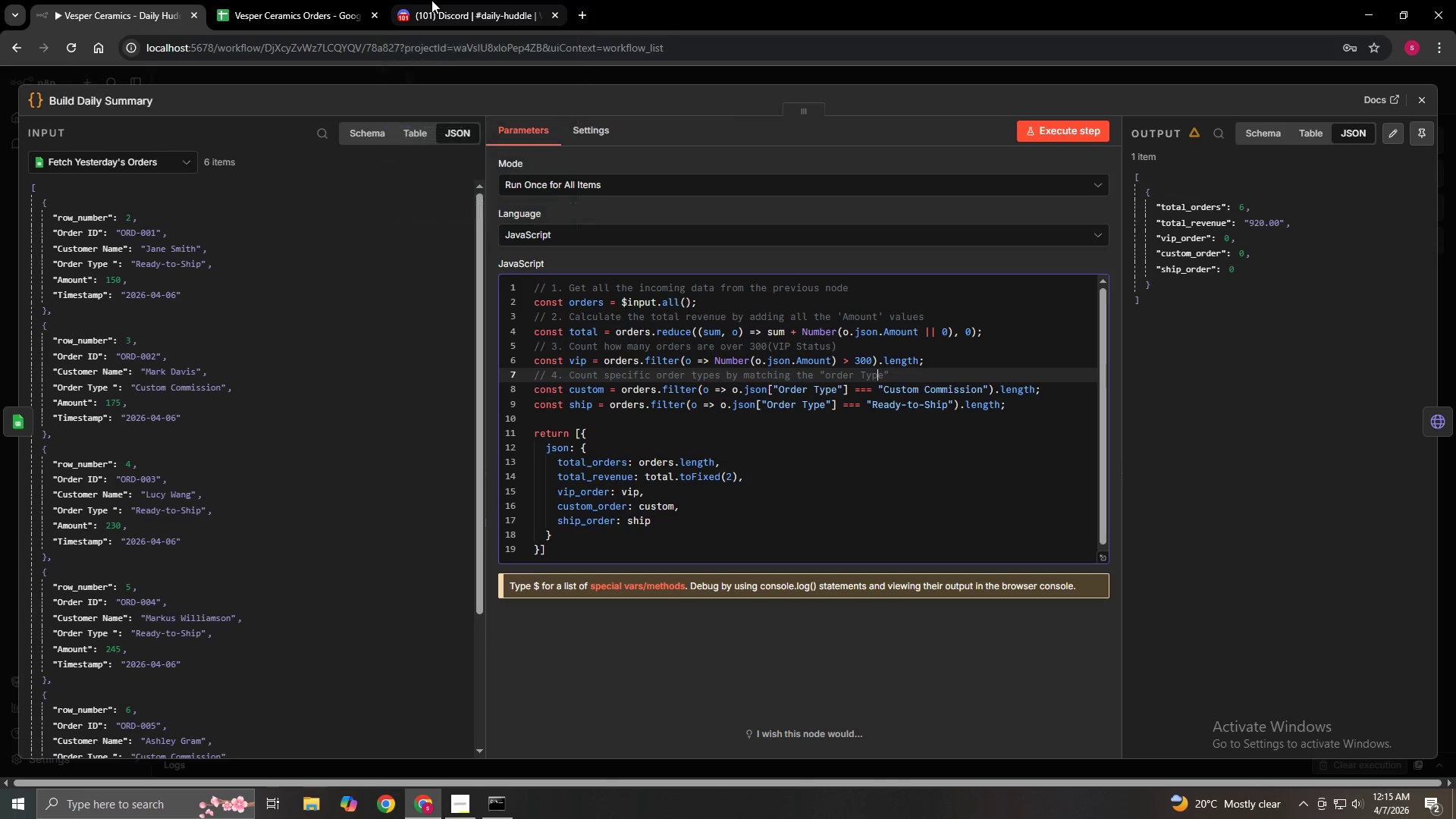 
key(ArrowLeft)
 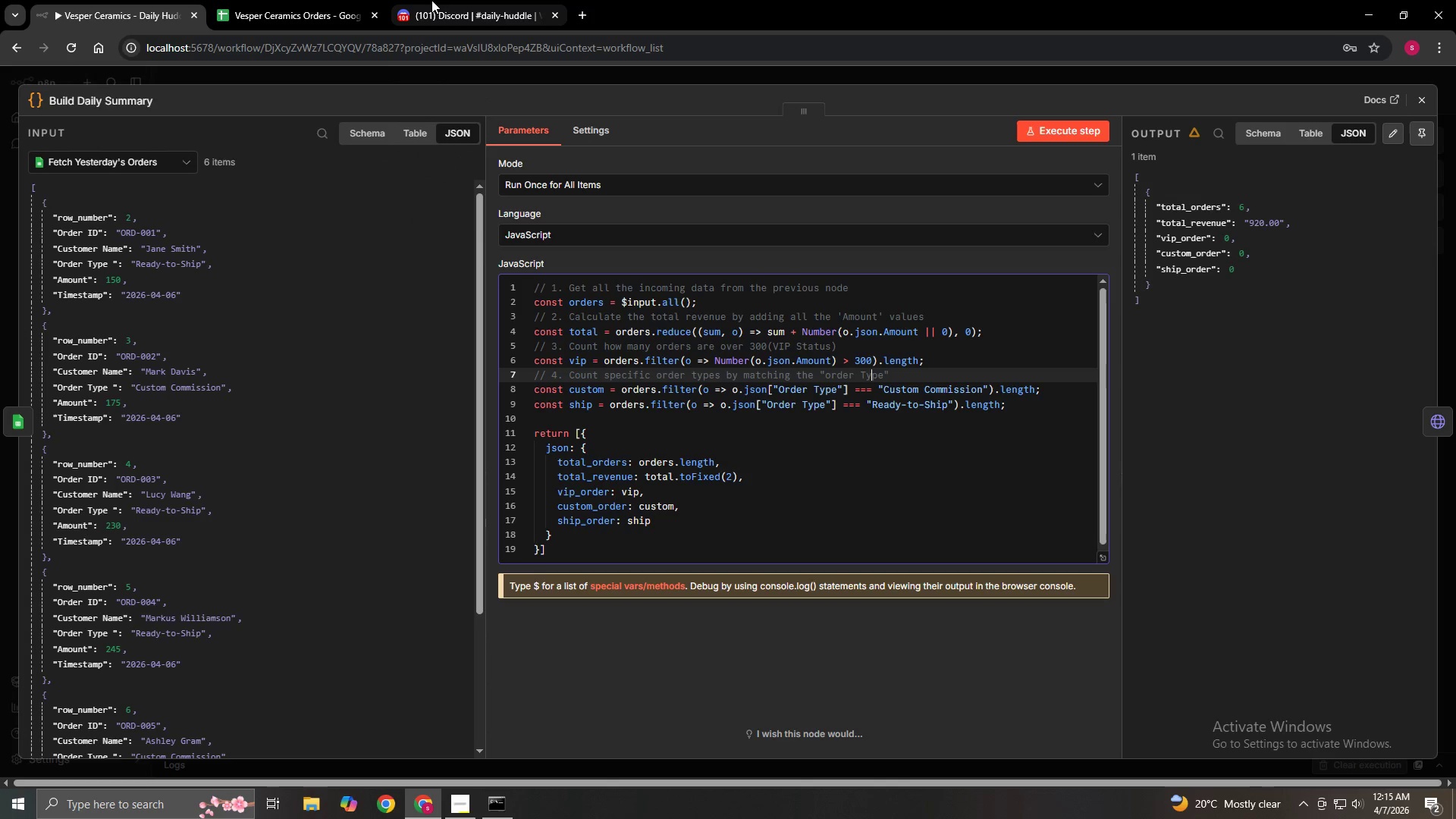 
key(ArrowLeft)
 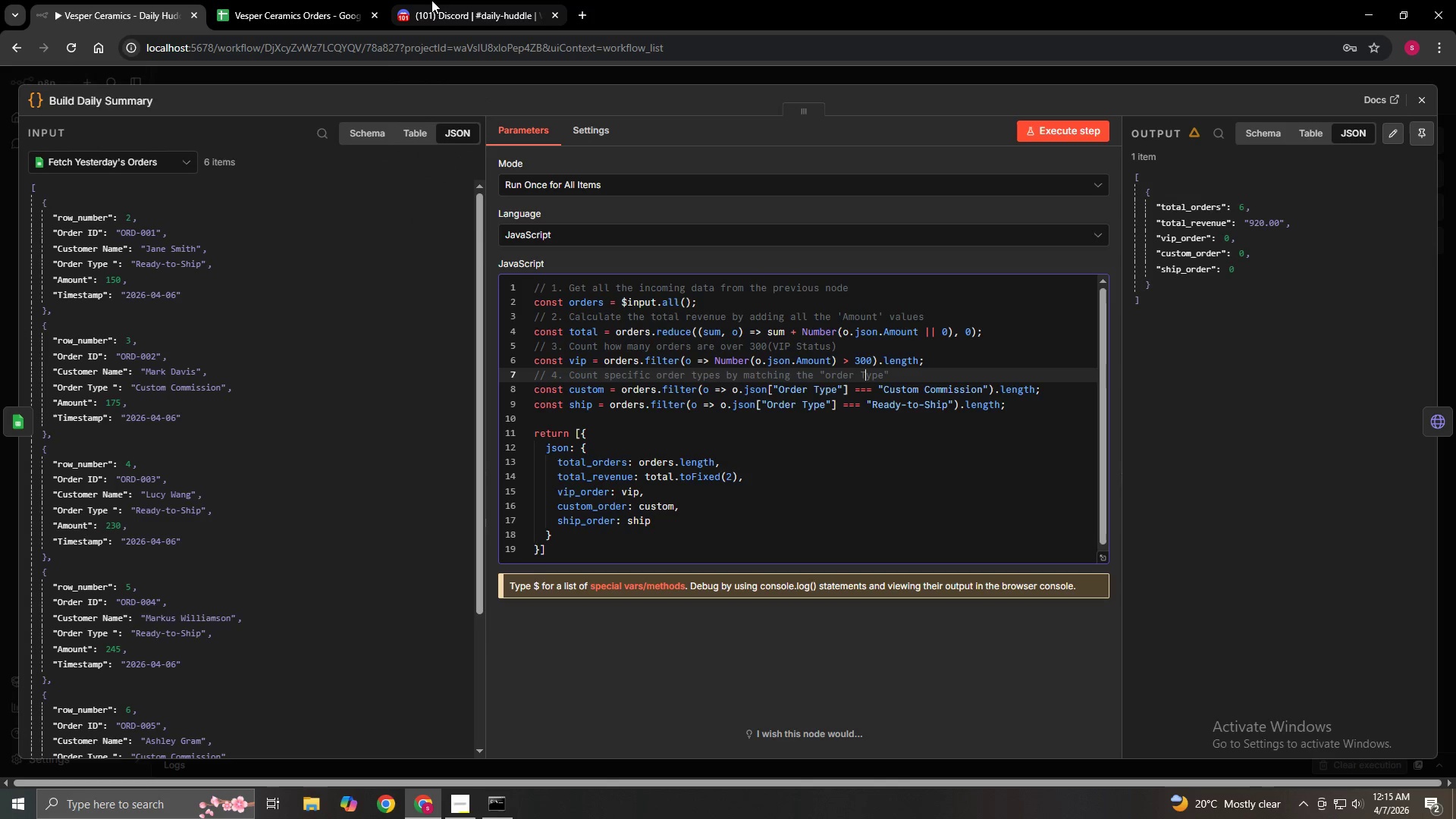 
key(ArrowLeft)
 